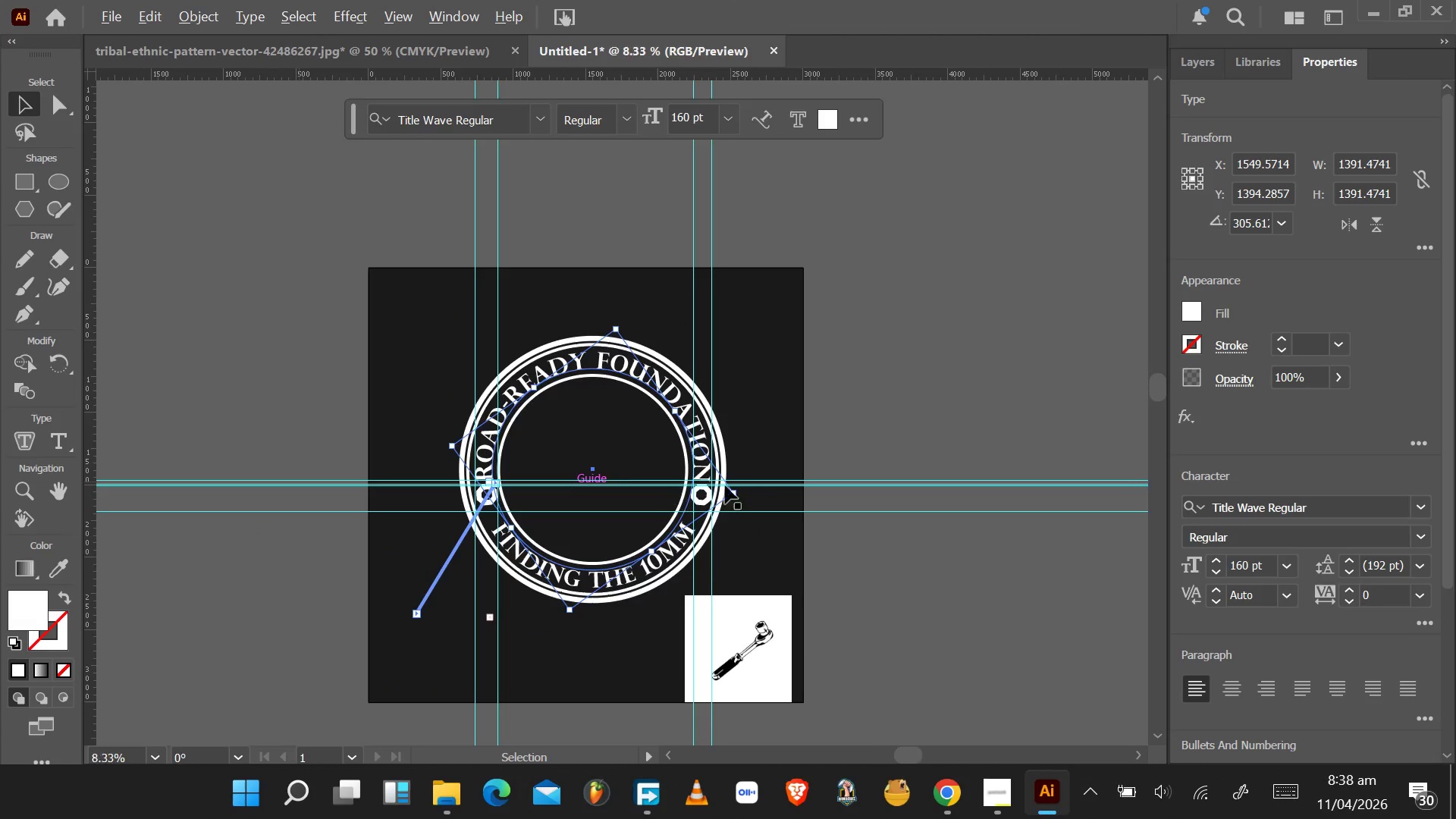 
hold_key(key=AltLeft, duration=1.5)
scroll: coordinate [696, 500], scroll_direction: up, amount: 4.0
 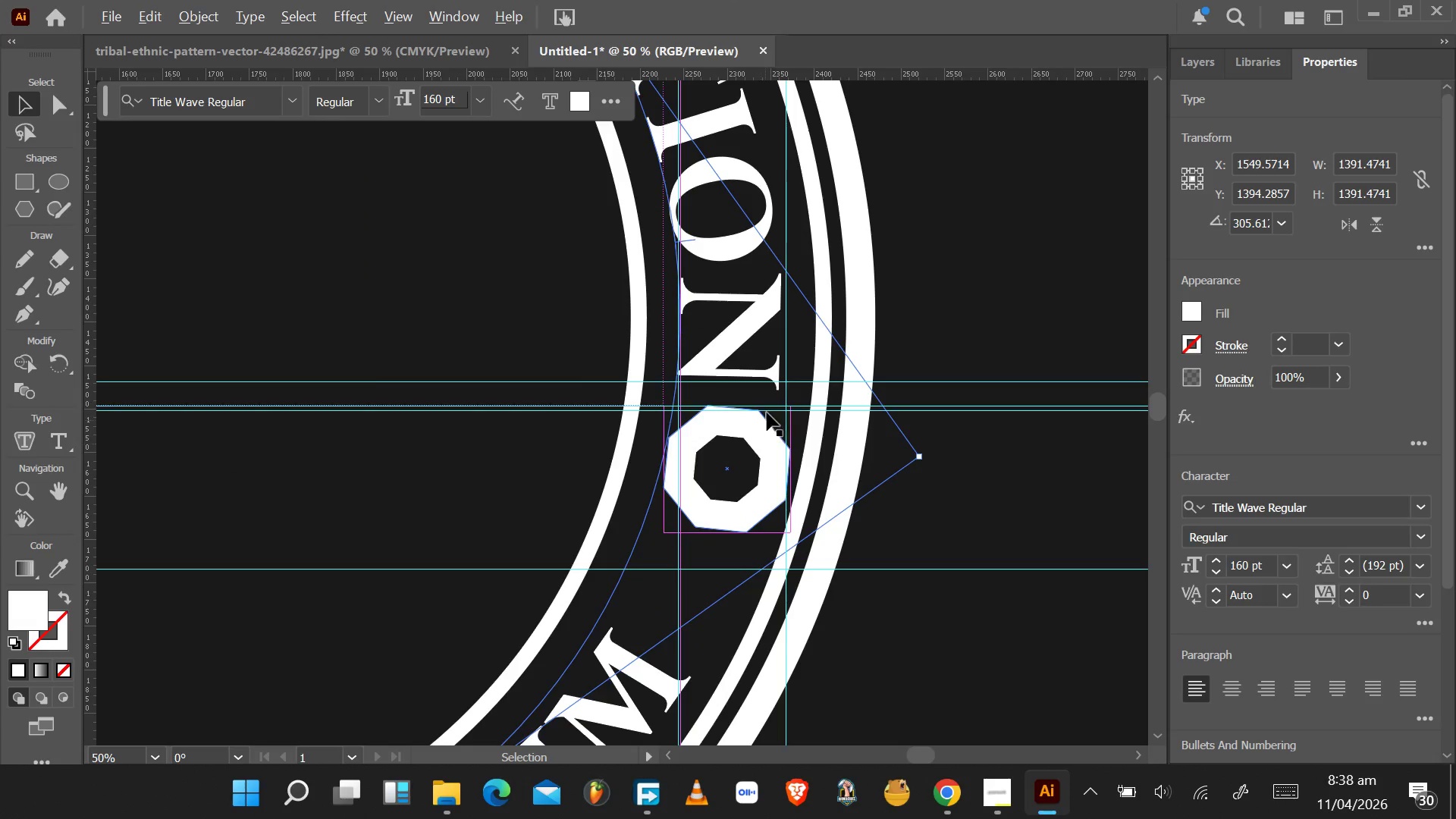 
hold_key(key=AltLeft, duration=0.56)
scroll: coordinate [772, 393], scroll_direction: up, amount: 2.0
 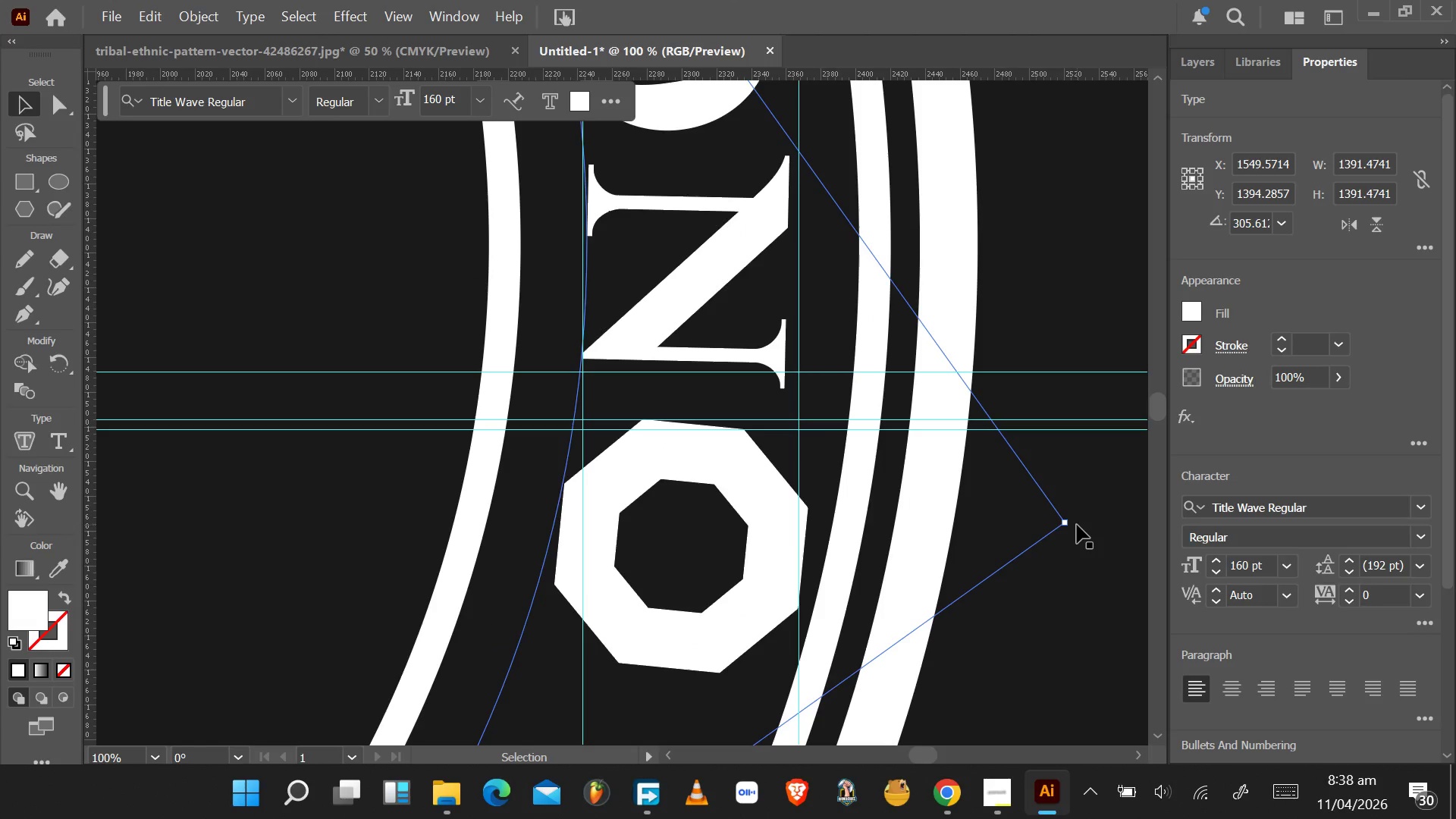 
left_click_drag(start_coordinate=[1075, 526], to_coordinate=[1073, 529])
 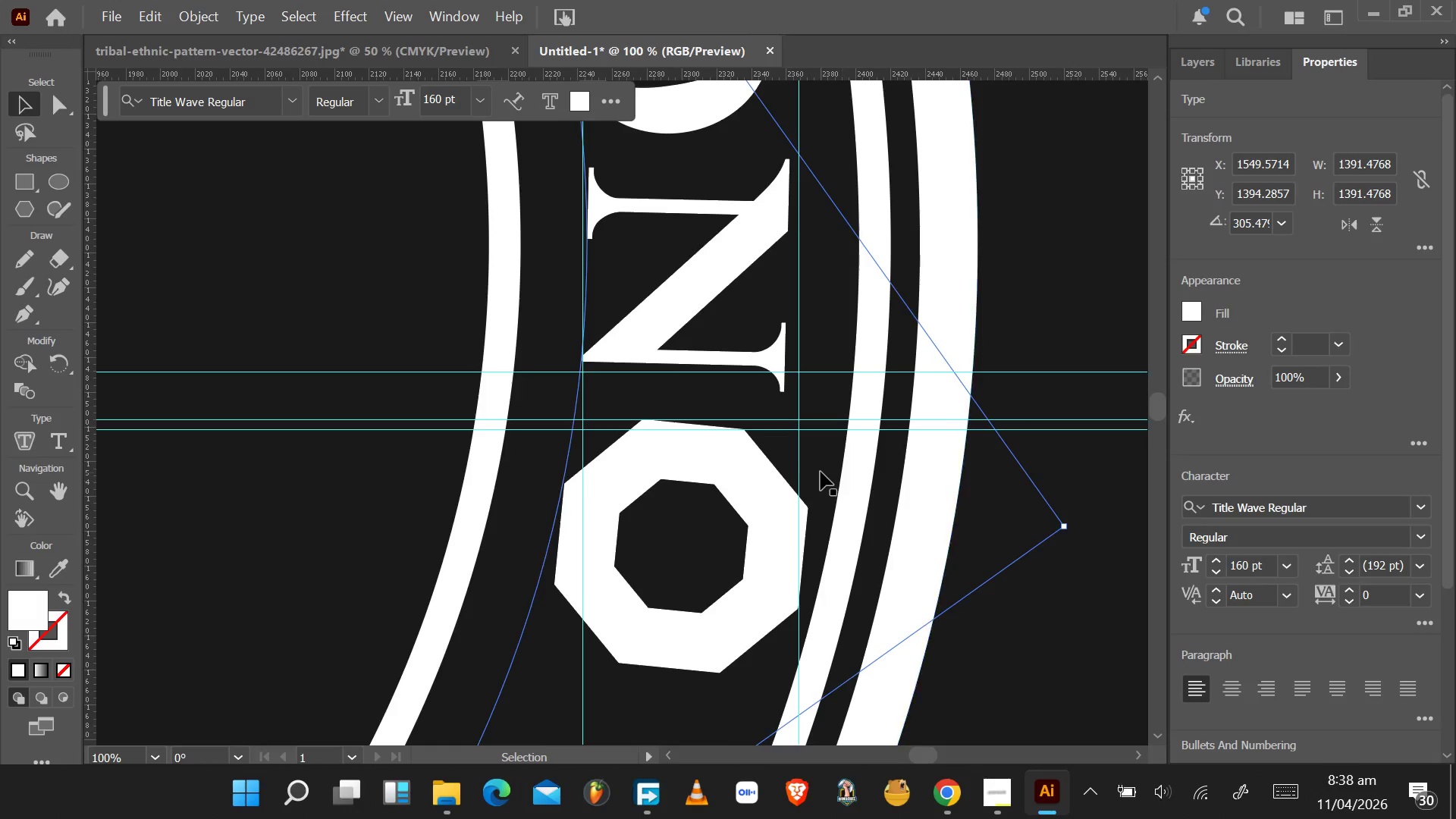 
hold_key(key=AltLeft, duration=0.78)
scroll: coordinate [821, 472], scroll_direction: down, amount: 4.0
 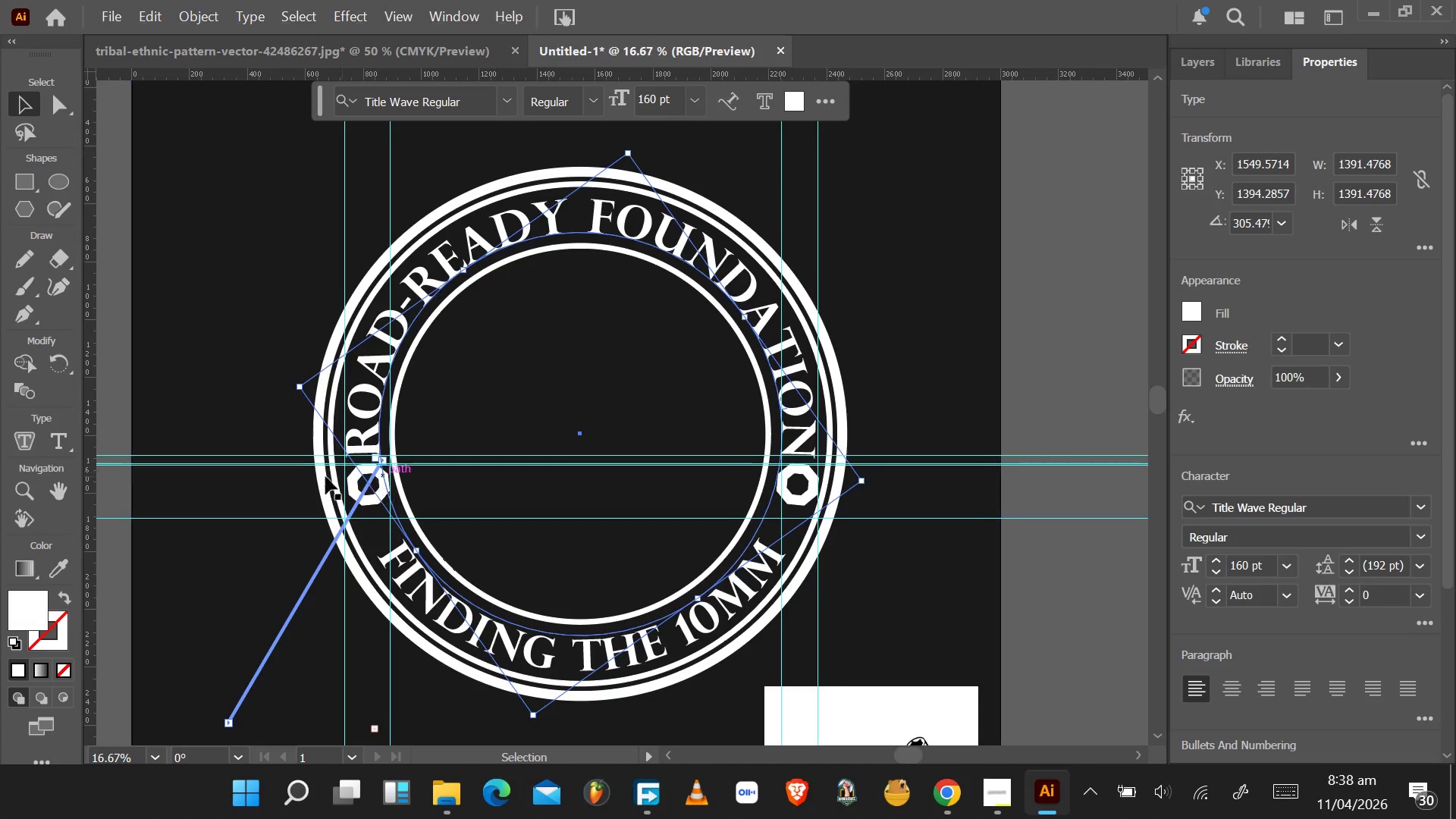 
hold_key(key=AltLeft, duration=1.55)
scroll: coordinate [331, 462], scroll_direction: up, amount: 6.0
 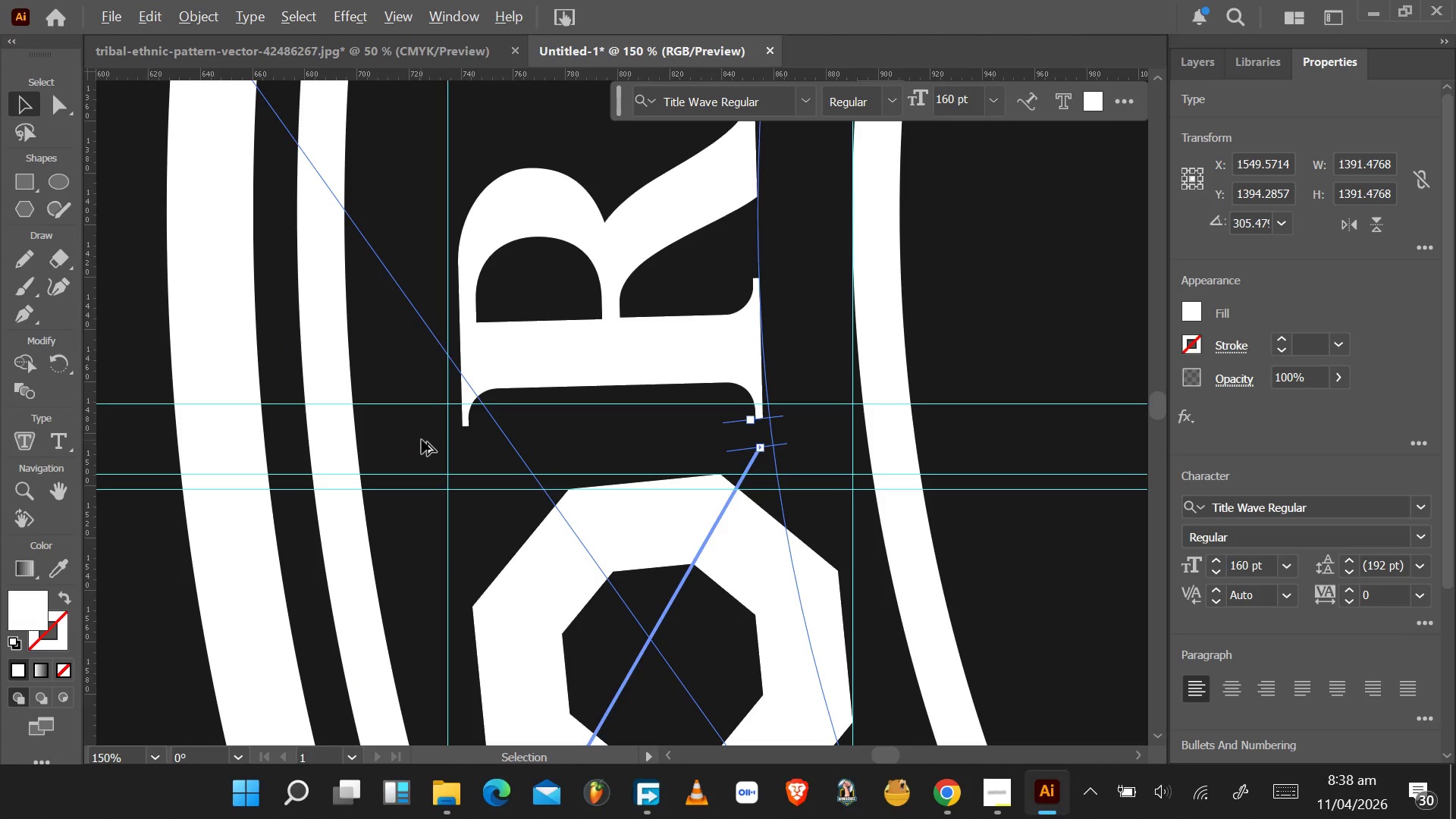 
key(Alt+AltLeft)
 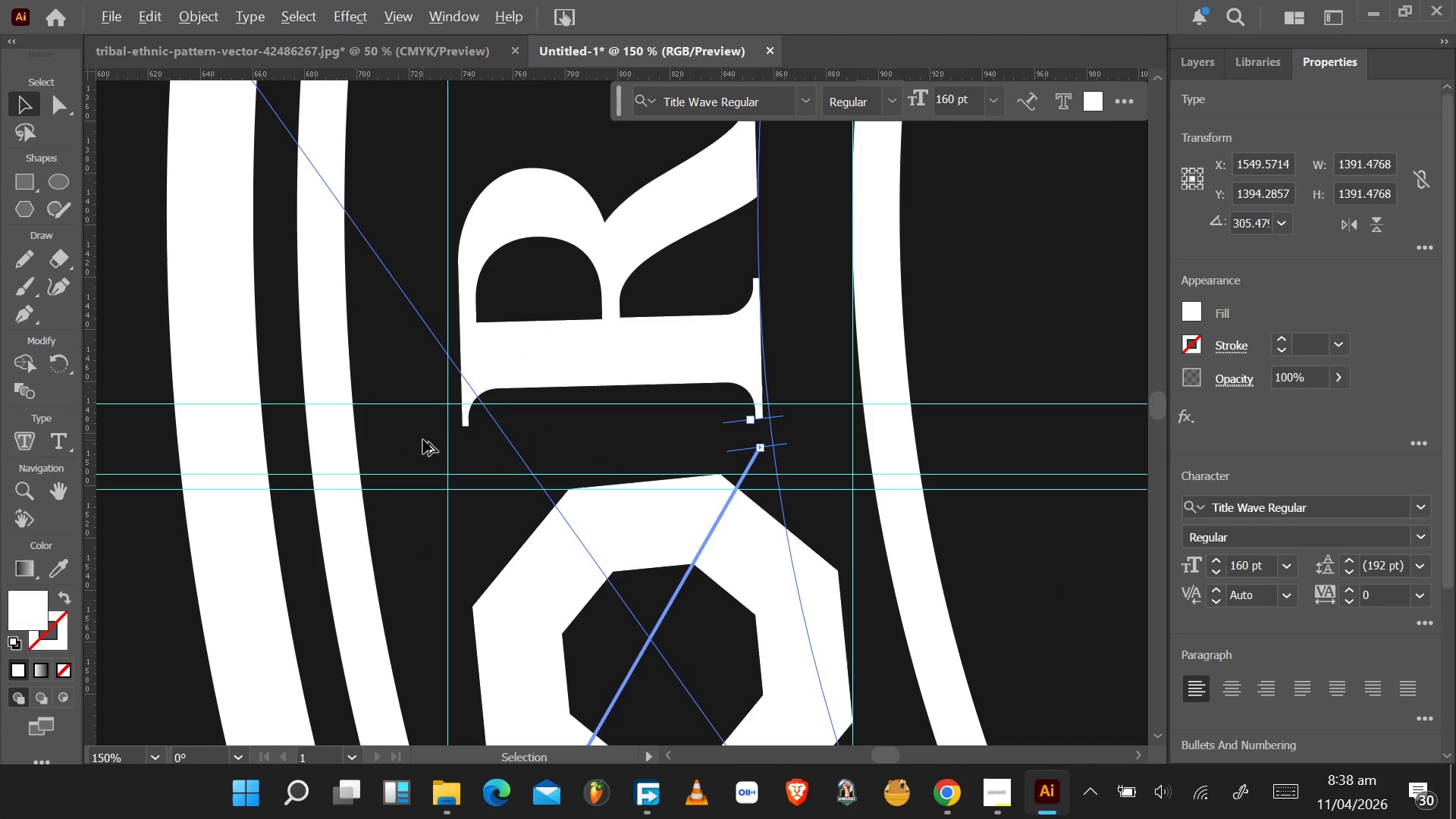 
key(Alt+AltLeft)
 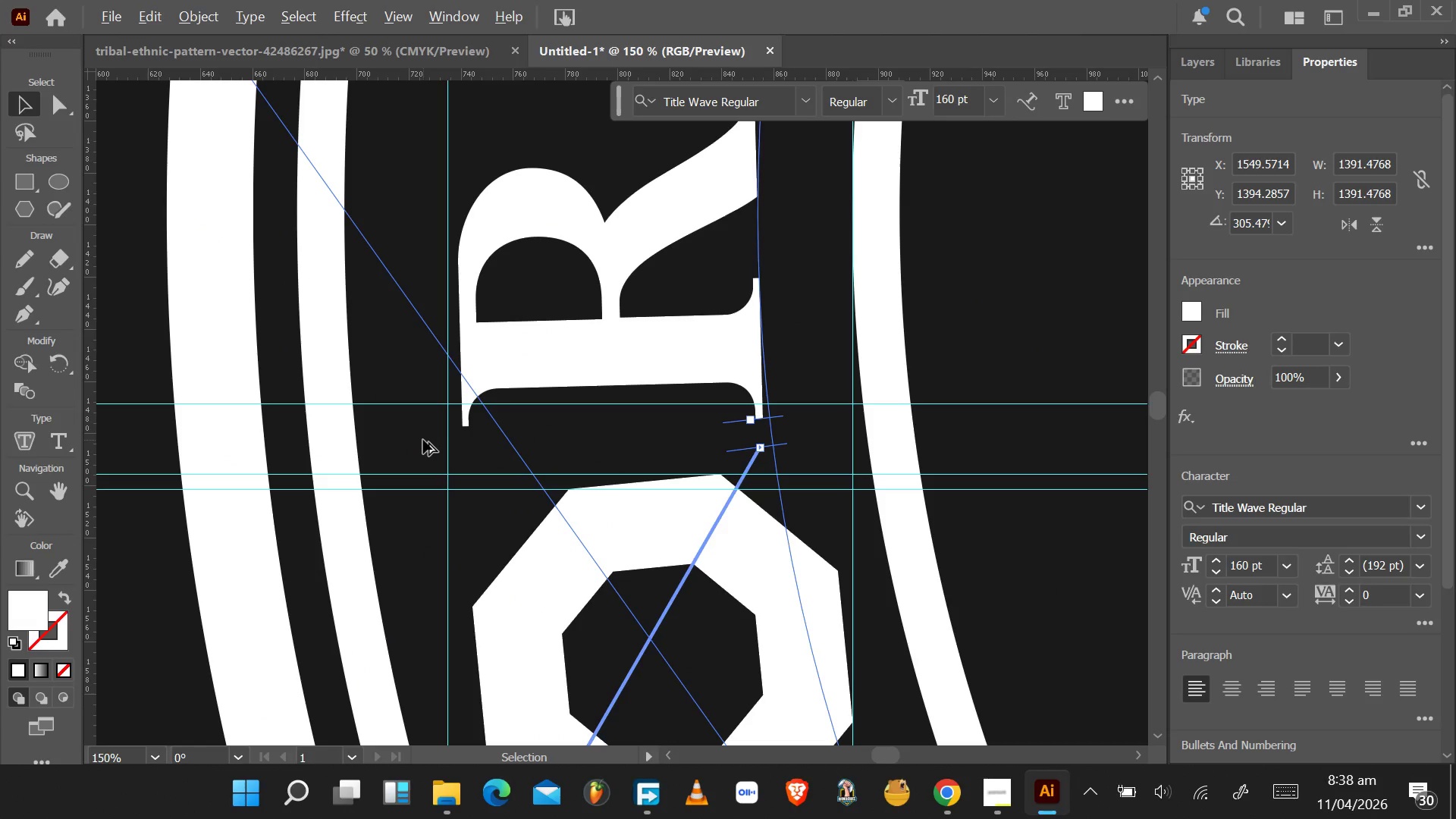 
key(Alt+AltLeft)
 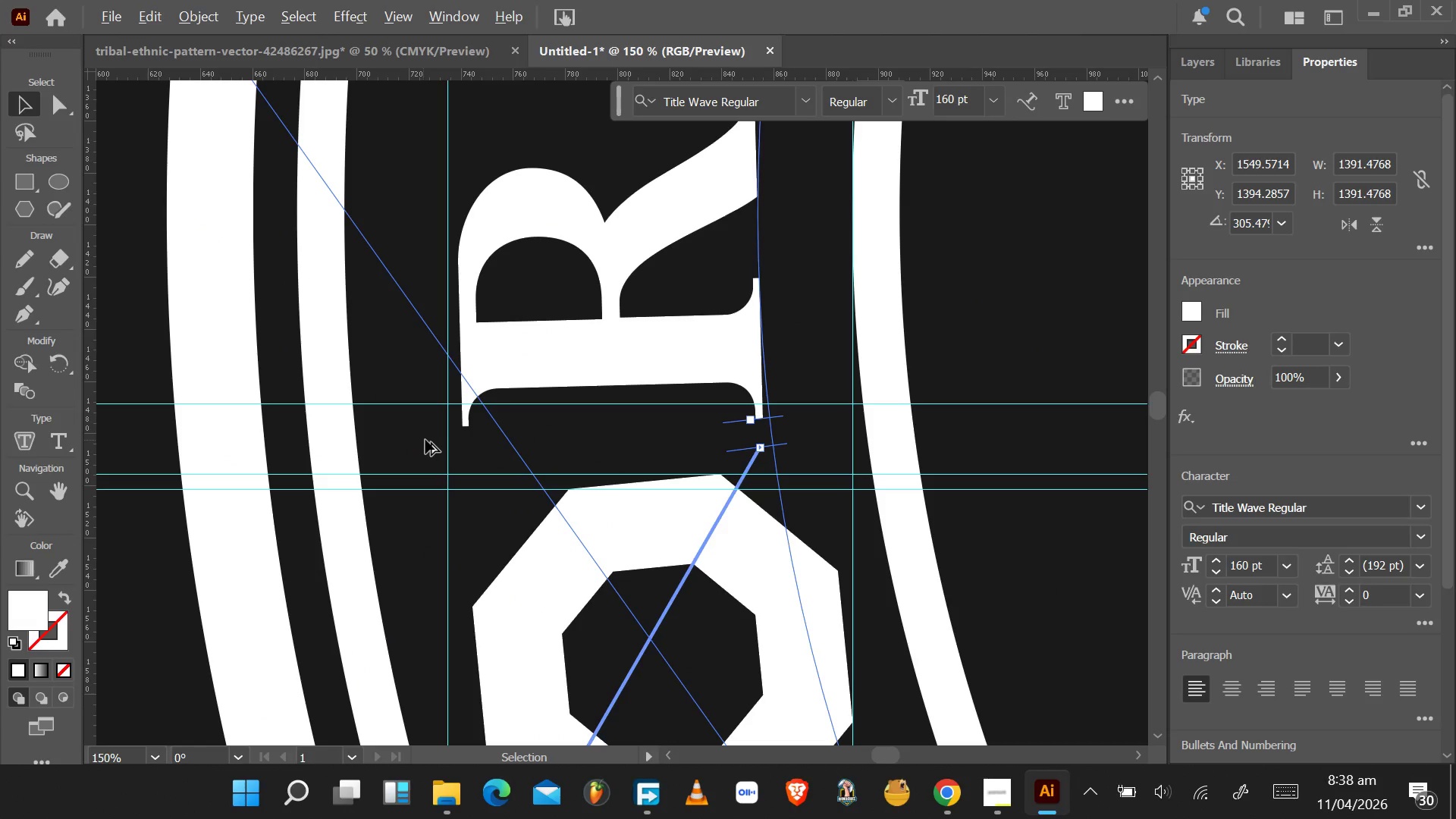 
key(Alt+AltLeft)
 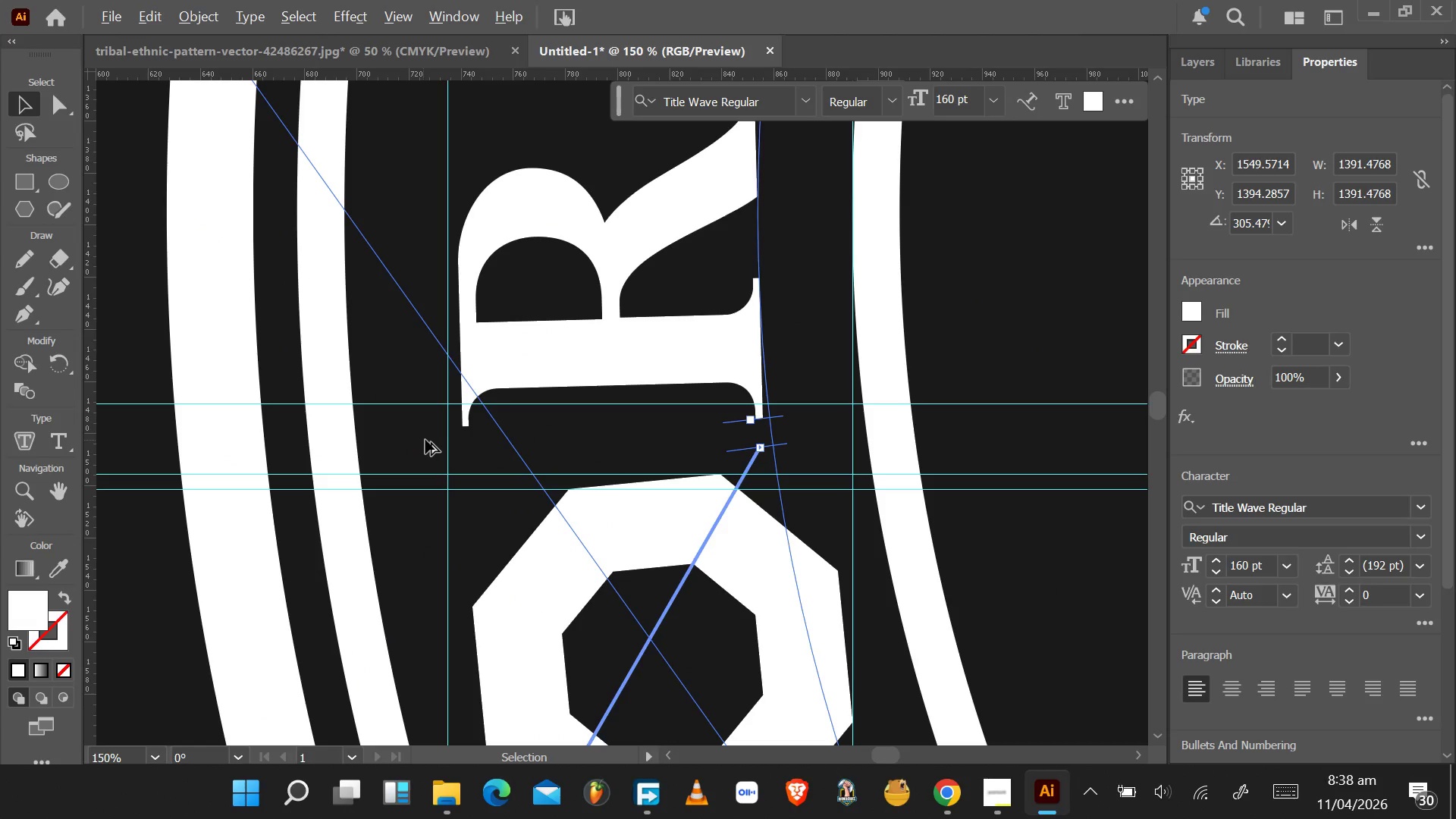 
key(Alt+AltLeft)
 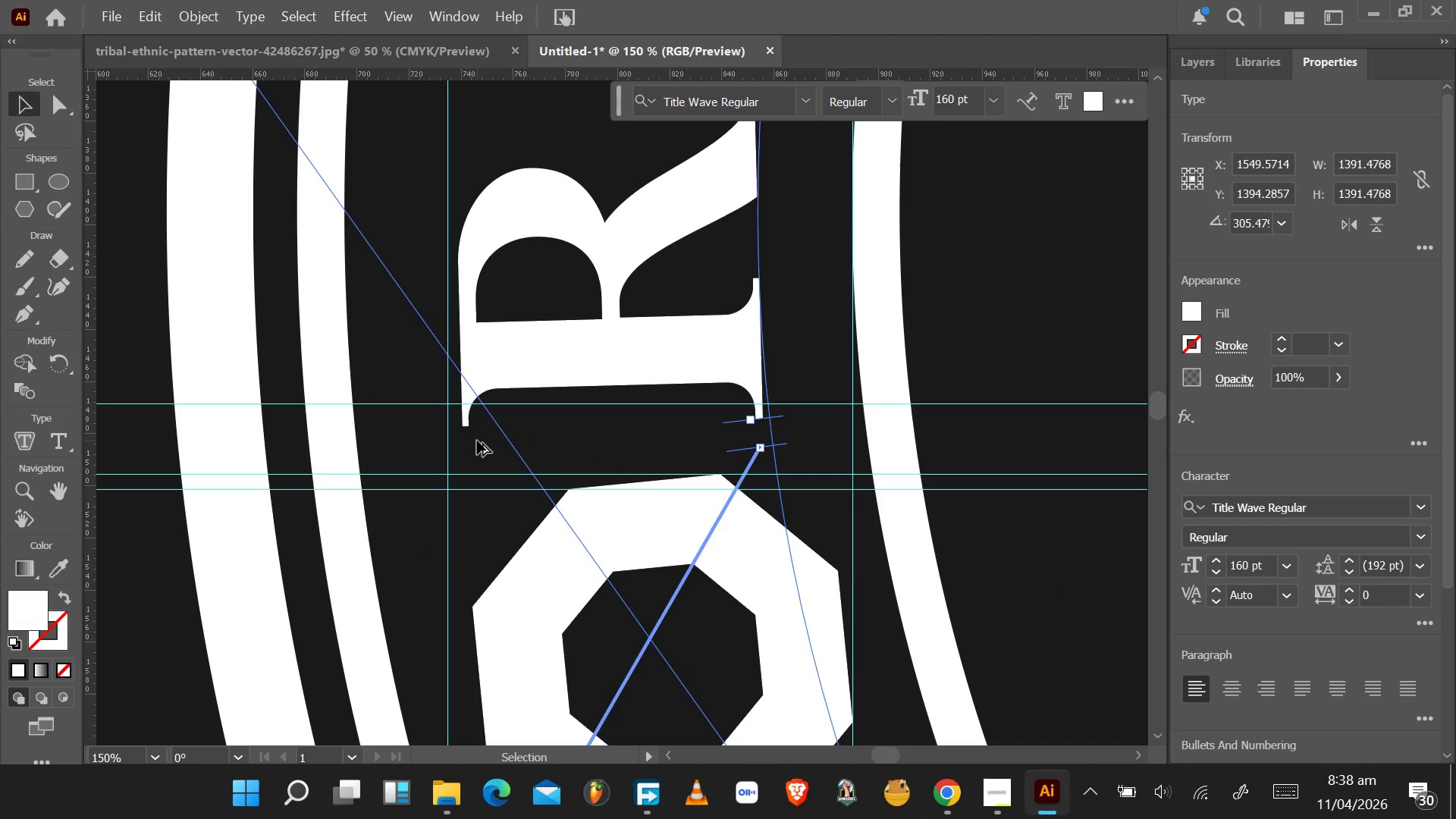 
hold_key(key=AltLeft, duration=1.12)
scroll: coordinate [767, 456], scroll_direction: down, amount: 8.0
 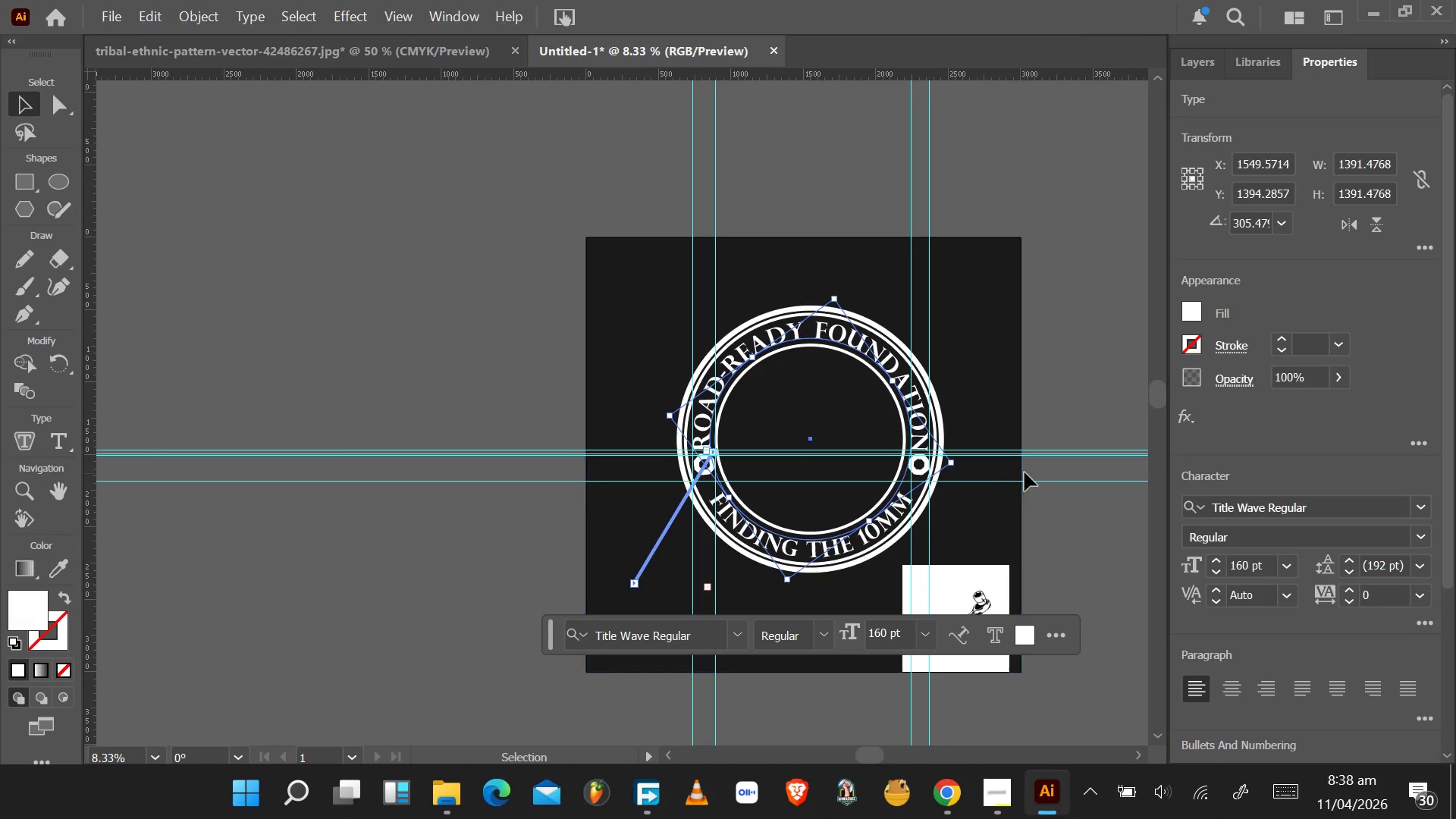 
hold_key(key=AltLeft, duration=1.08)
scroll: coordinate [973, 468], scroll_direction: up, amount: 5.0
 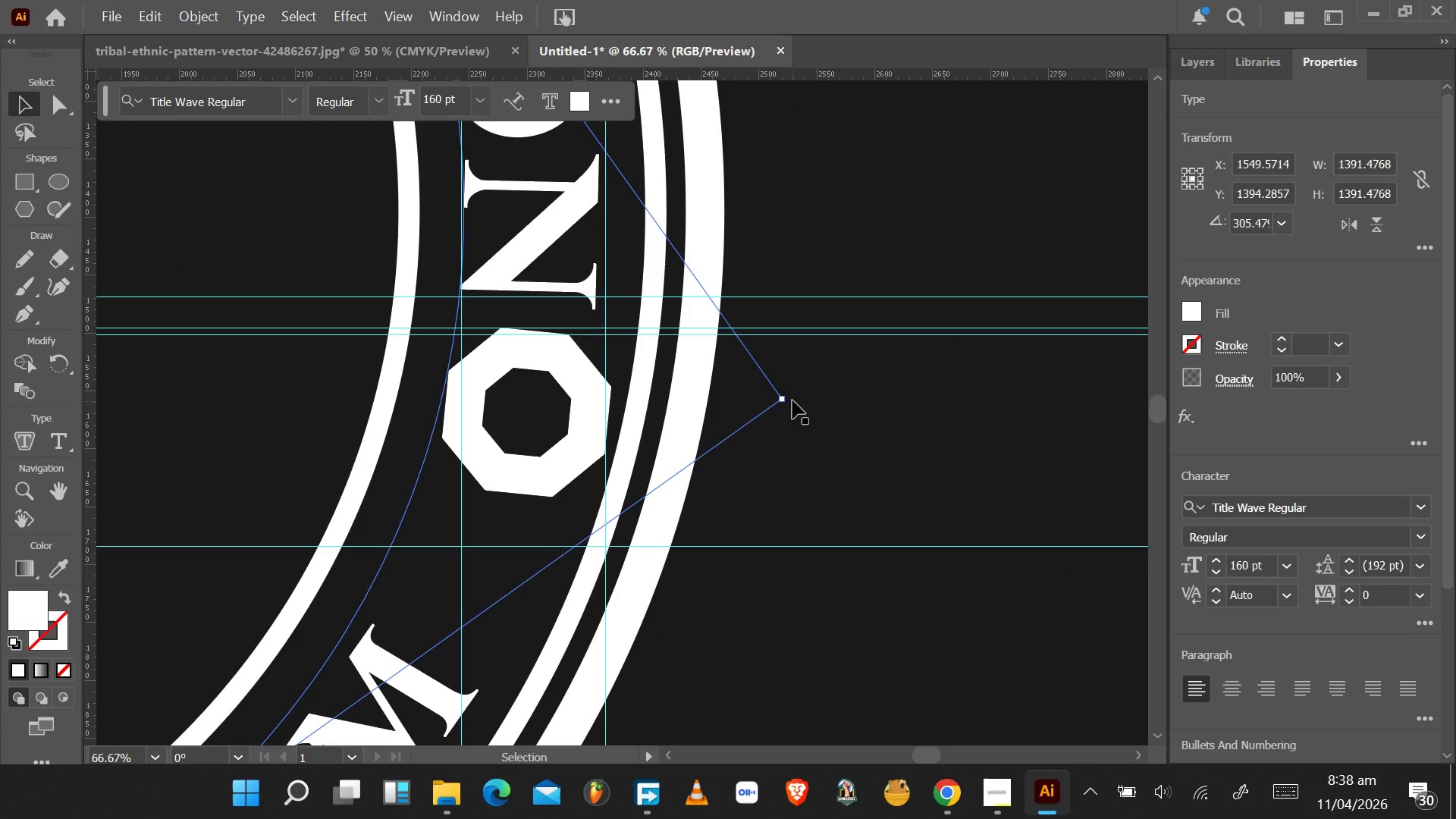 
left_click_drag(start_coordinate=[789, 401], to_coordinate=[790, 396])
 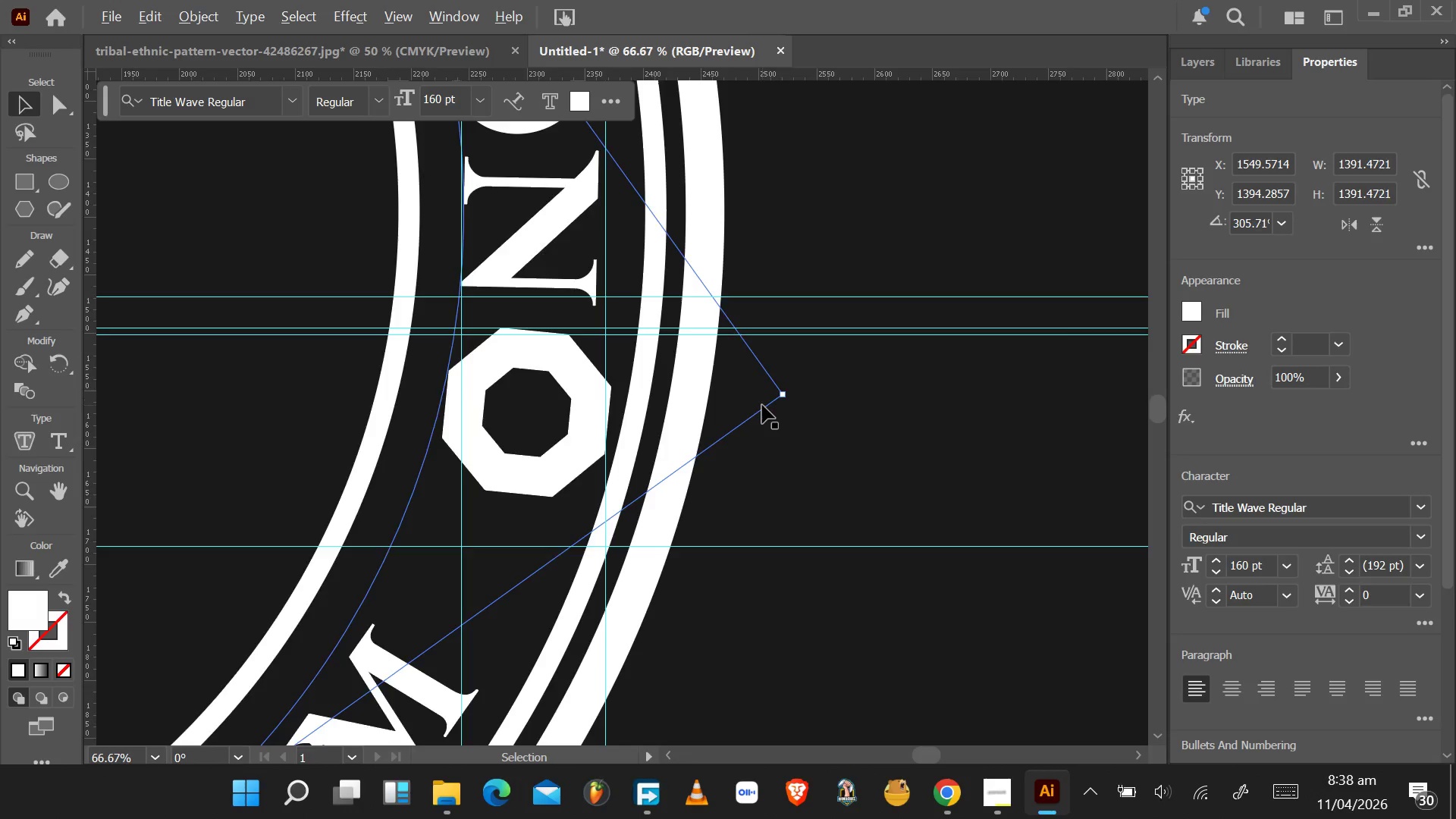 
hold_key(key=AltLeft, duration=1.08)
scroll: coordinate [762, 405], scroll_direction: down, amount: 6.0
 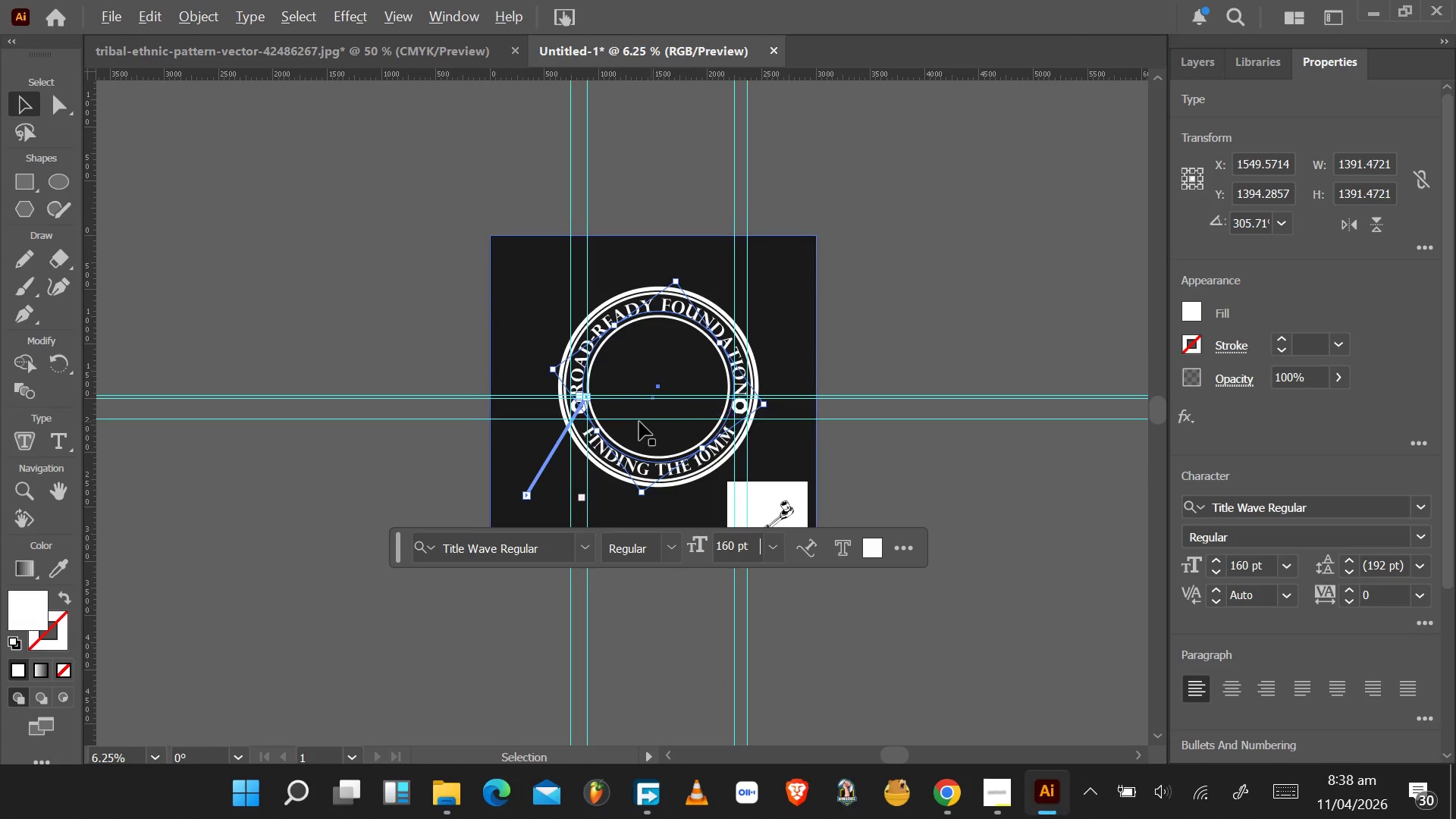 
hold_key(key=AltLeft, duration=0.77)
scroll: coordinate [639, 422], scroll_direction: up, amount: 4.0
 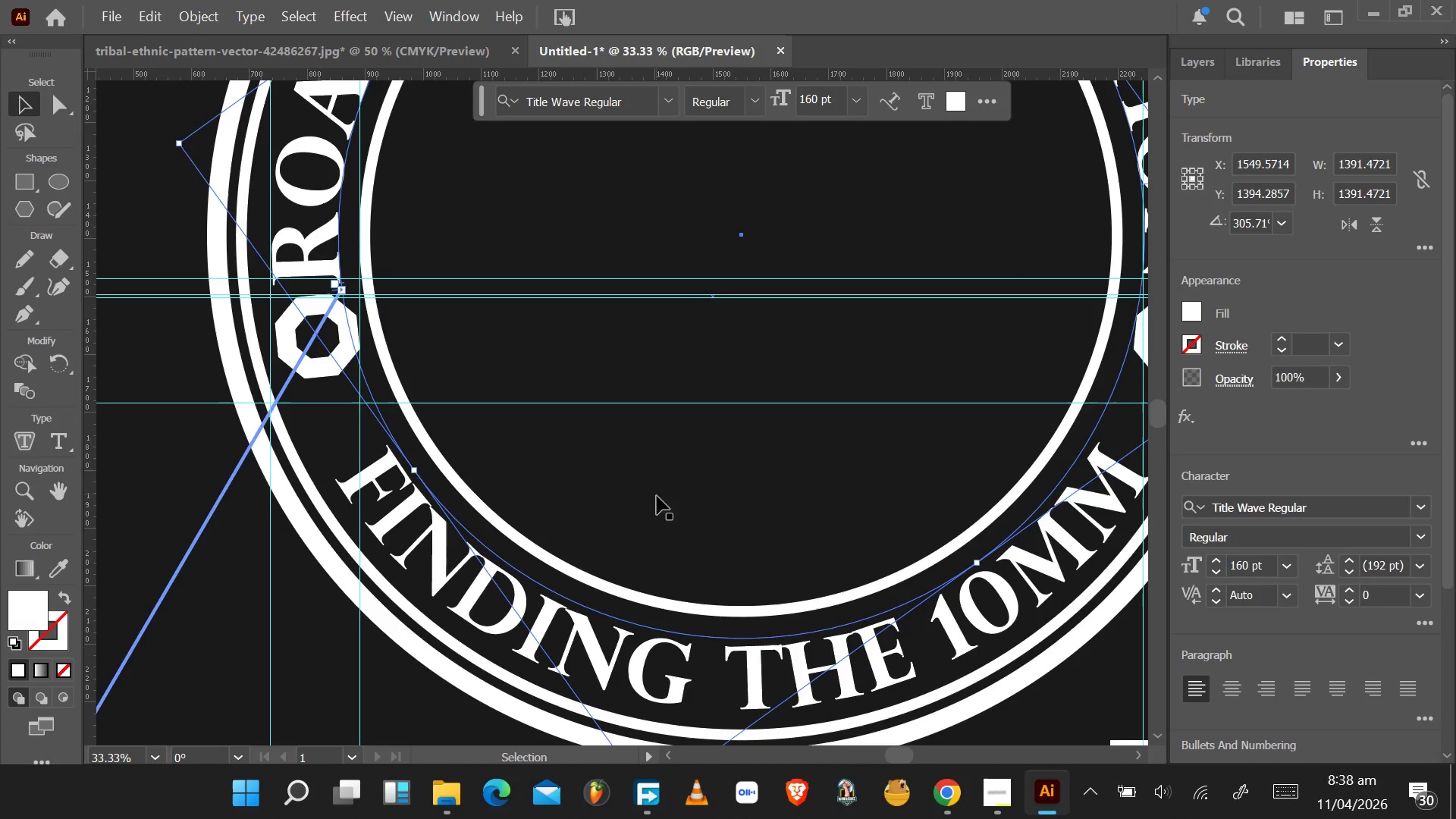 
hold_key(key=AltLeft, duration=0.55)
scroll: coordinate [868, 565], scroll_direction: none, amount: 0.0
 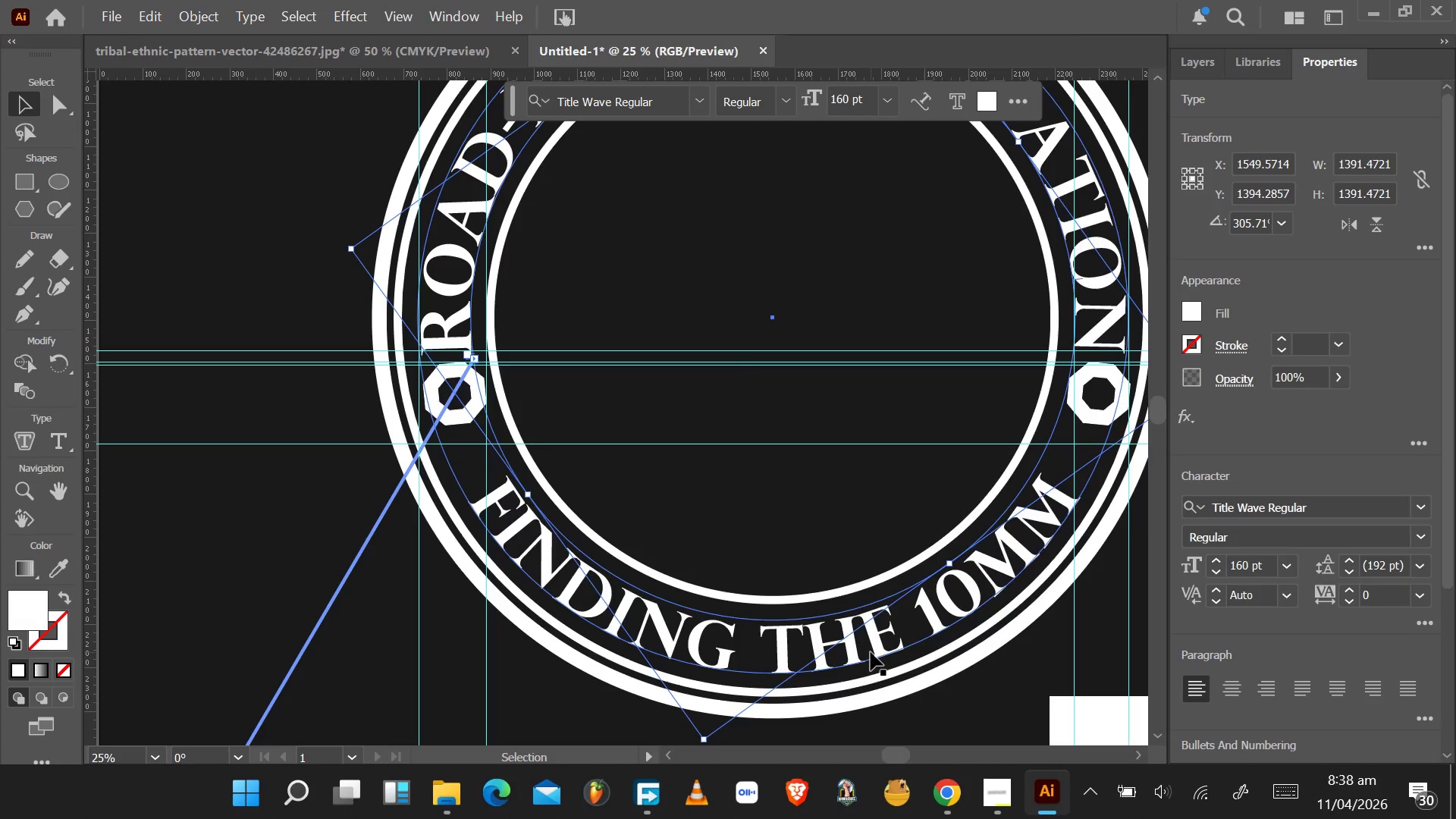 
left_click([871, 652])
 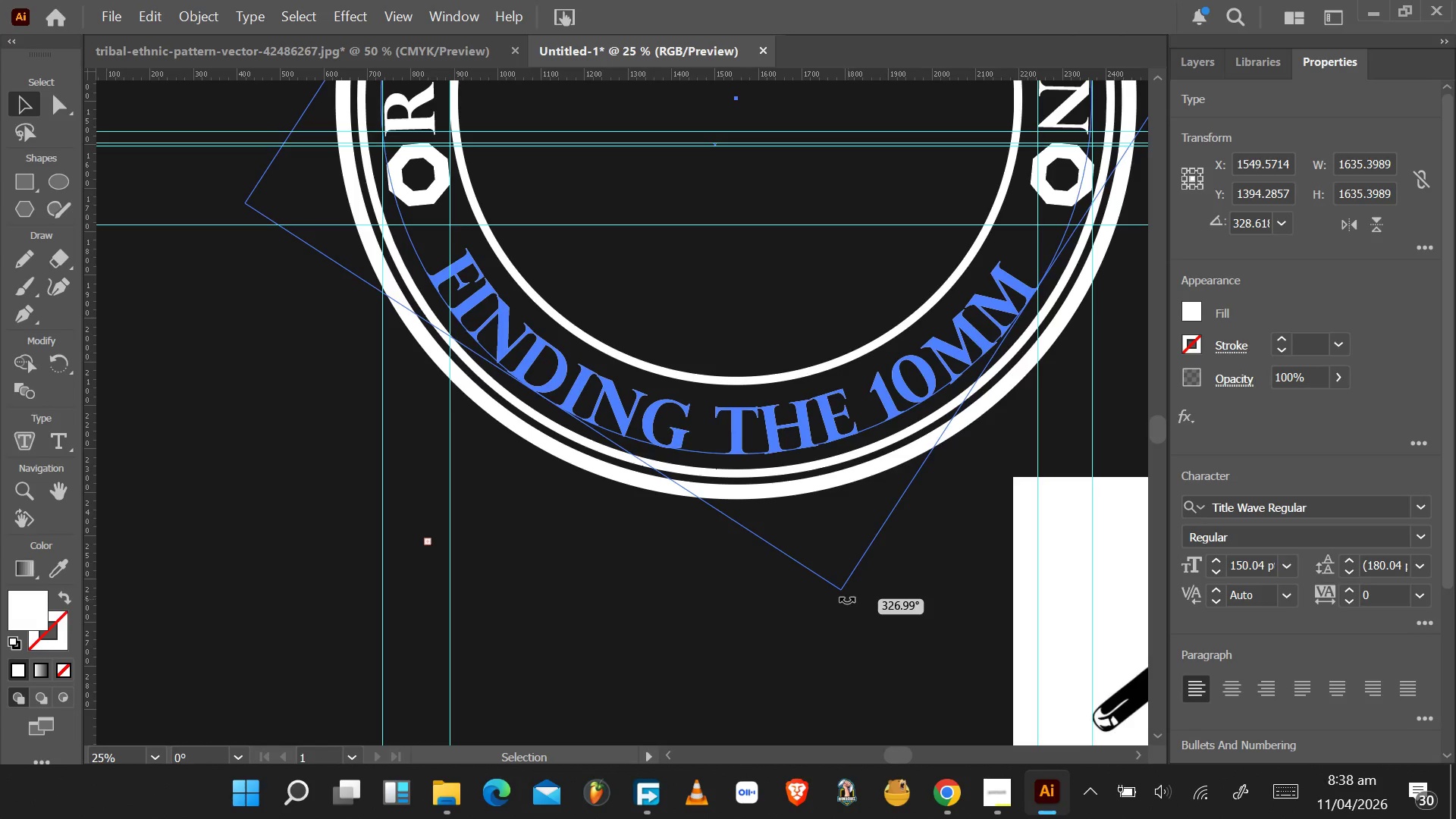 
wait(11.48)
 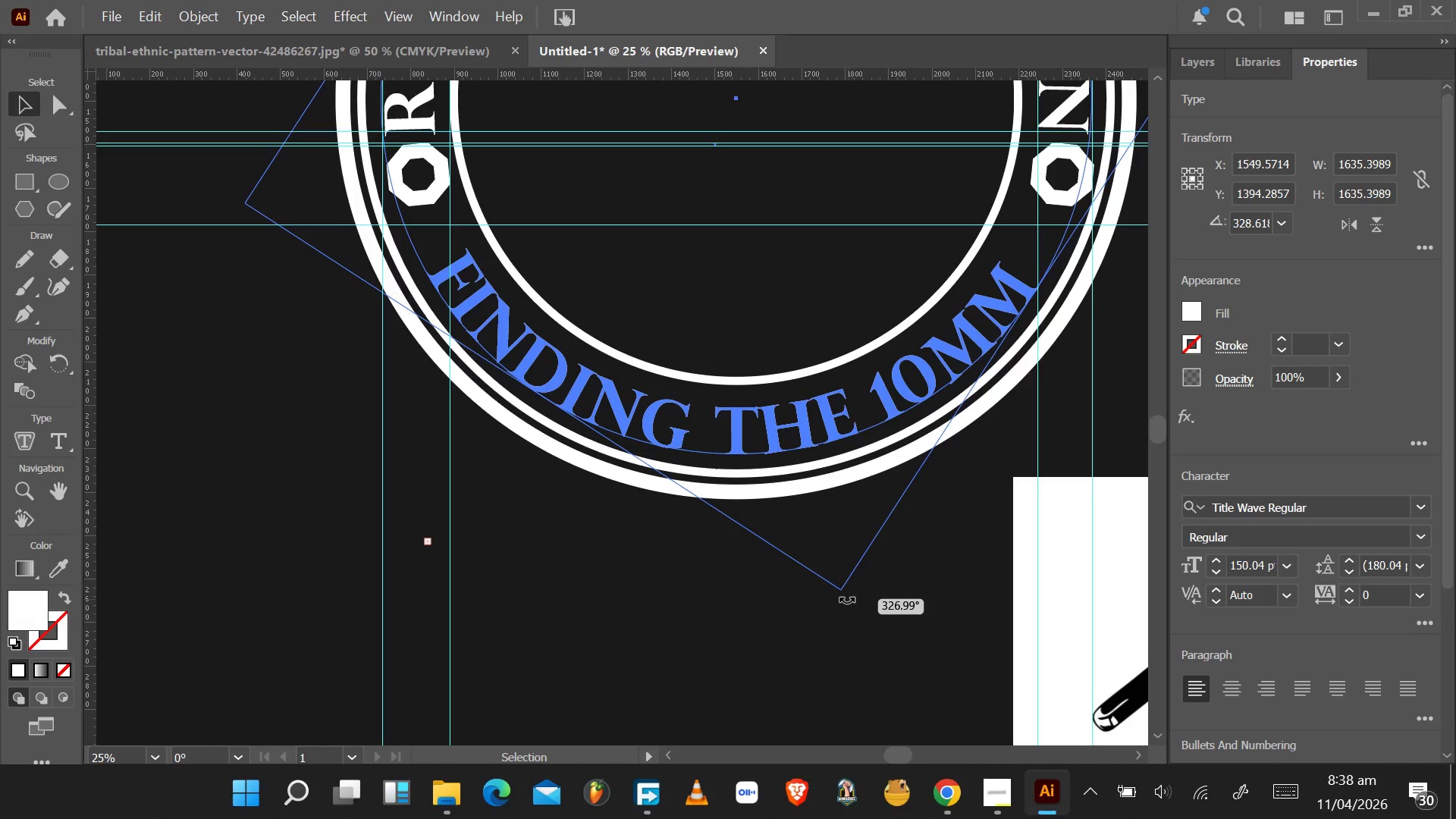 
hold_key(key=AltLeft, duration=1.55)
scroll: coordinate [796, 545], scroll_direction: down, amount: 4.0
 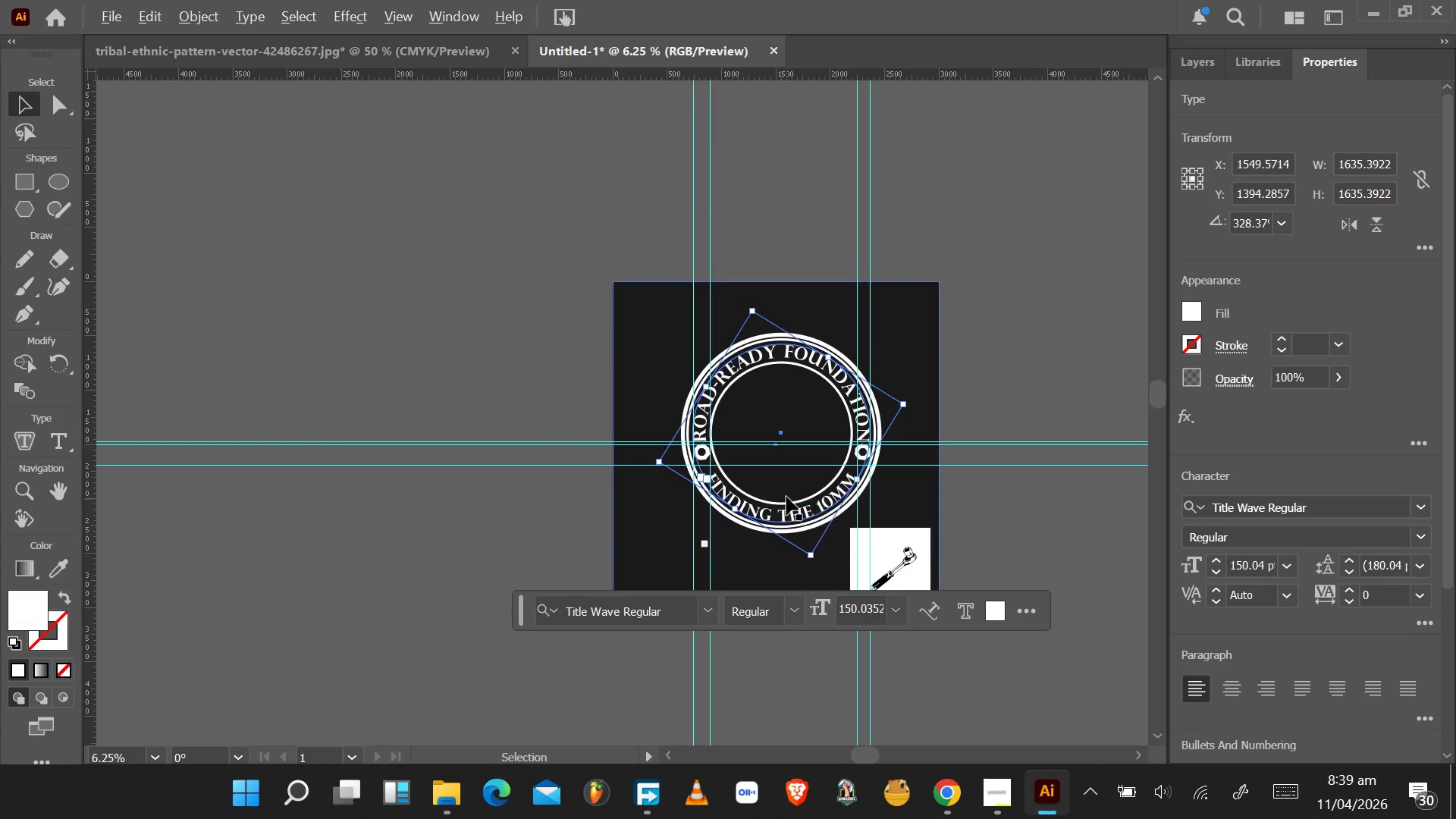 
hold_key(key=AltLeft, duration=1.09)
 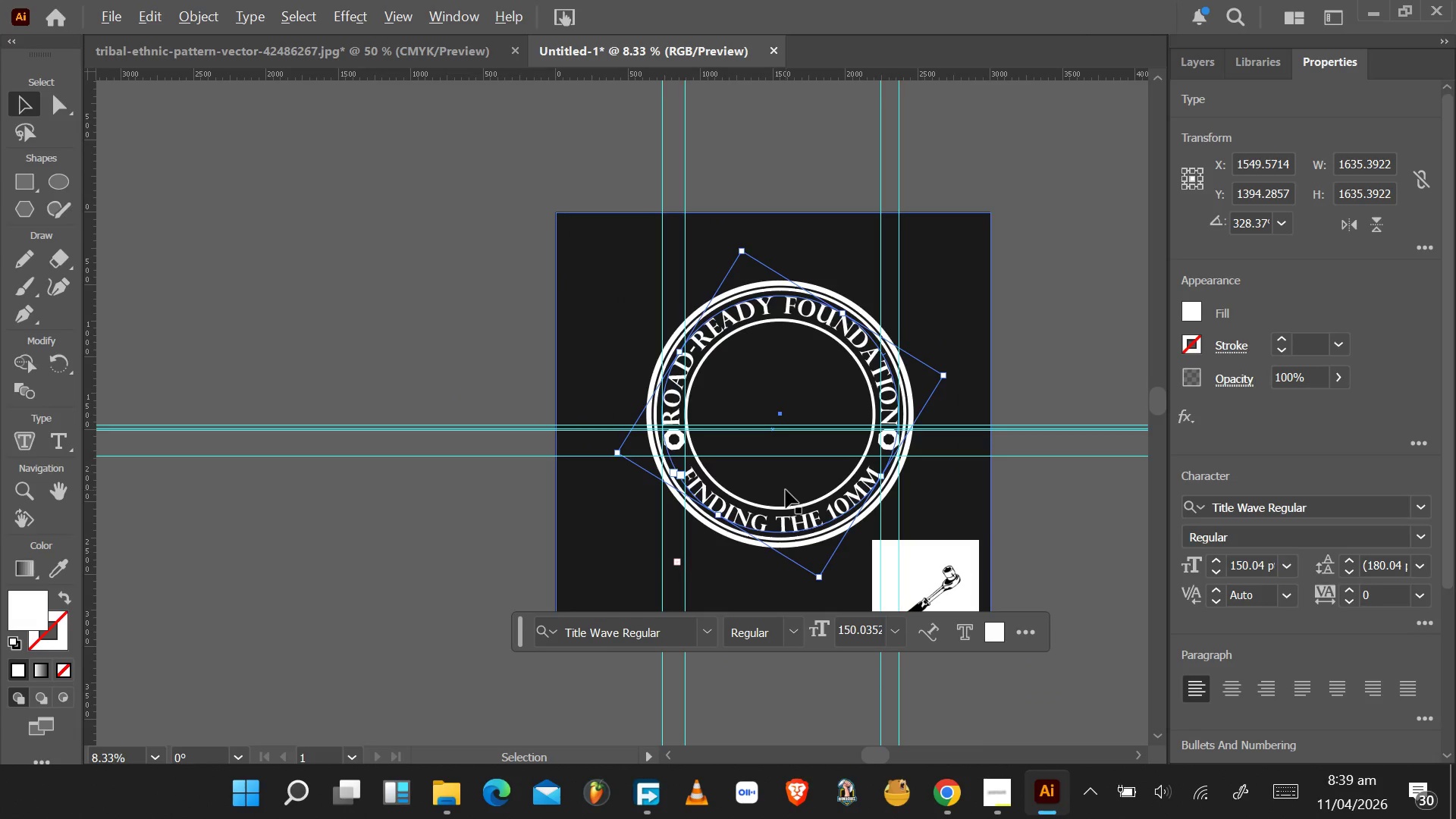 
scroll: coordinate [786, 490], scroll_direction: up, amount: 2.0
 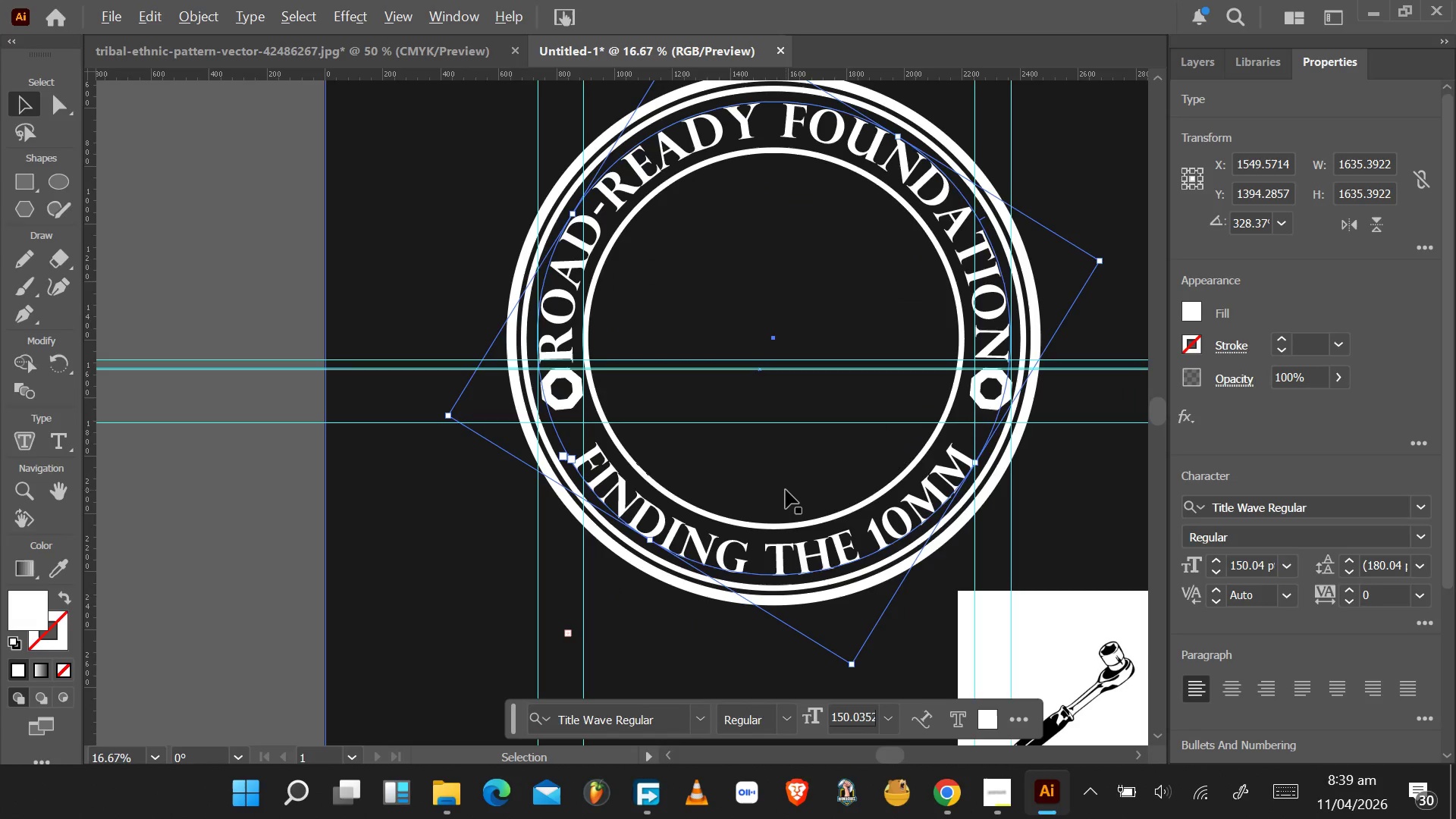 
scroll: coordinate [786, 490], scroll_direction: down, amount: 1.0
 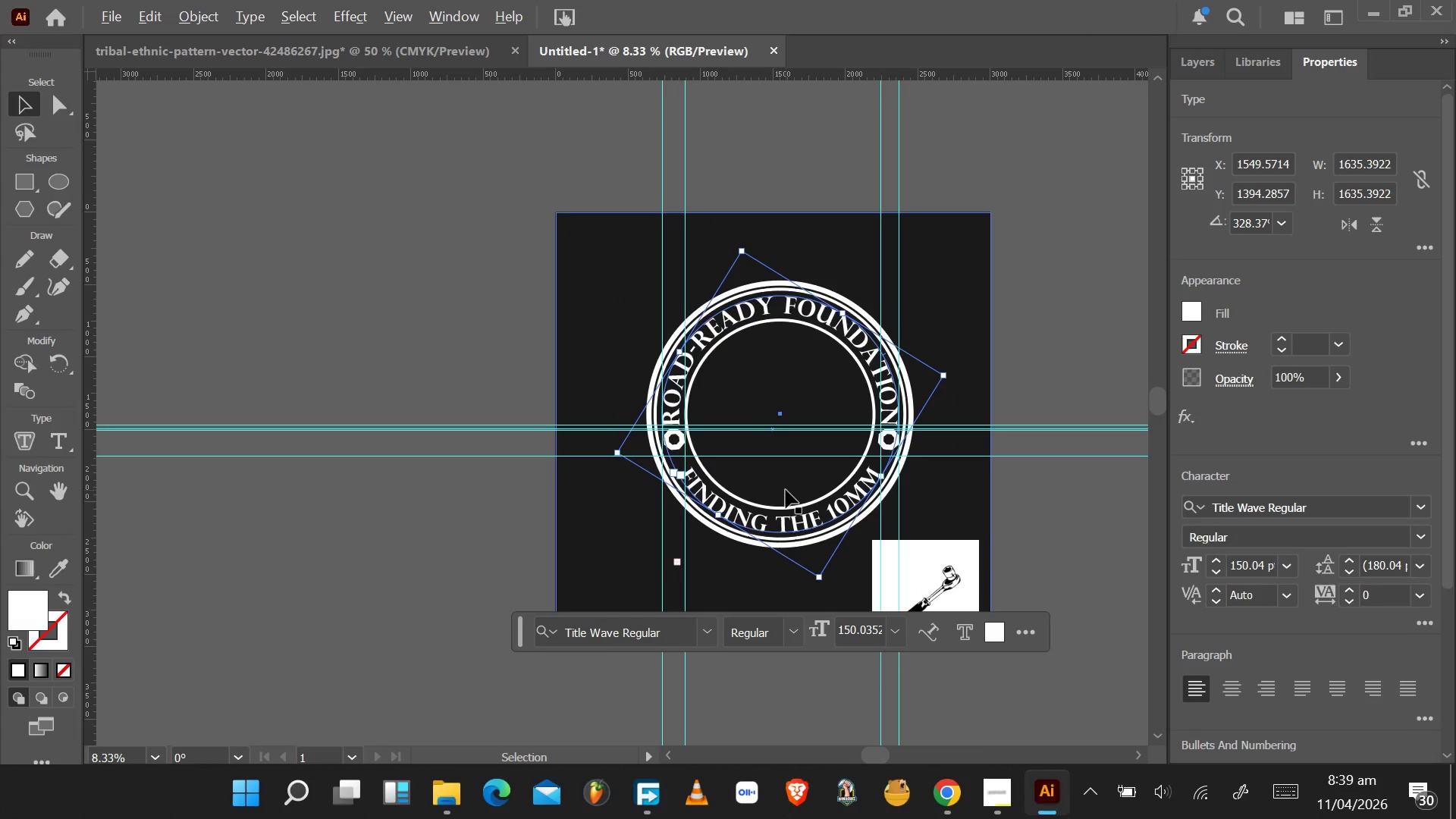 
hold_key(key=AltLeft, duration=0.62)
 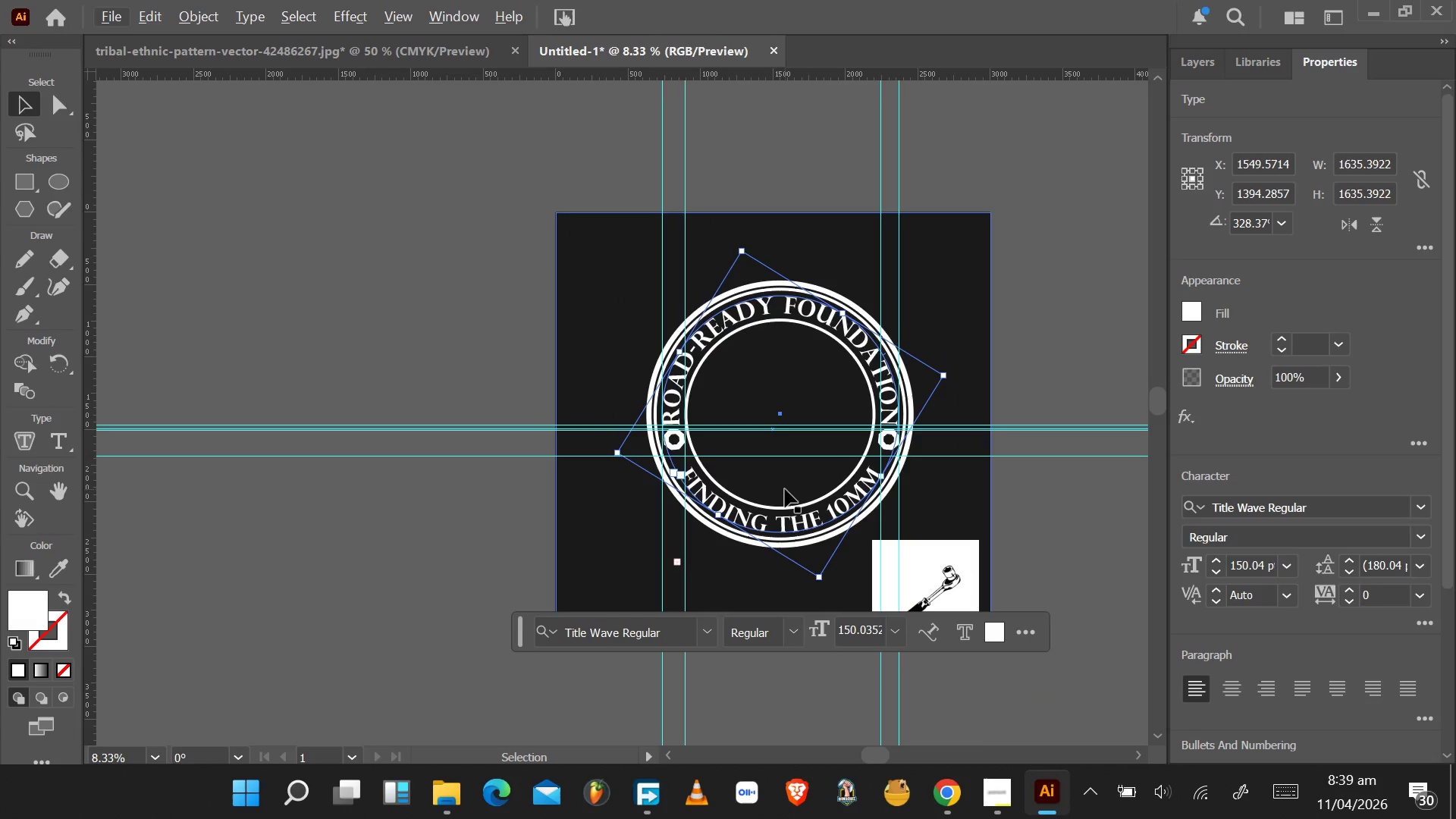 
wait(5.97)
 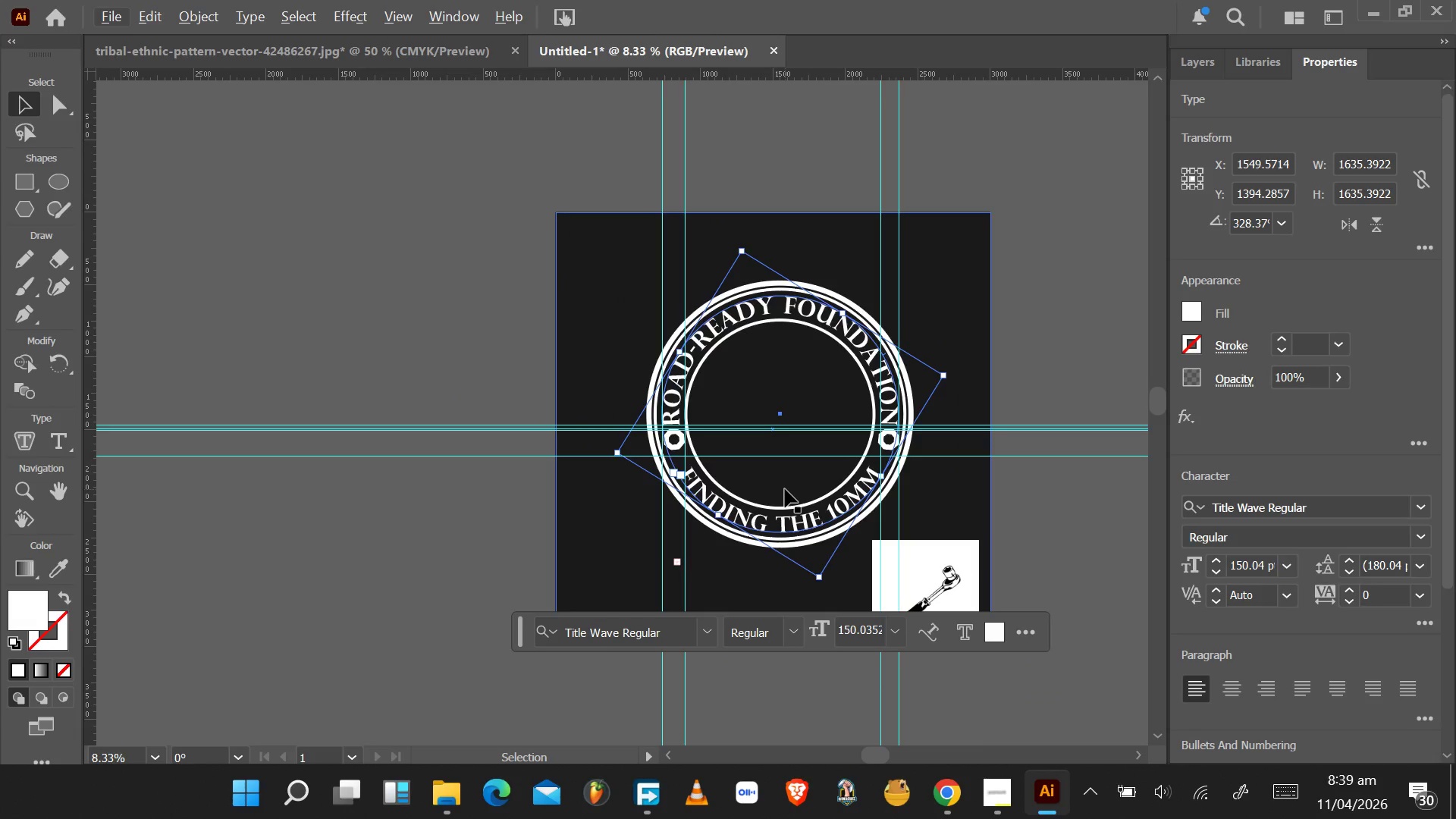 
scroll: coordinate [759, 530], scroll_direction: up, amount: 2.0
 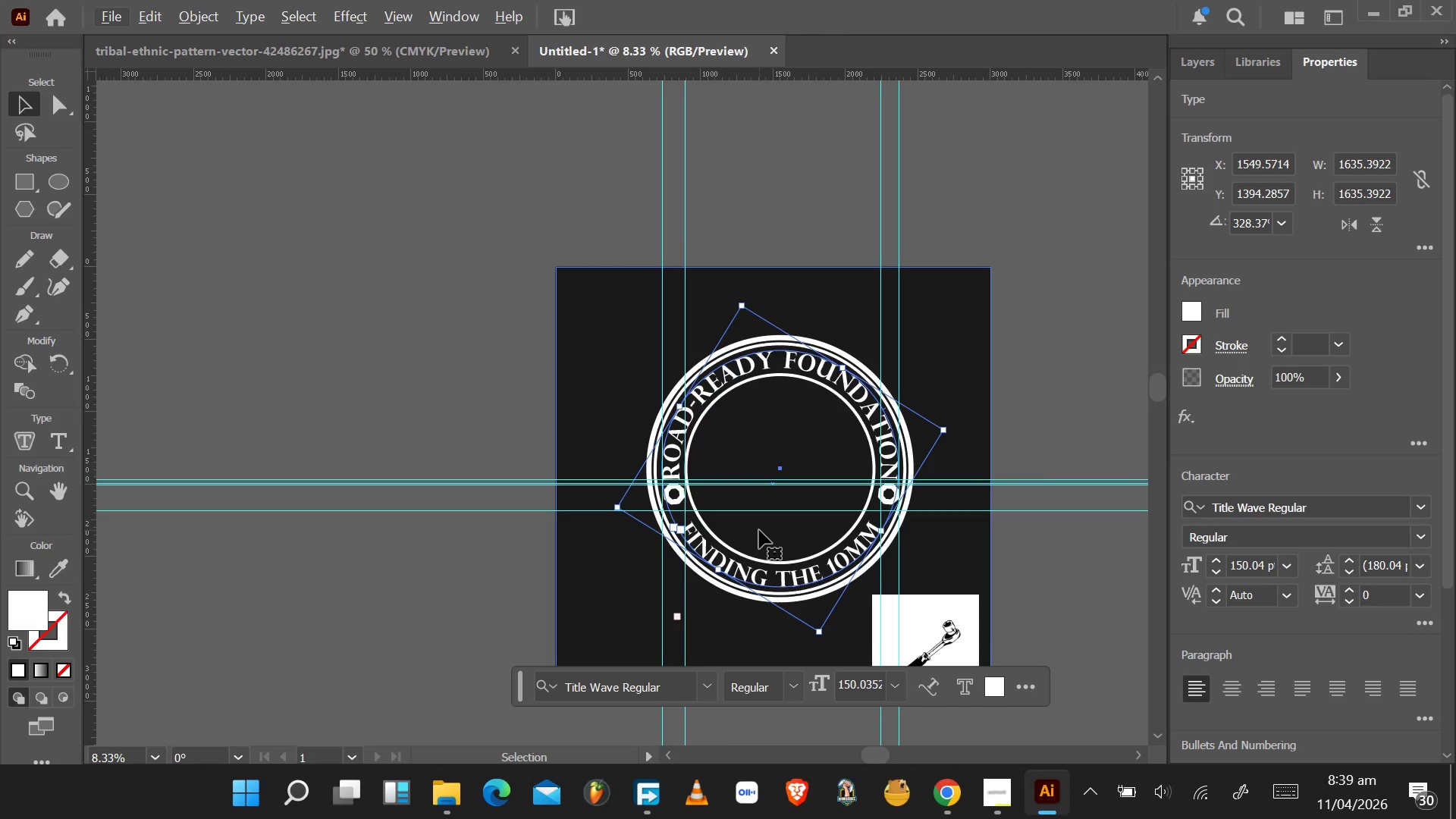 
scroll: coordinate [759, 530], scroll_direction: down, amount: 2.0
 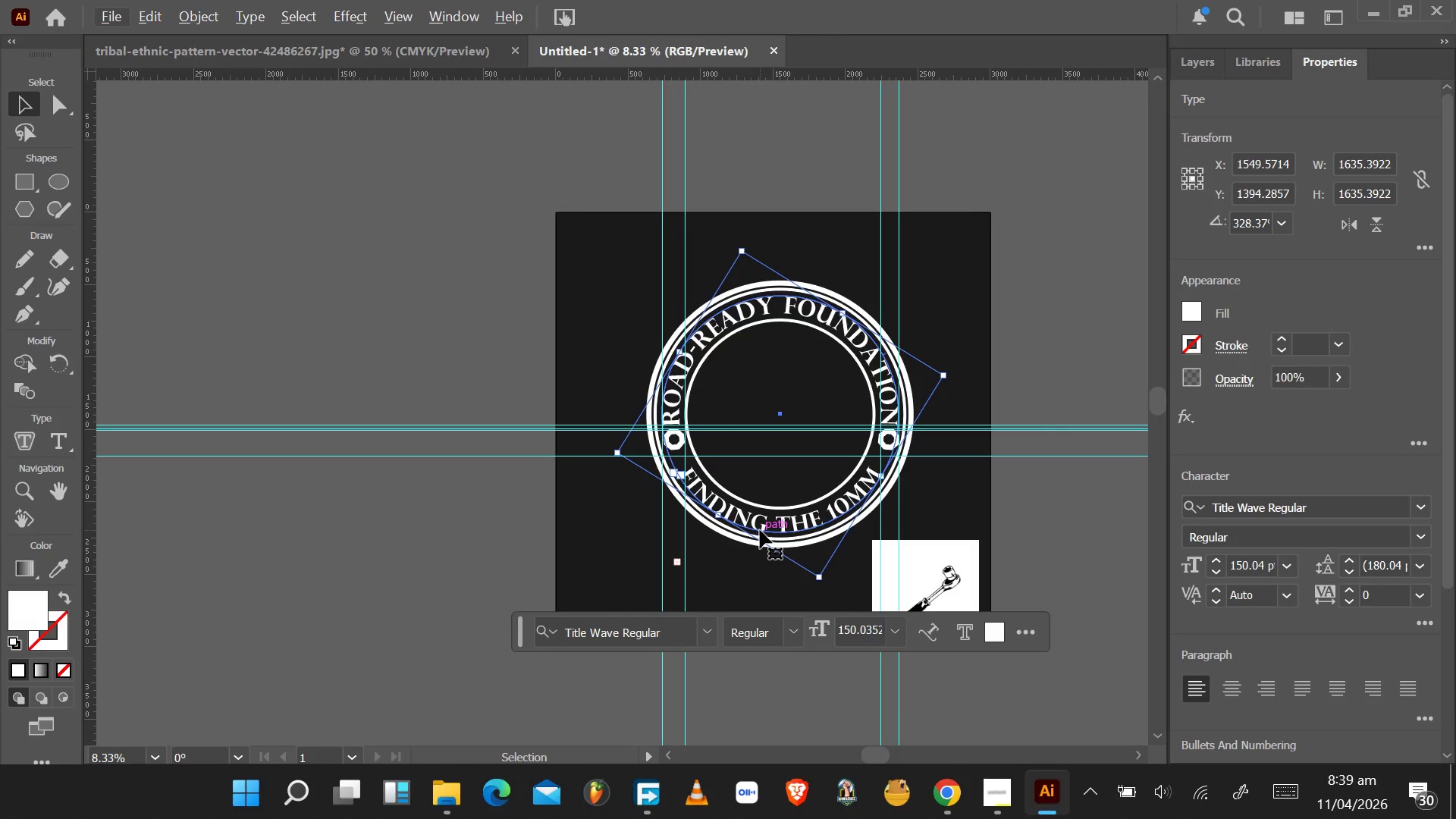 
scroll: coordinate [760, 530], scroll_direction: up, amount: 5.0
 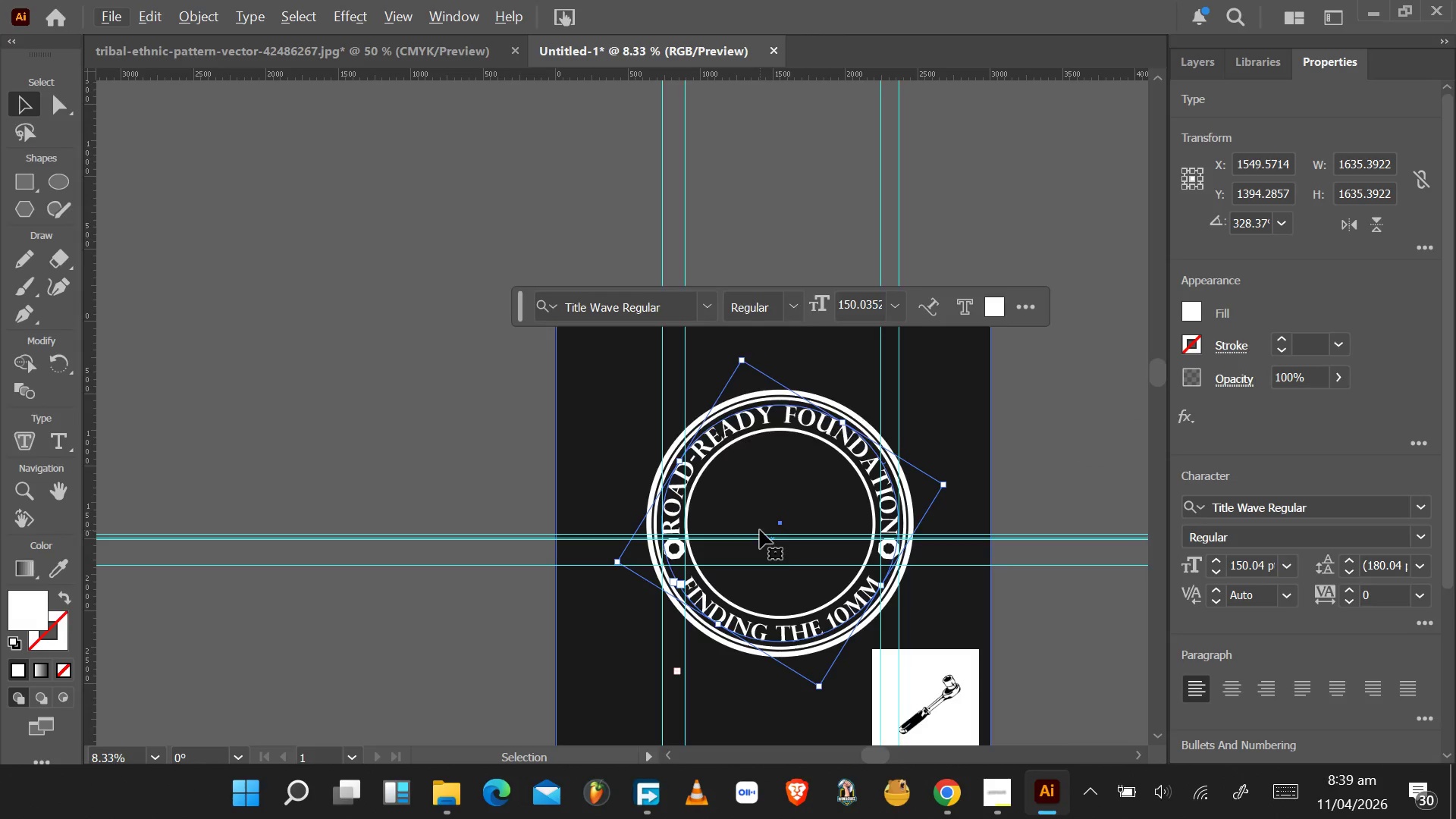 
scroll: coordinate [760, 530], scroll_direction: down, amount: 3.0
 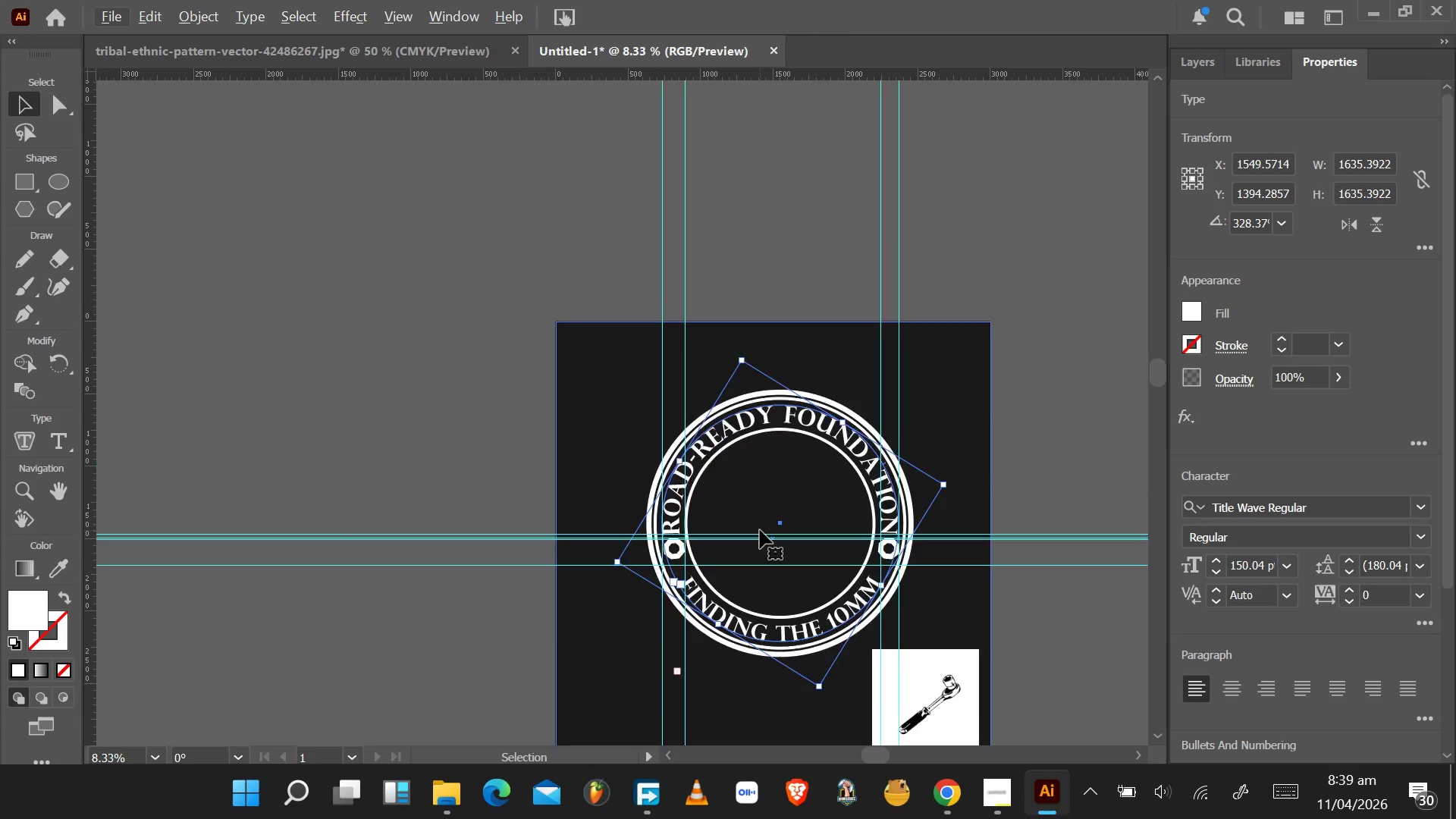 
scroll: coordinate [760, 525], scroll_direction: up, amount: 13.0
 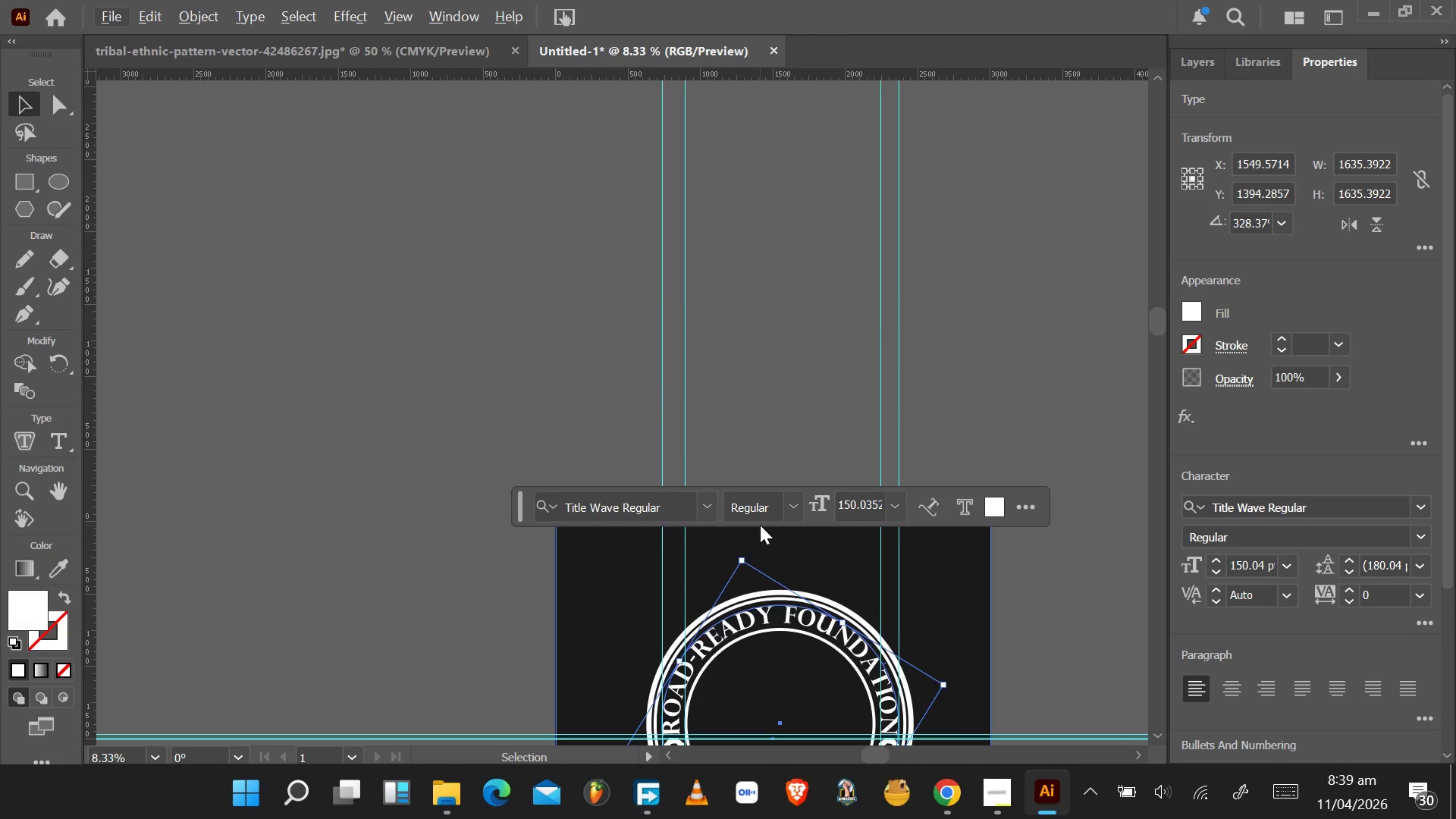 
scroll: coordinate [760, 525], scroll_direction: down, amount: 9.0
 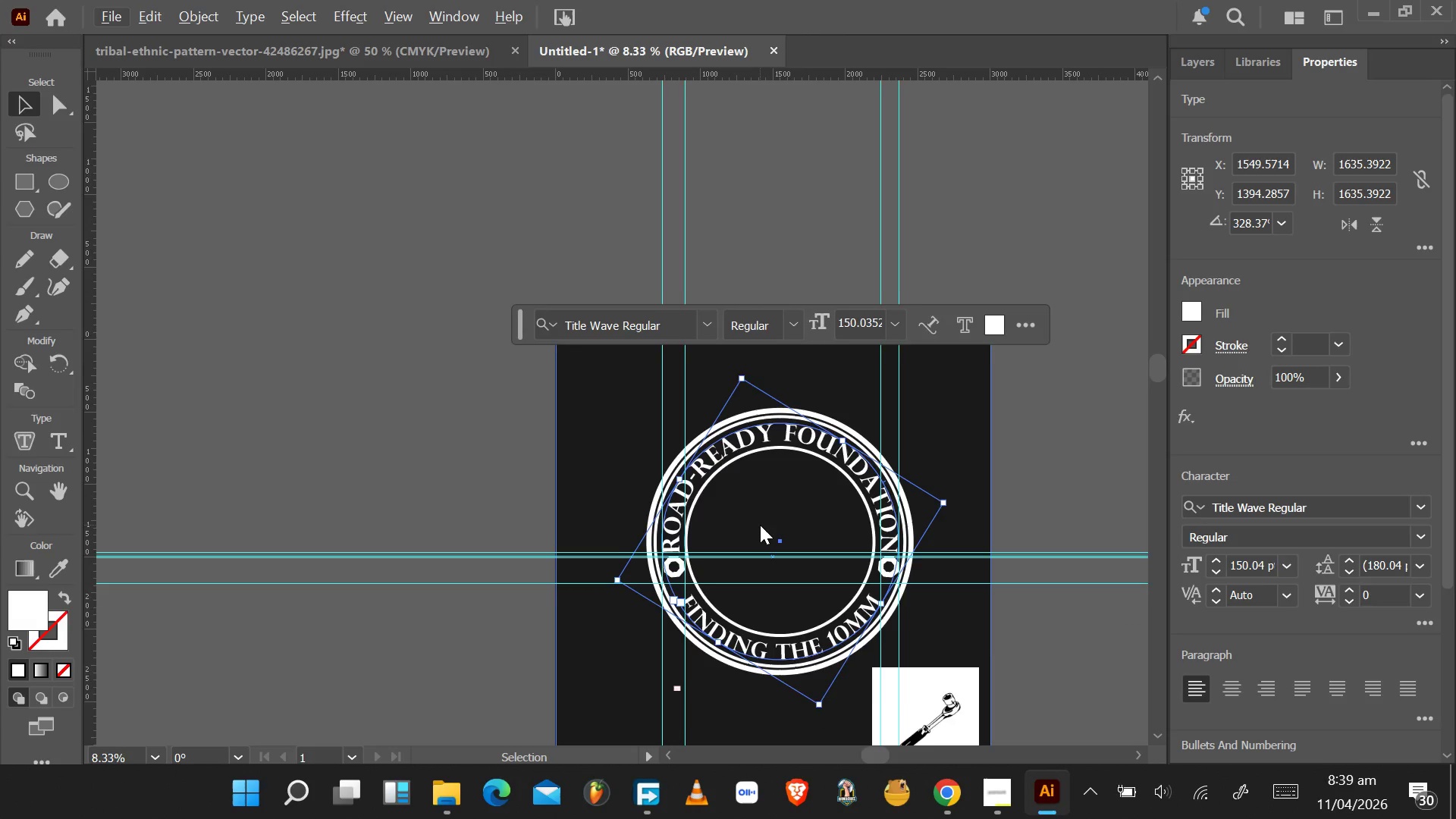 
scroll: coordinate [760, 525], scroll_direction: up, amount: 1.0
 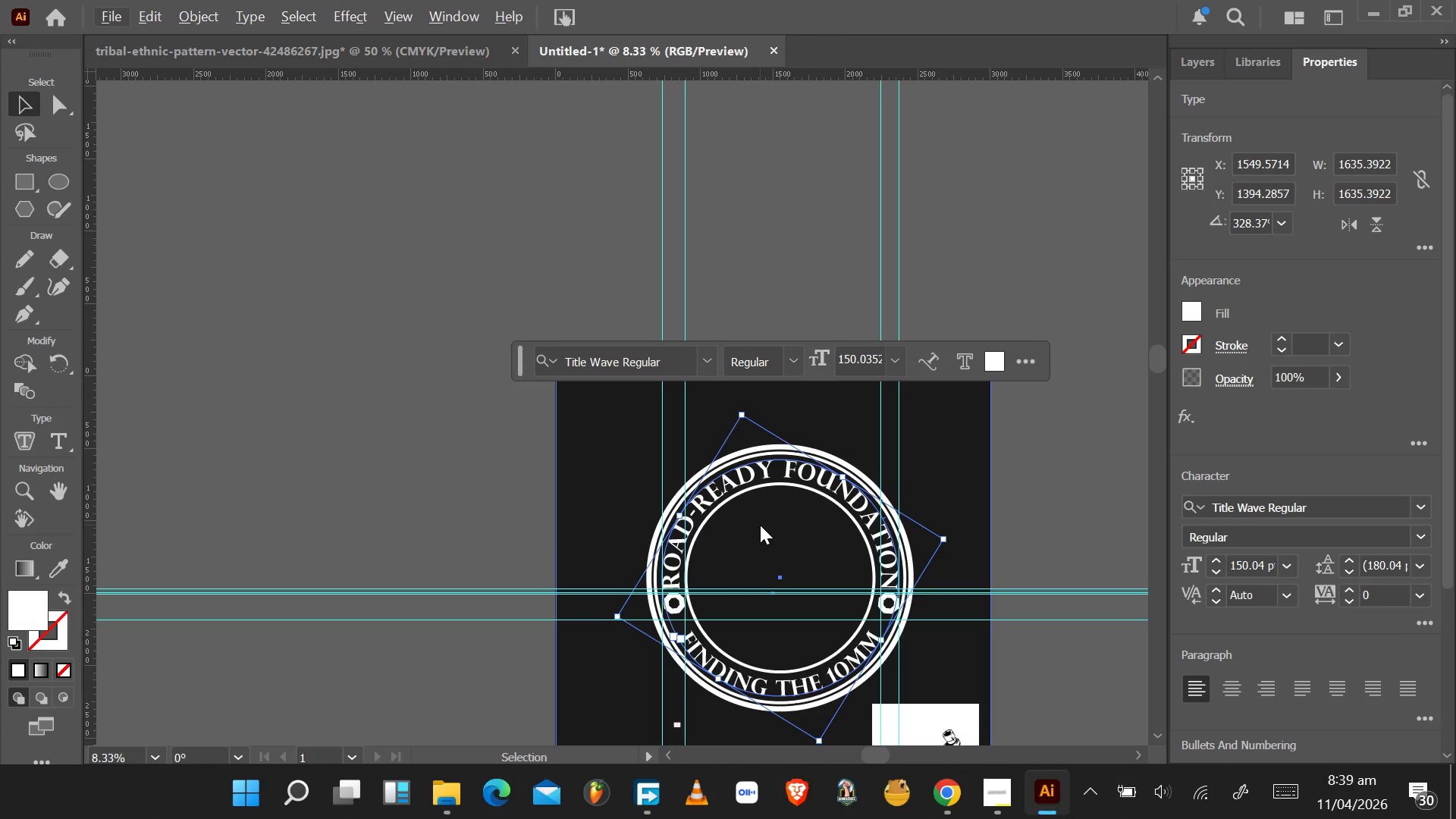 
scroll: coordinate [760, 525], scroll_direction: down, amount: 3.0
 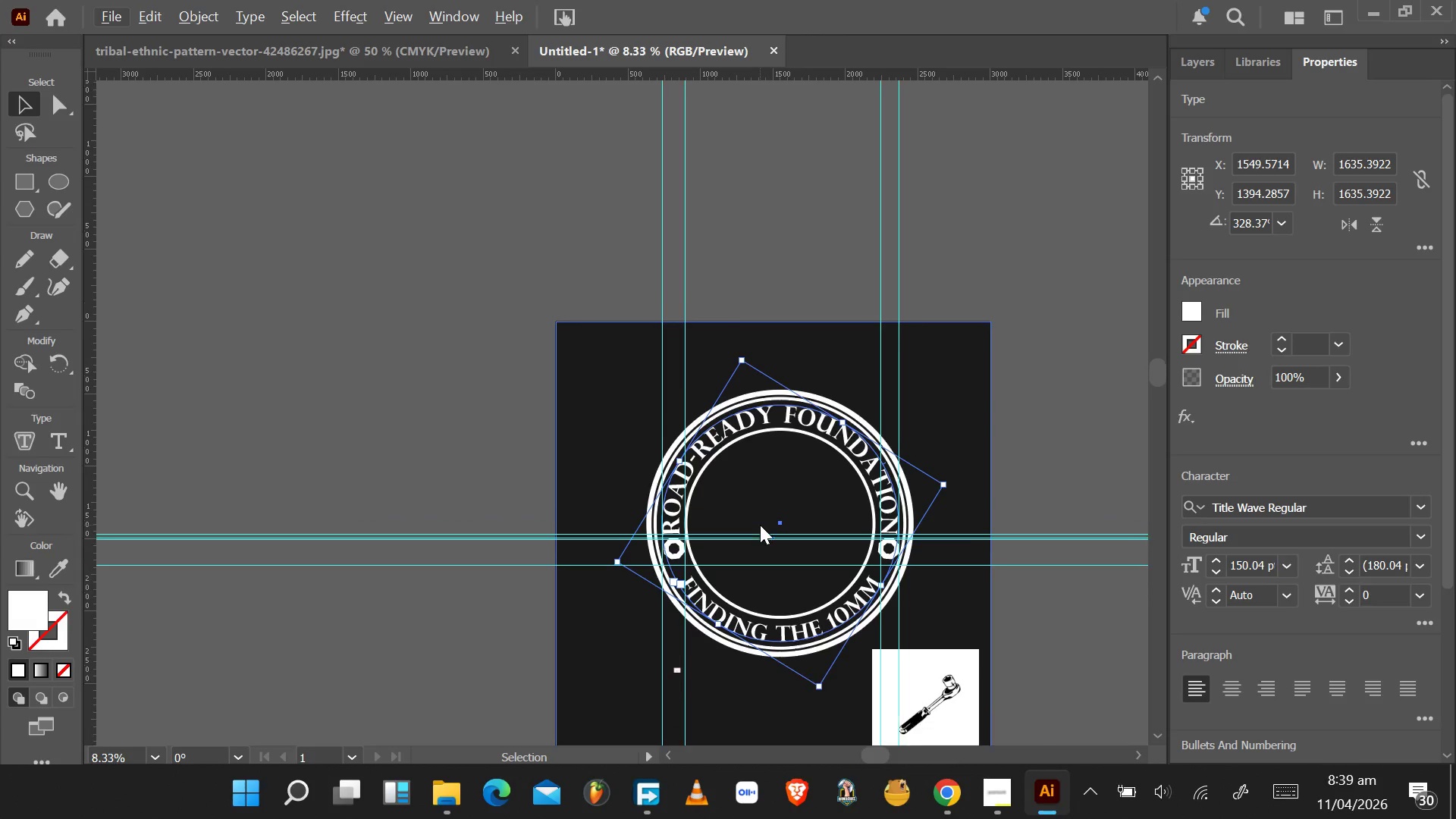 
scroll: coordinate [760, 525], scroll_direction: up, amount: 2.0
 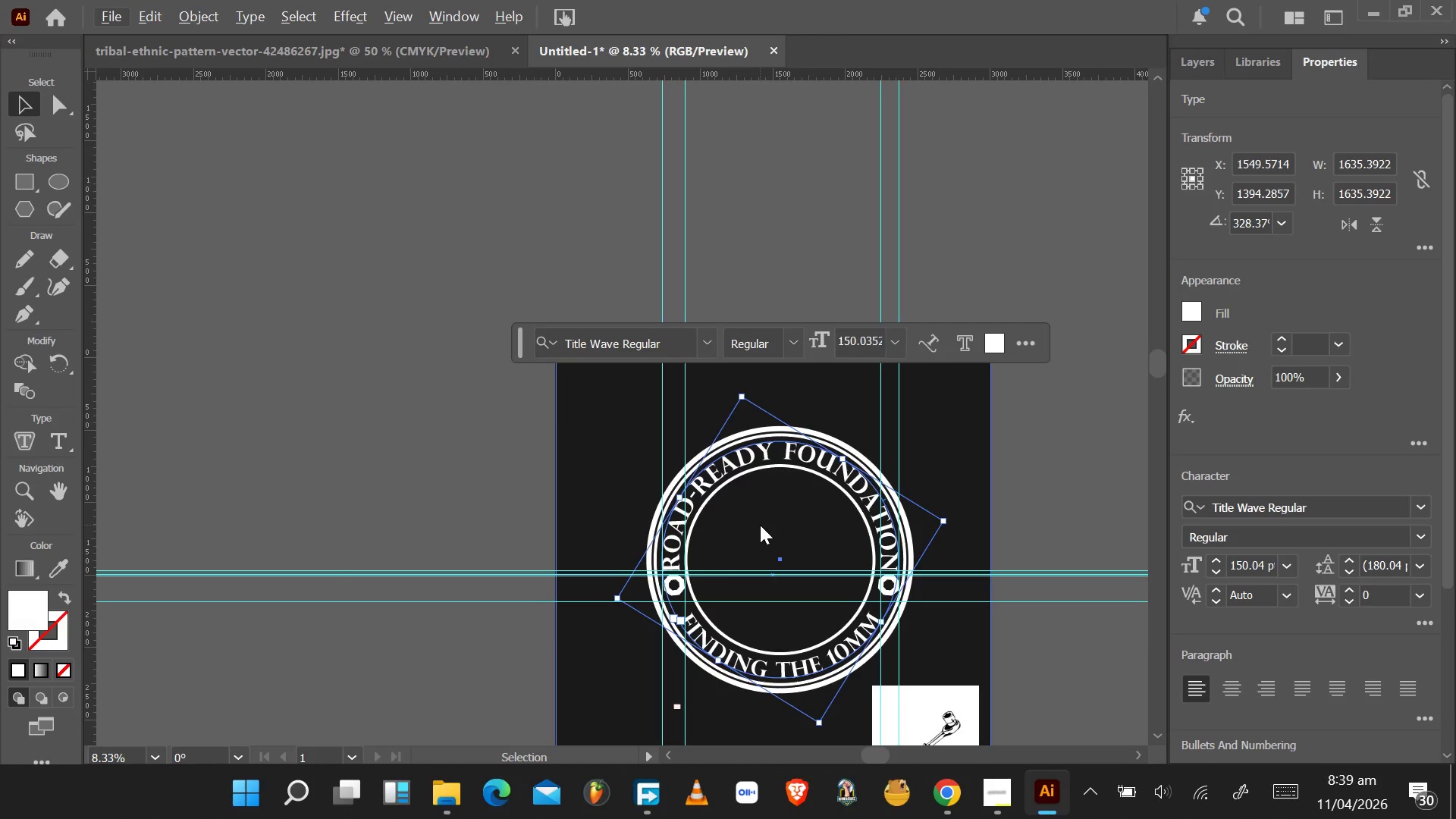 
scroll: coordinate [760, 527], scroll_direction: down, amount: 2.0
 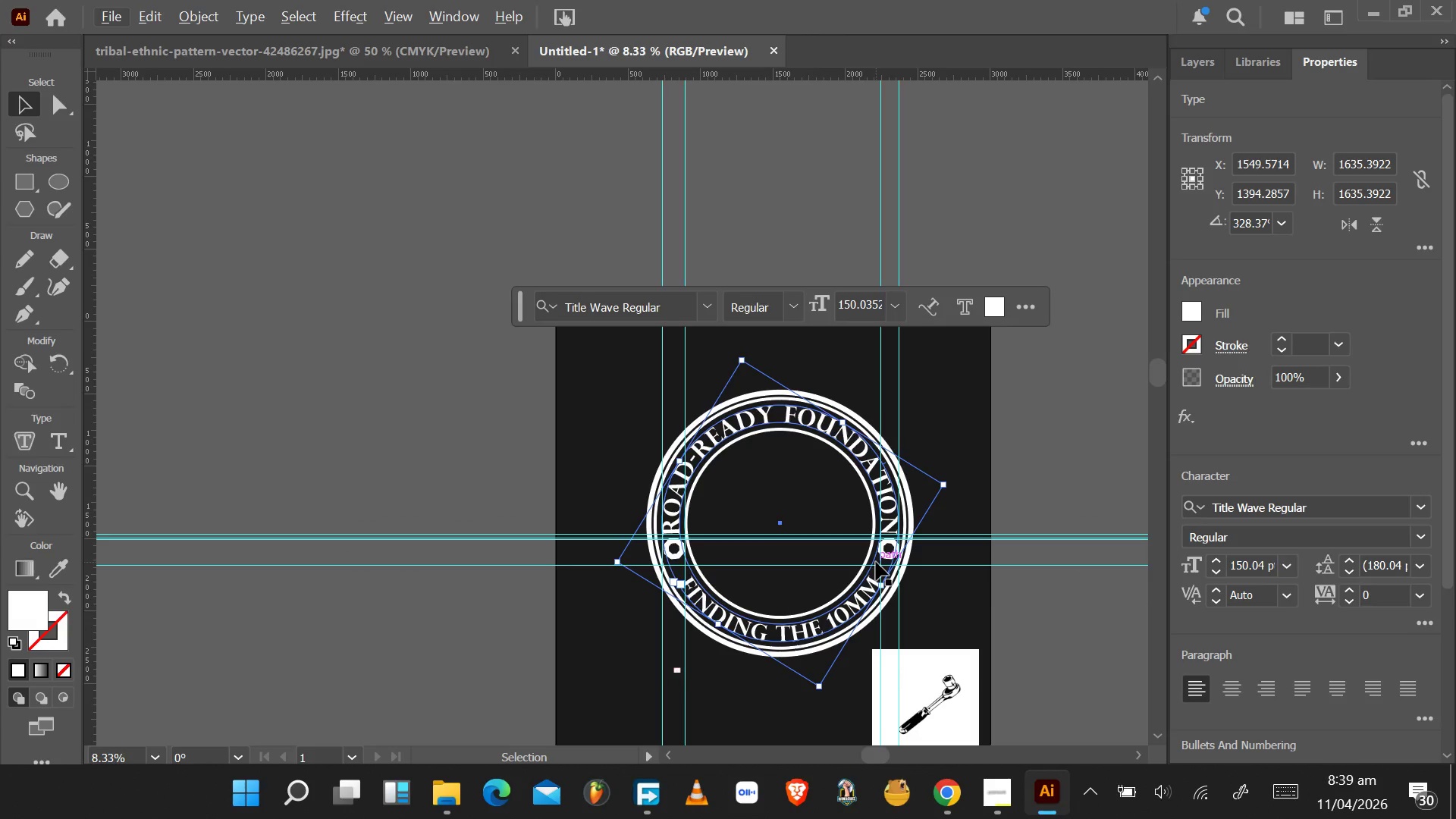 
hold_key(key=ControlLeft, duration=1.33)
scroll: coordinate [880, 553], scroll_direction: down, amount: 2.0
 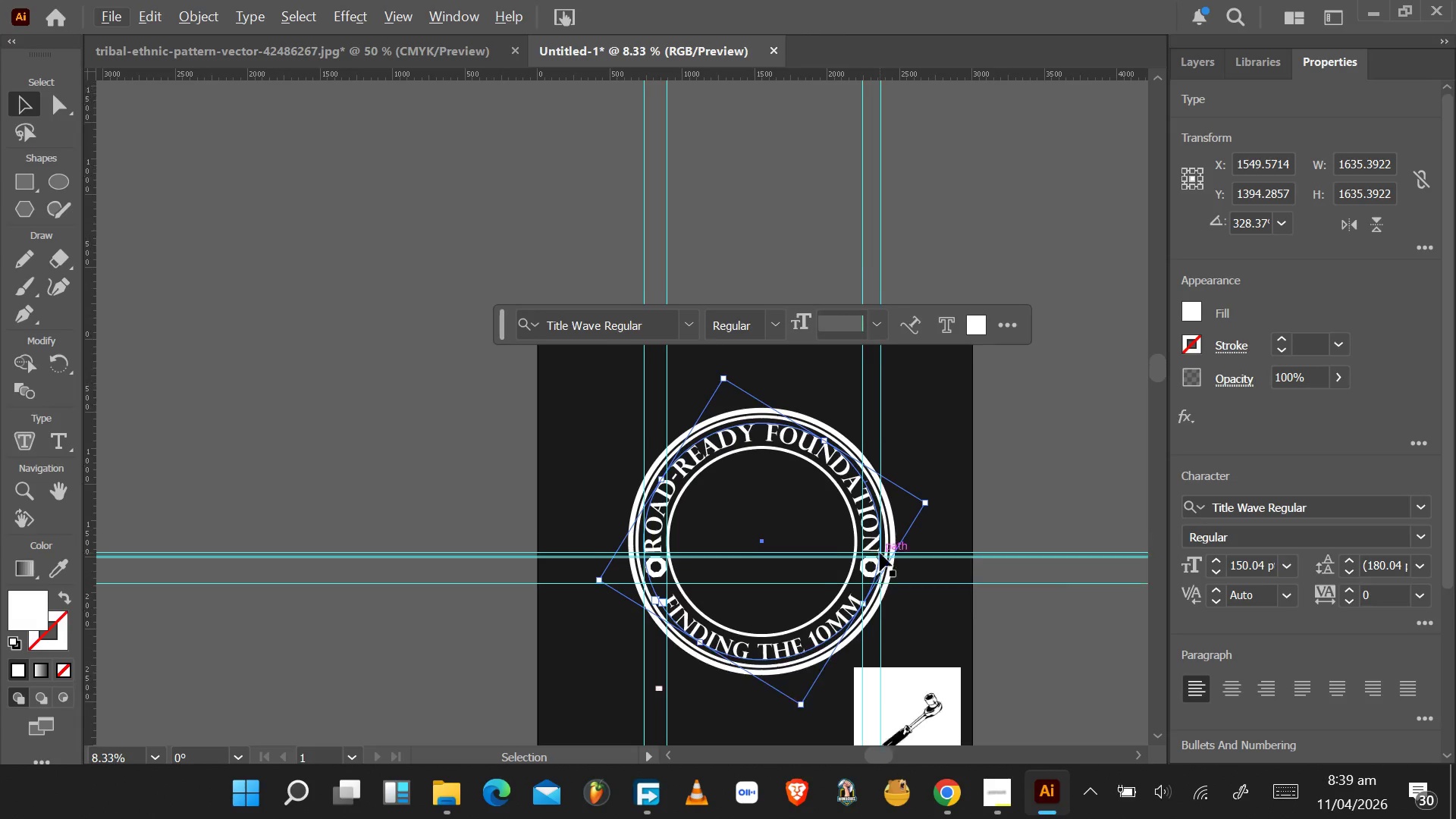 
scroll: coordinate [880, 553], scroll_direction: up, amount: 2.0
 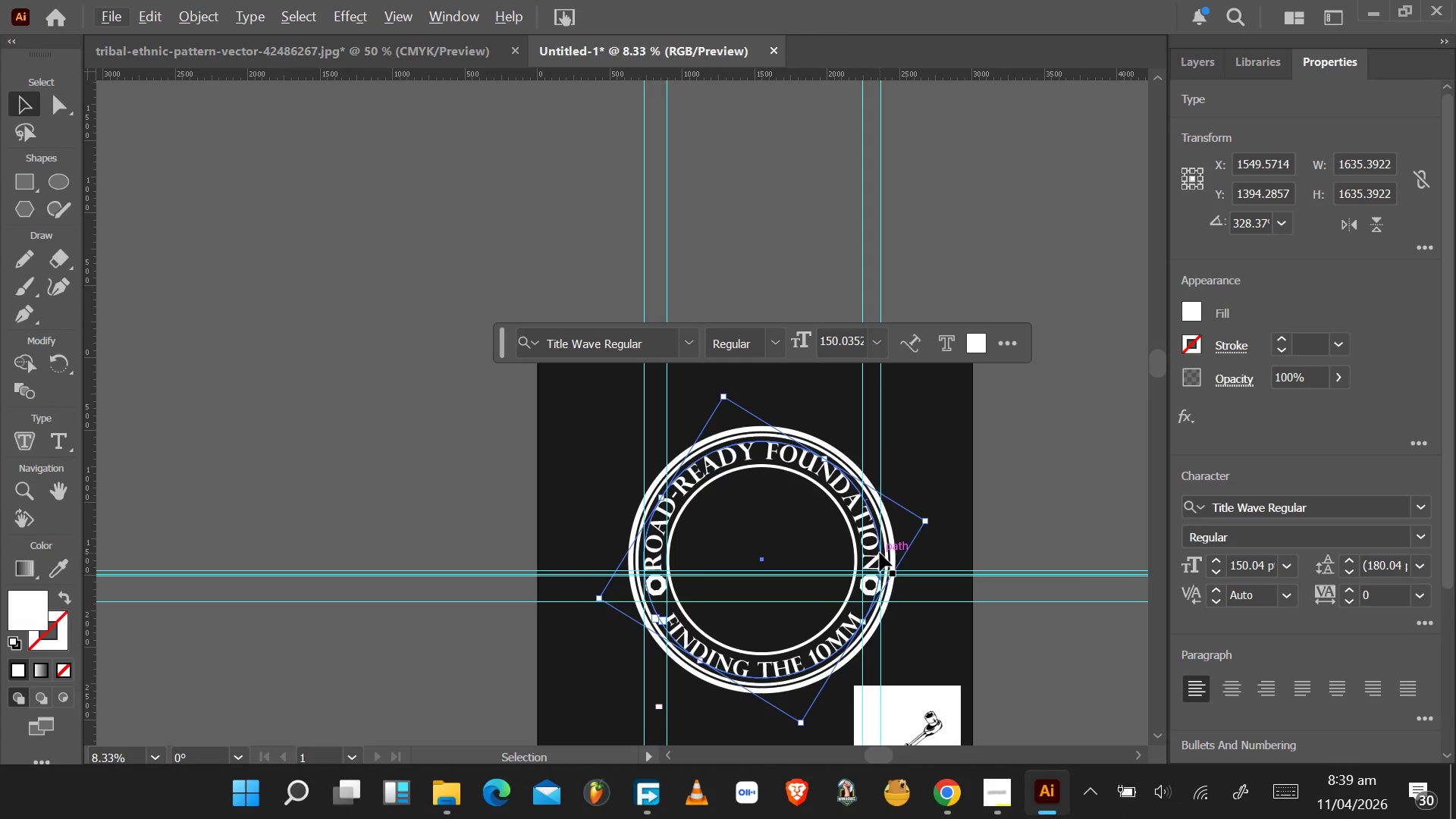 
scroll: coordinate [880, 550], scroll_direction: down, amount: 6.0
 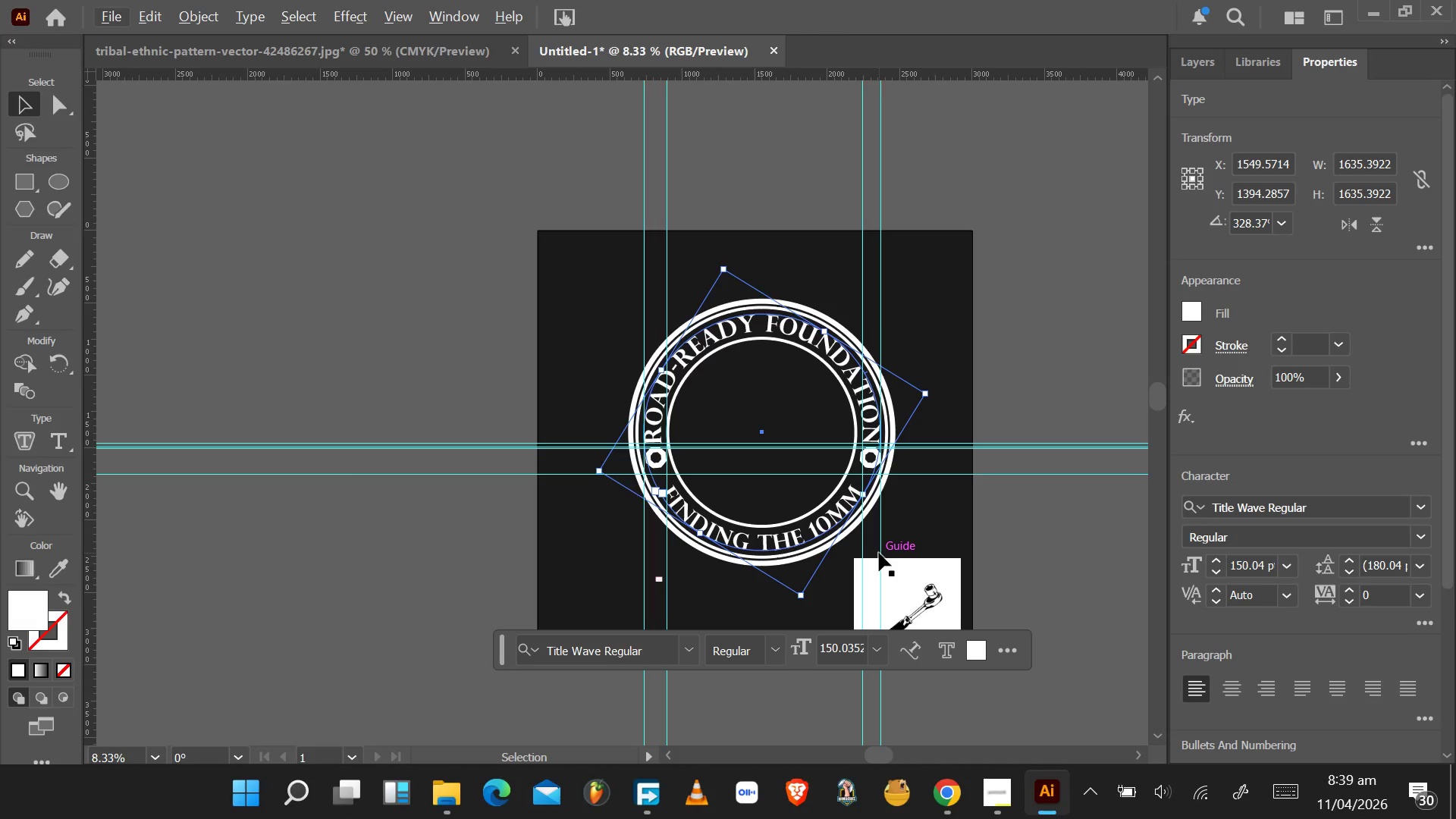 
wait(10.06)
 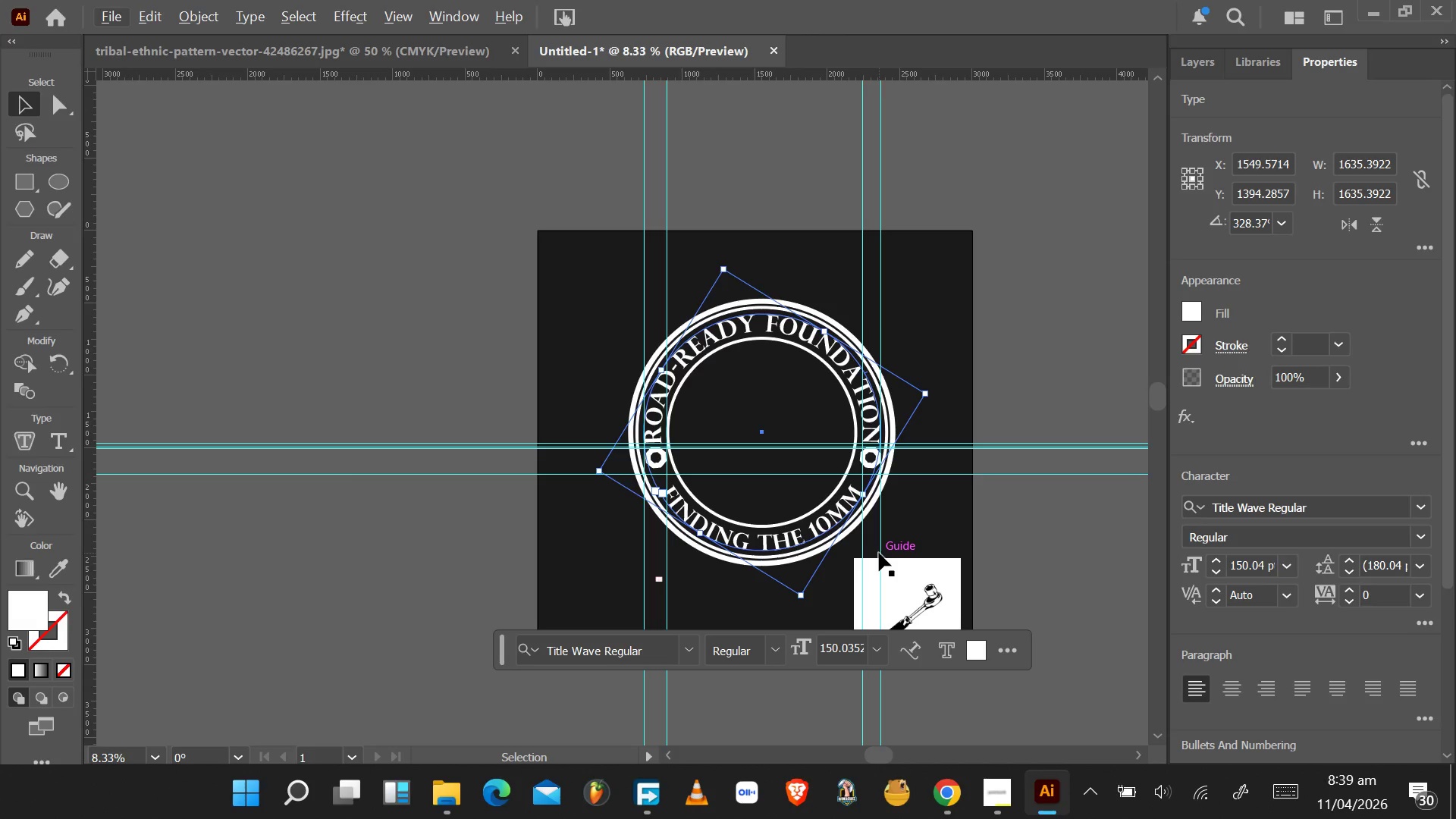 
scroll: coordinate [1133, 807], scroll_direction: down, amount: 5.0
 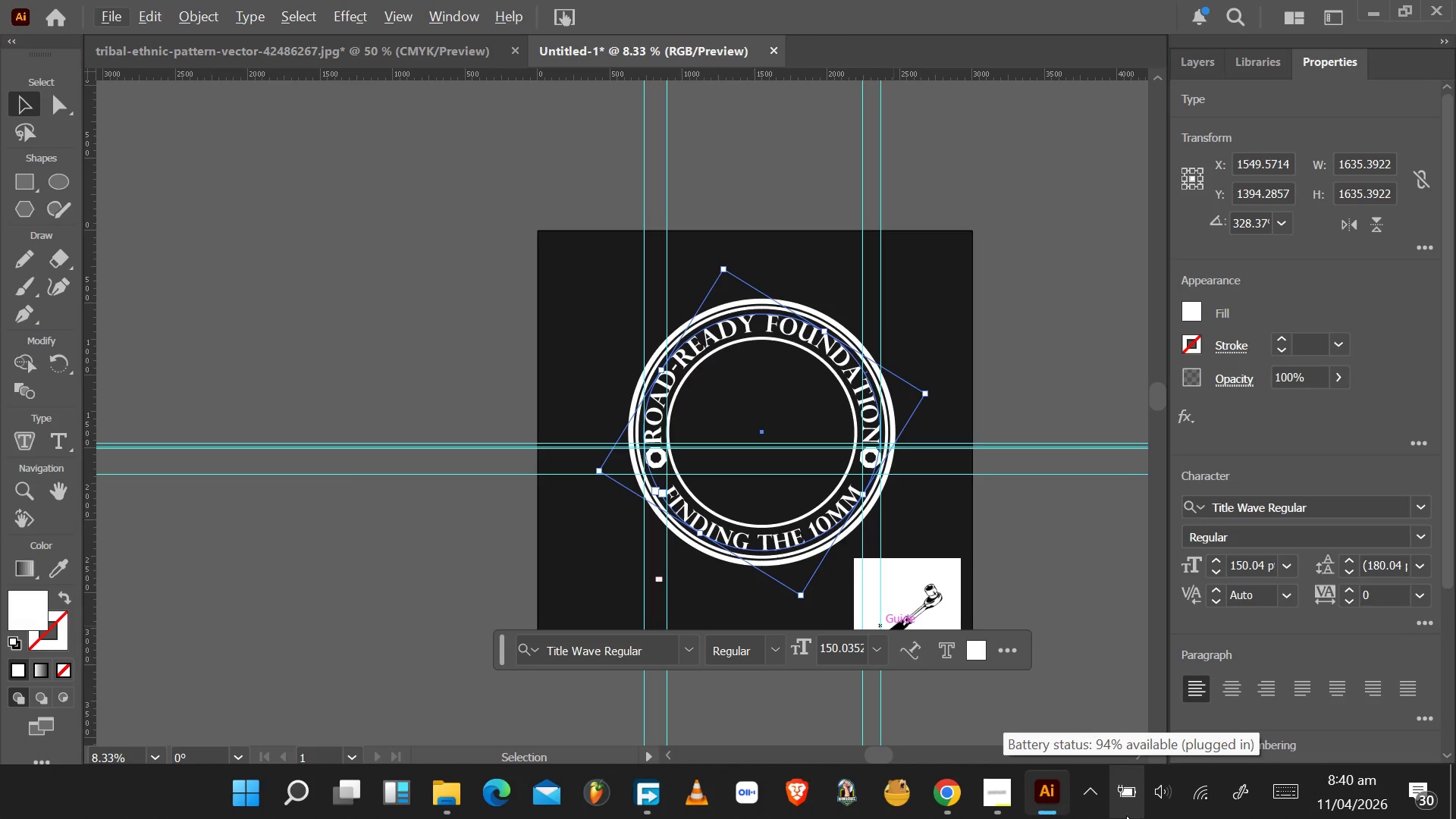 
scroll: coordinate [1126, 814], scroll_direction: up, amount: 3.0
 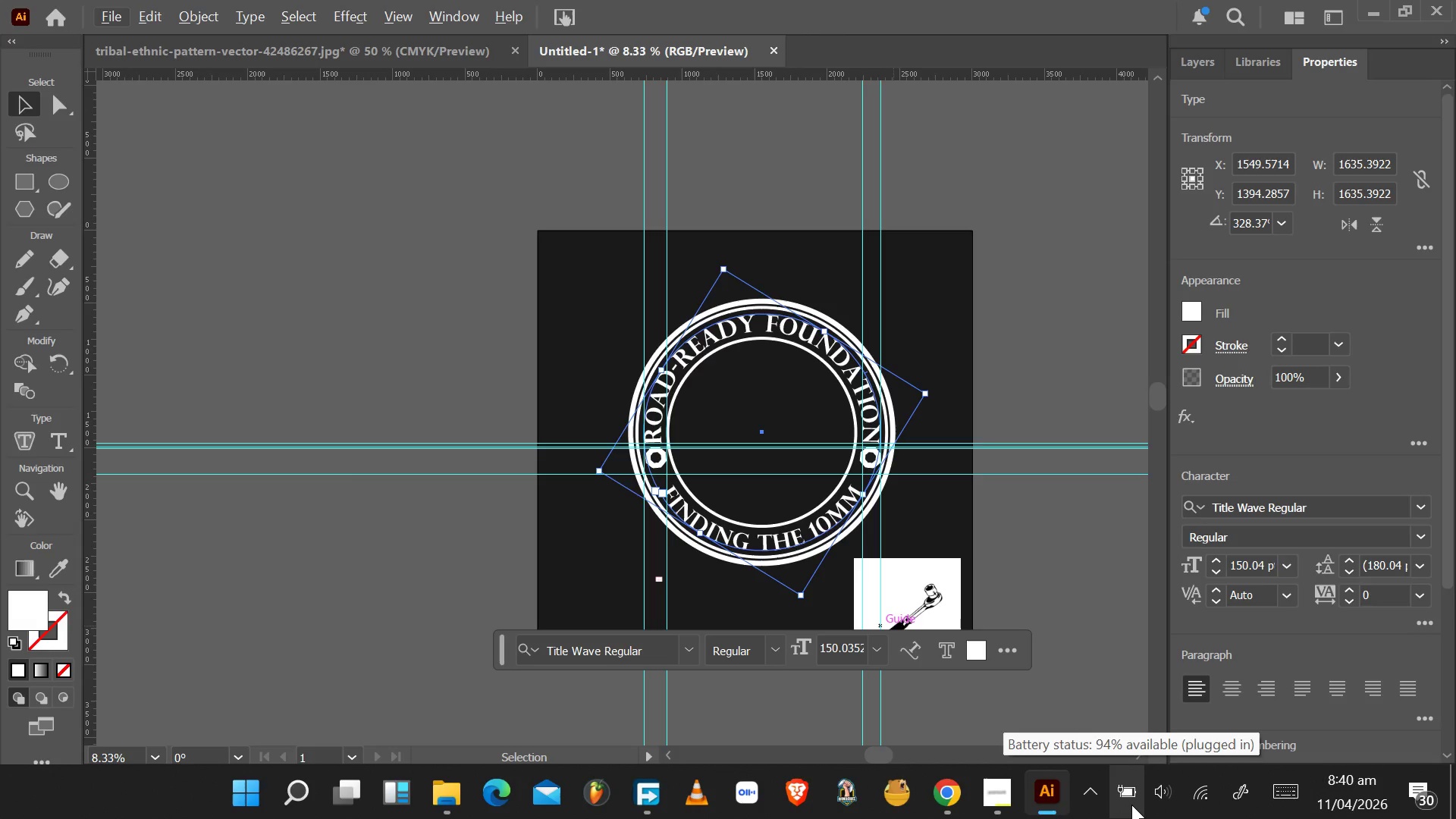 
scroll: coordinate [1132, 808], scroll_direction: down, amount: 2.0
 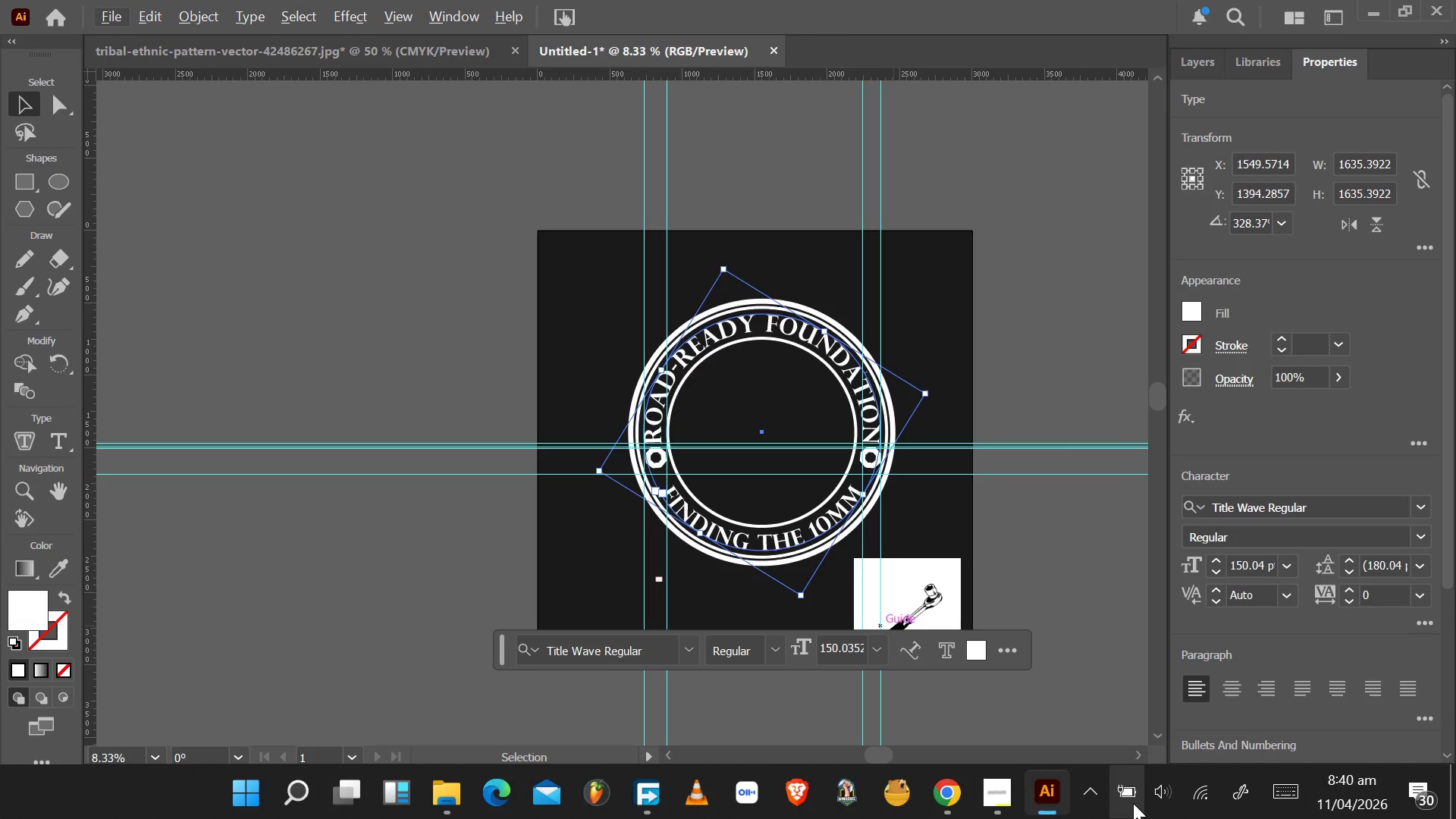 
wait(6.12)
 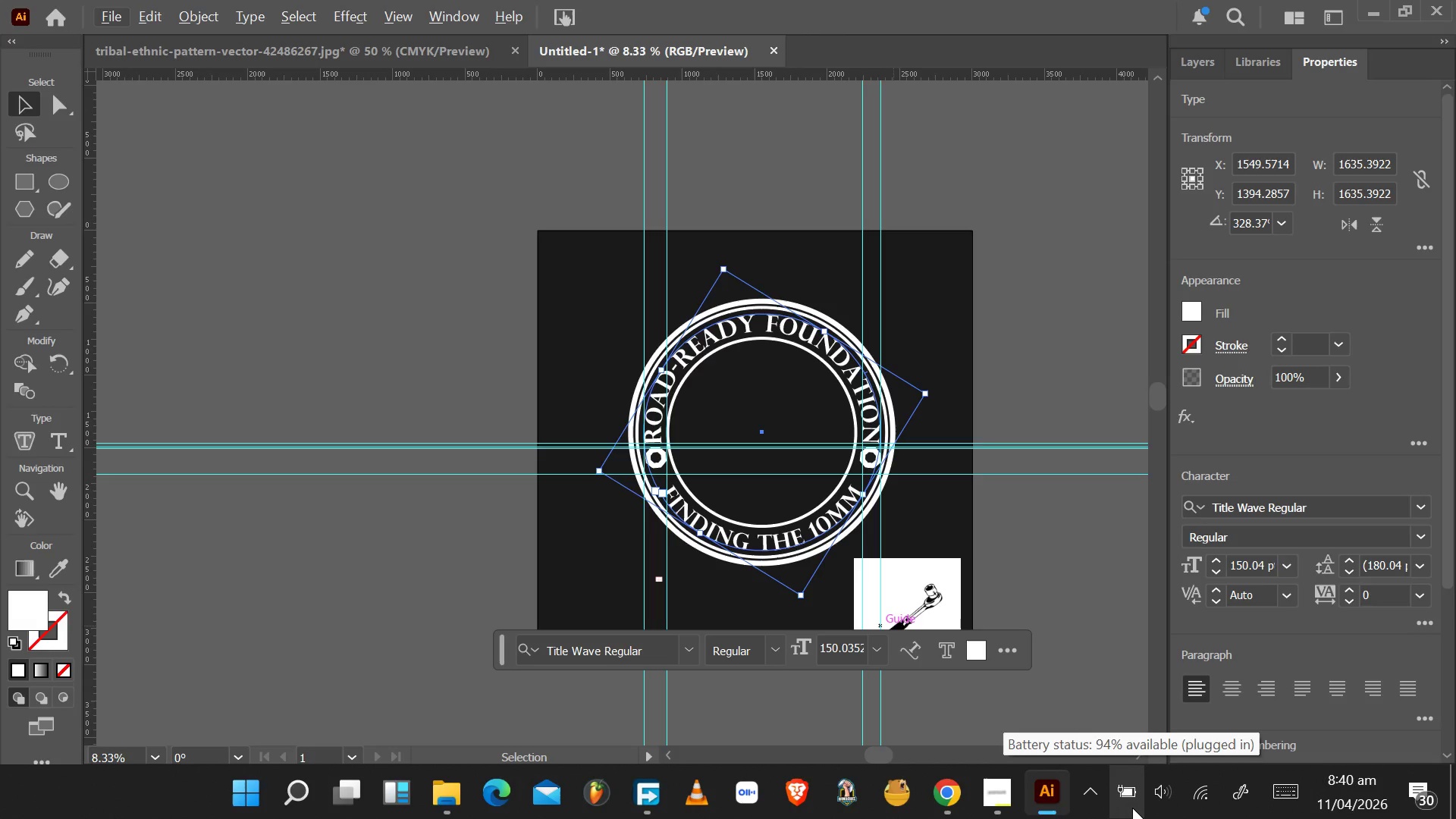 
scroll: coordinate [1133, 802], scroll_direction: down, amount: 1.0
 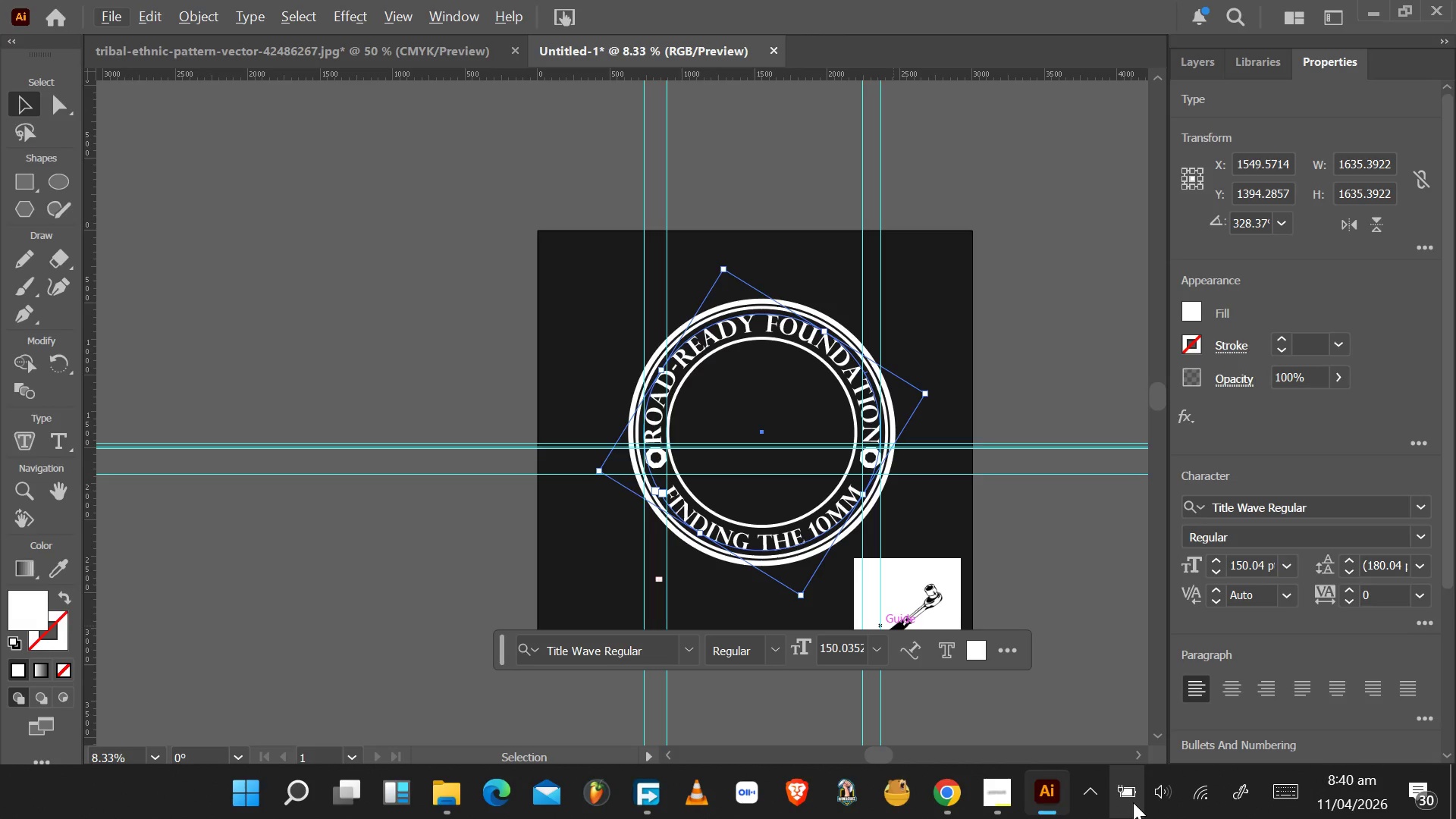 
scroll: coordinate [1133, 802], scroll_direction: up, amount: 3.0
 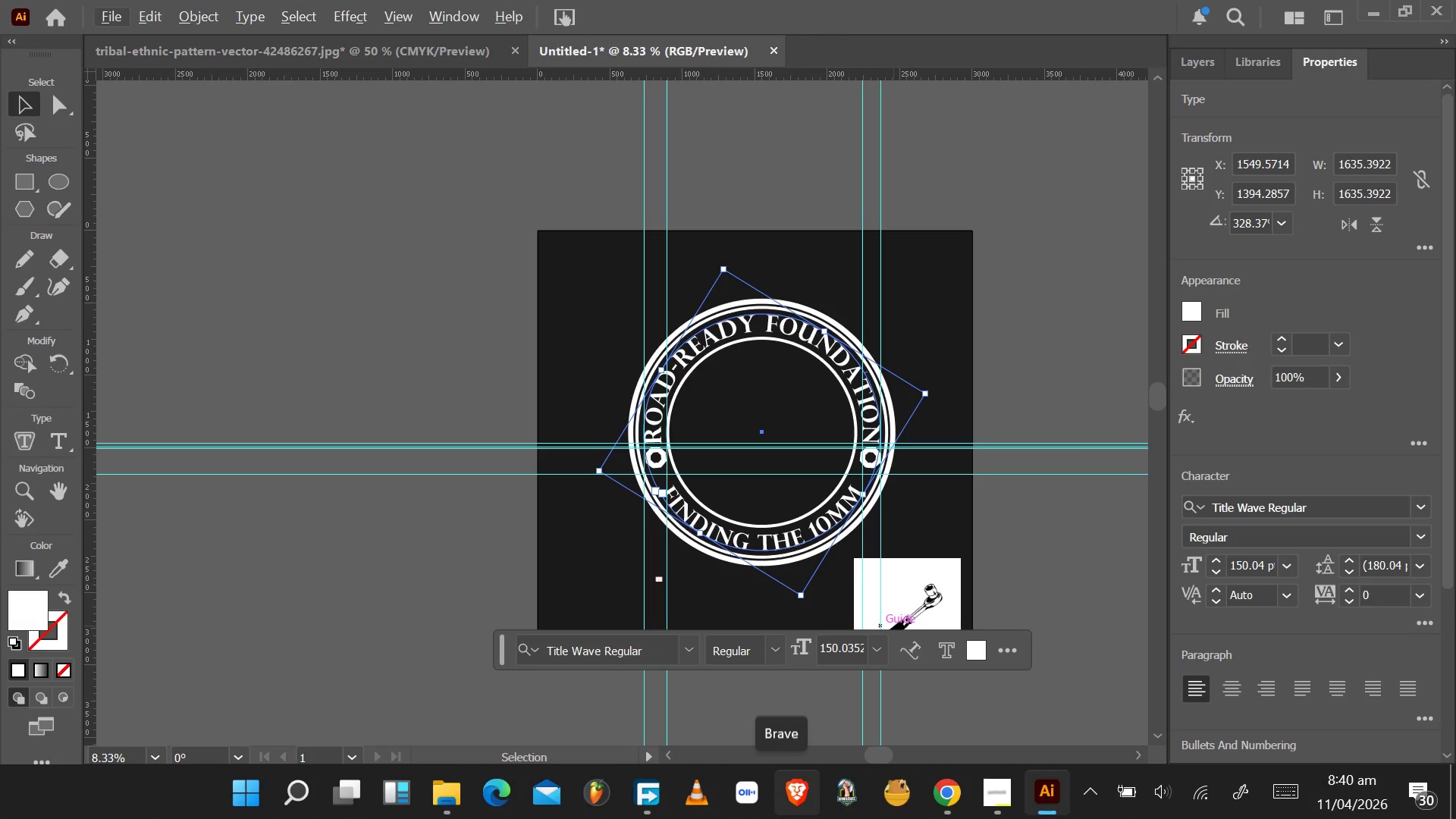 
wait(22.8)
 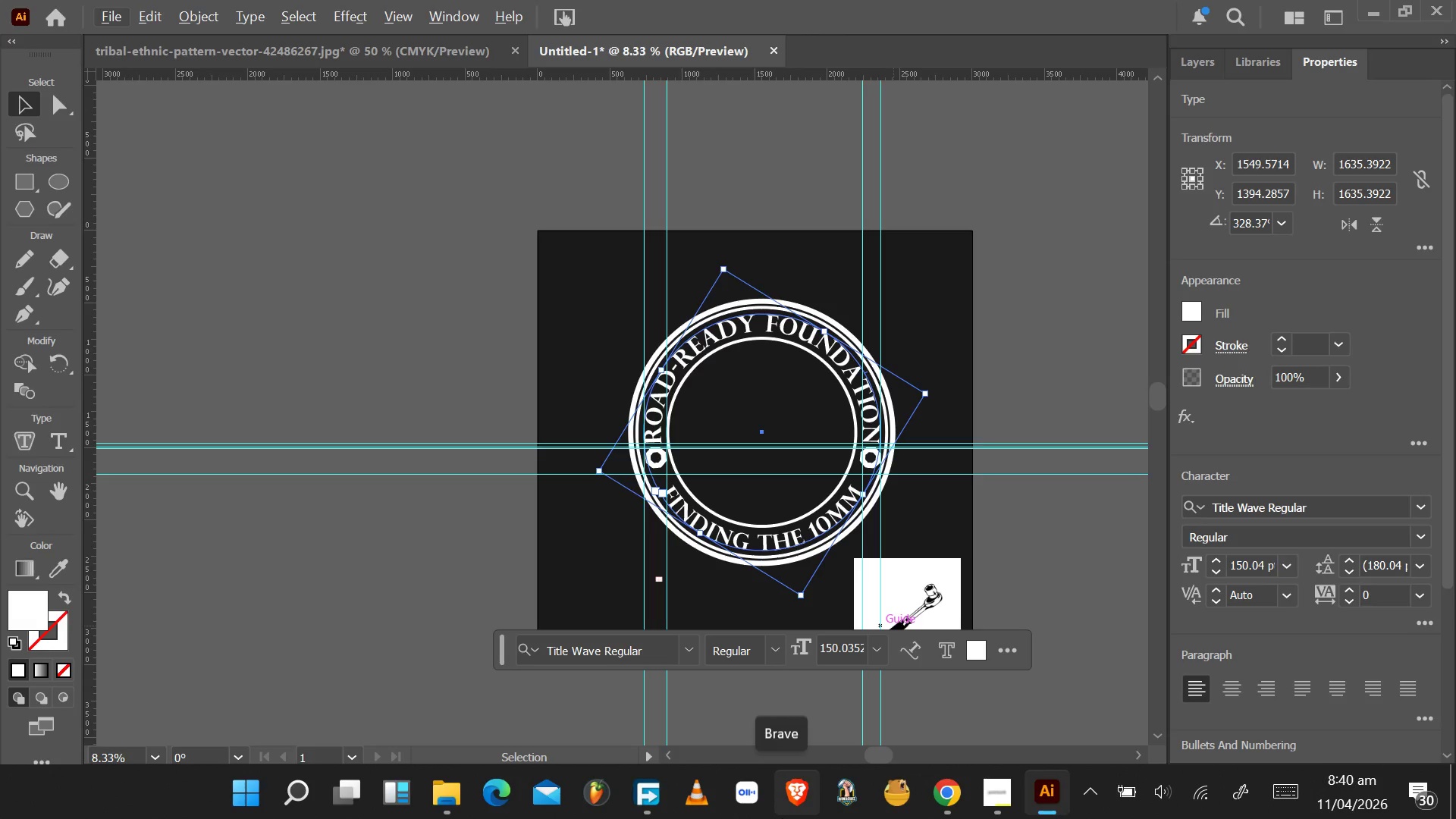 
scroll: coordinate [780, 818], scroll_direction: down, amount: 3.0
 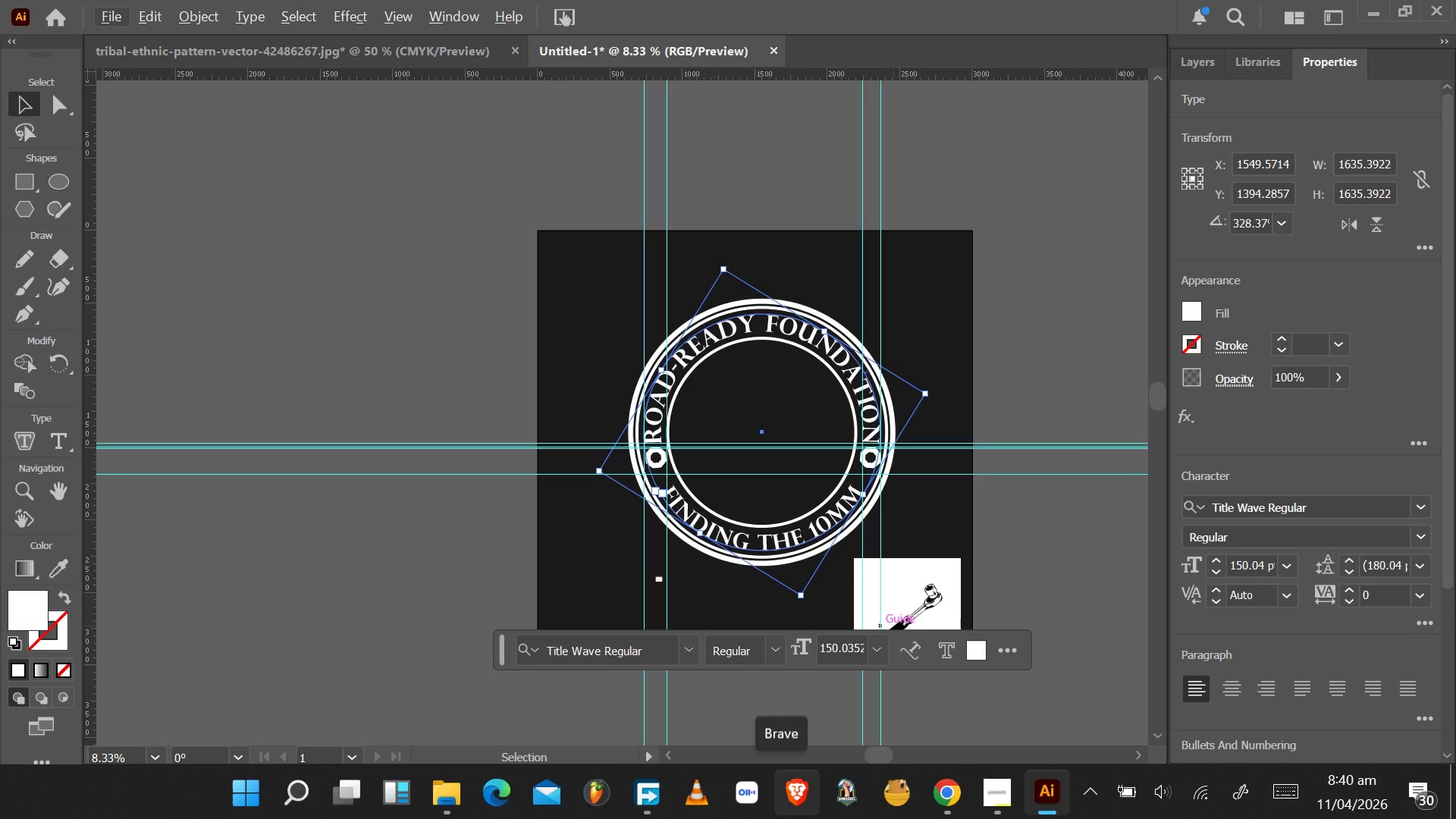 
scroll: coordinate [780, 818], scroll_direction: none, amount: 0.0
 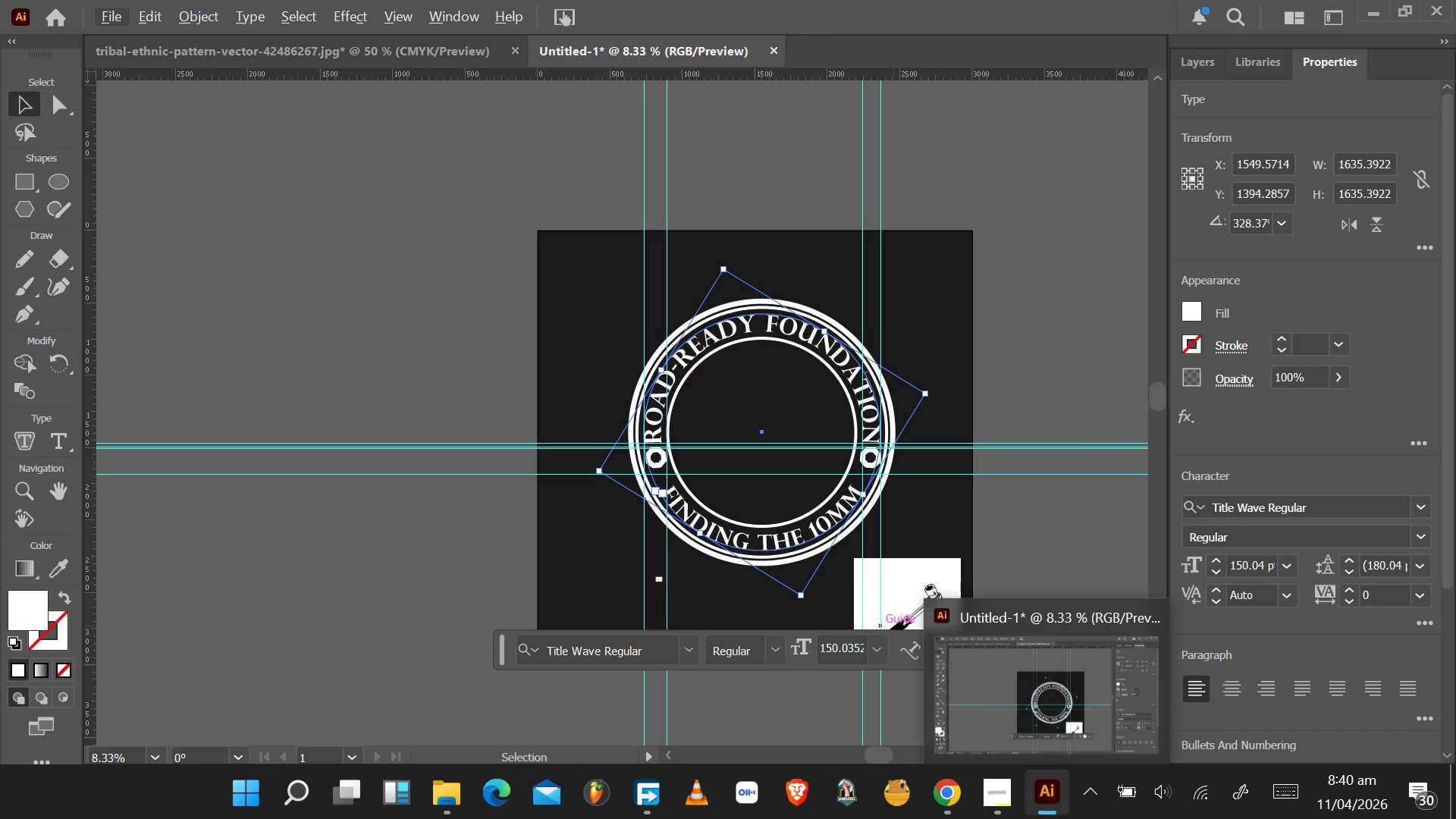 
wait(7.36)
 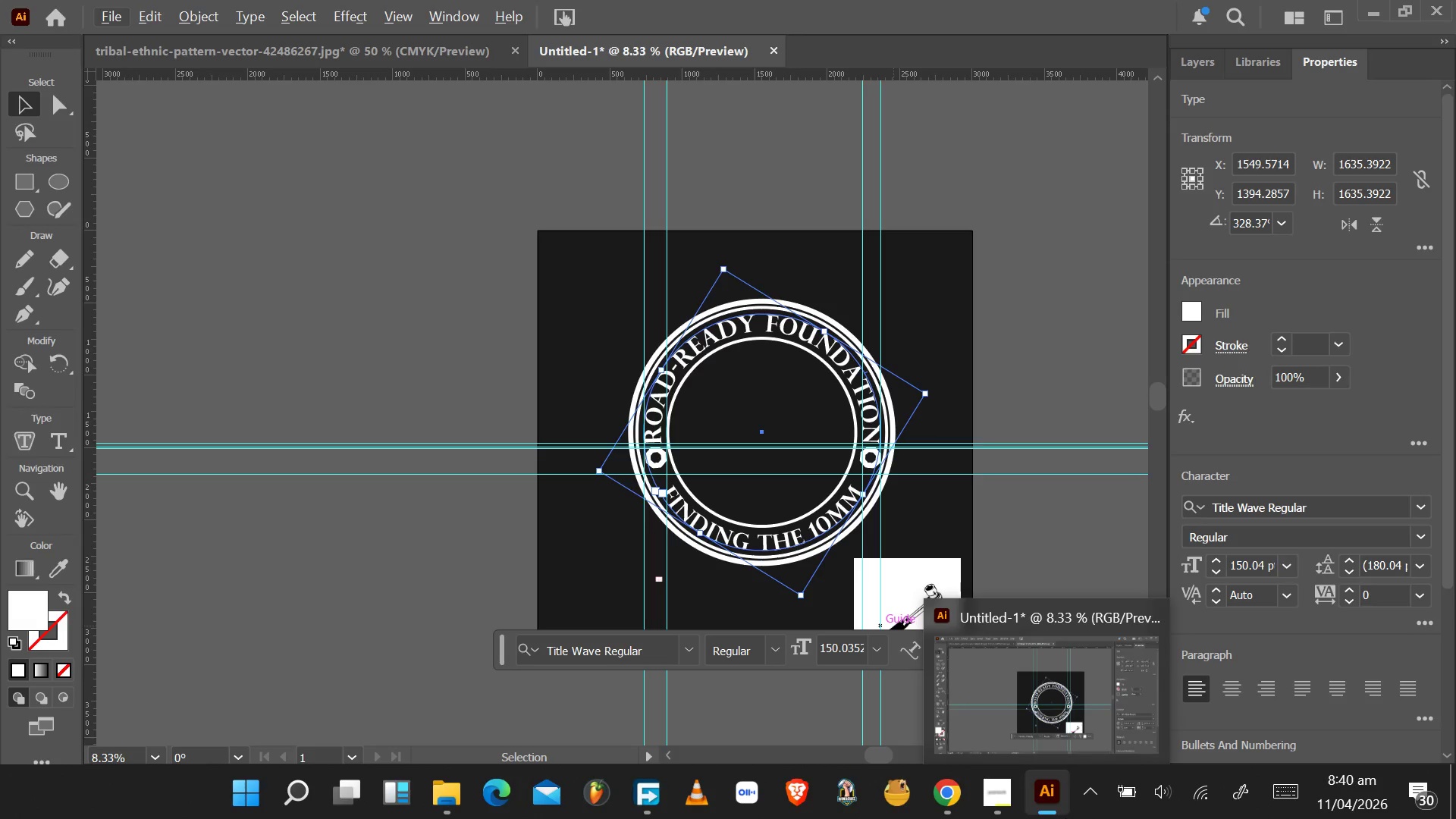 
left_click([915, 299])
 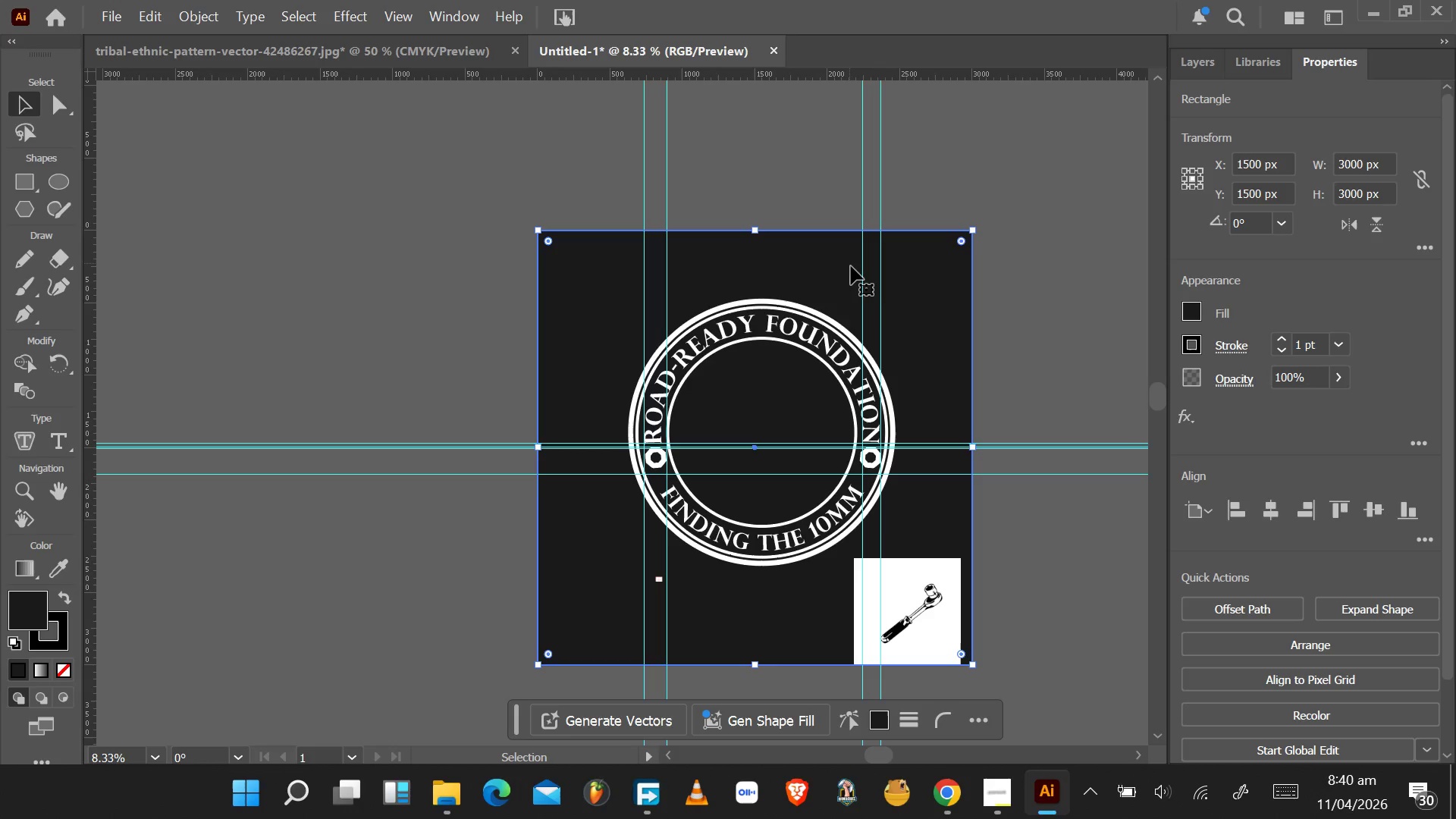 
wait(6.55)
 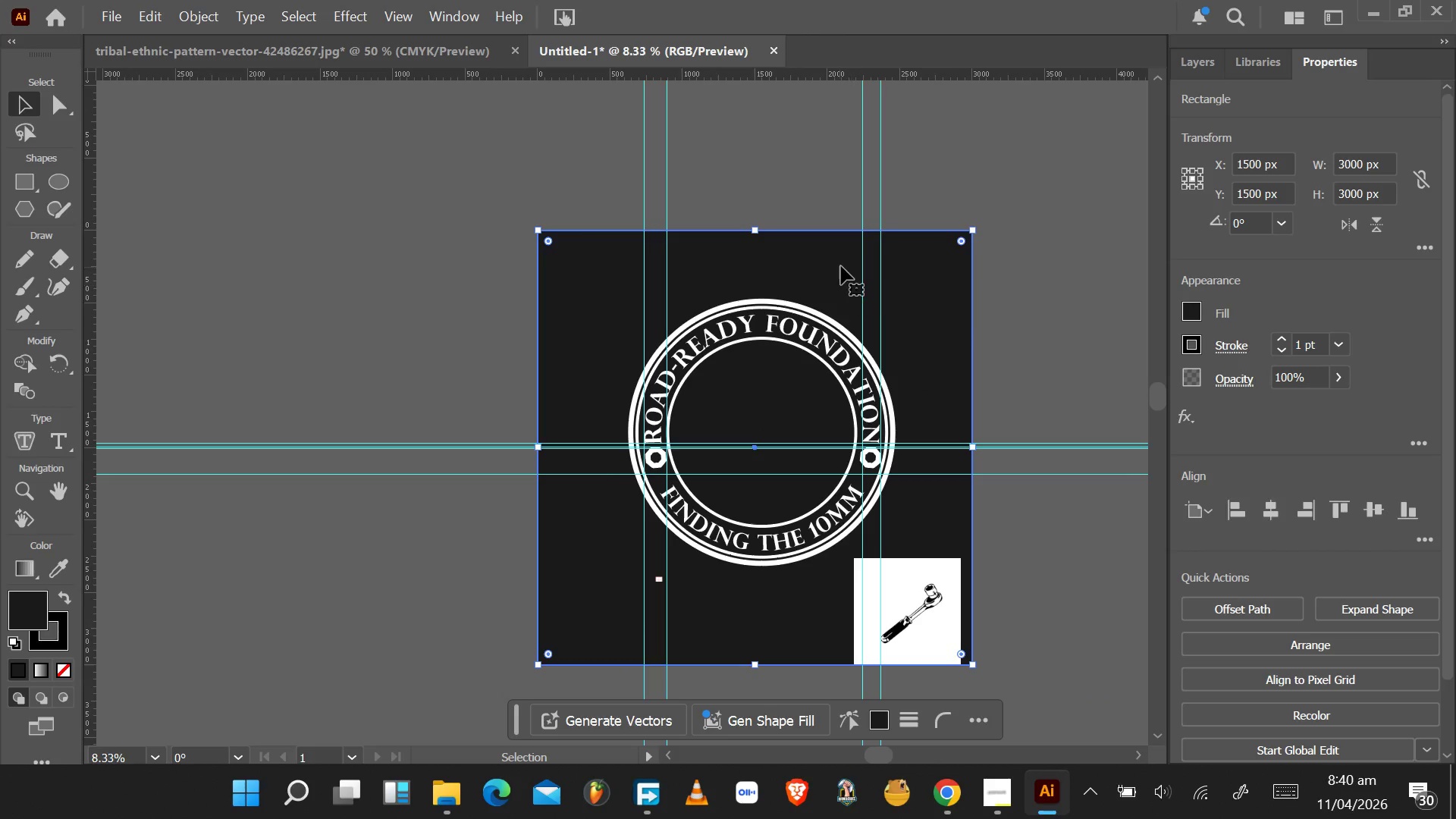 
scroll: coordinate [912, 378], scroll_direction: down, amount: 1.0
 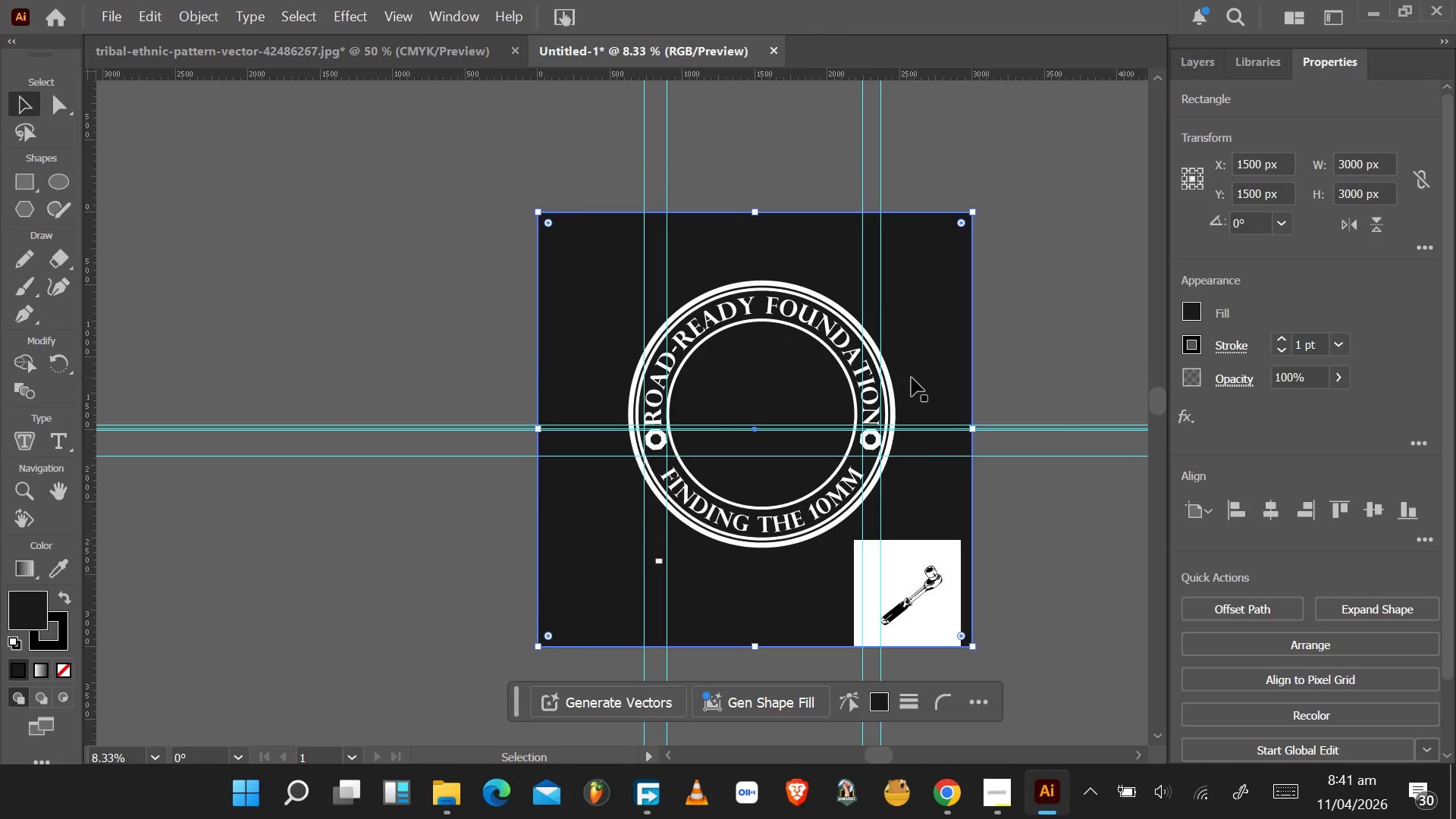 
wait(6.72)
 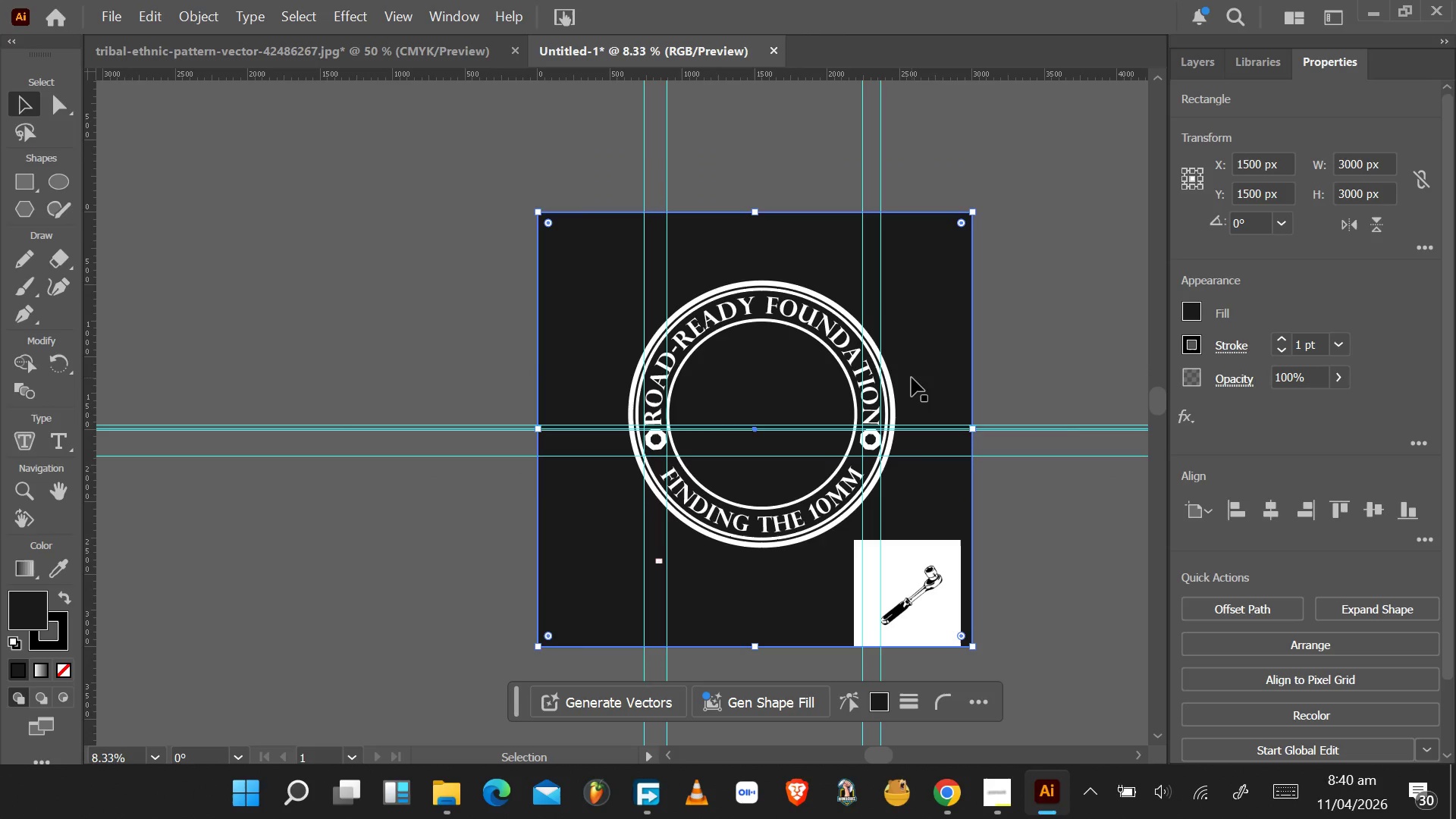 
scroll: coordinate [673, 456], scroll_direction: none, amount: 0.0
 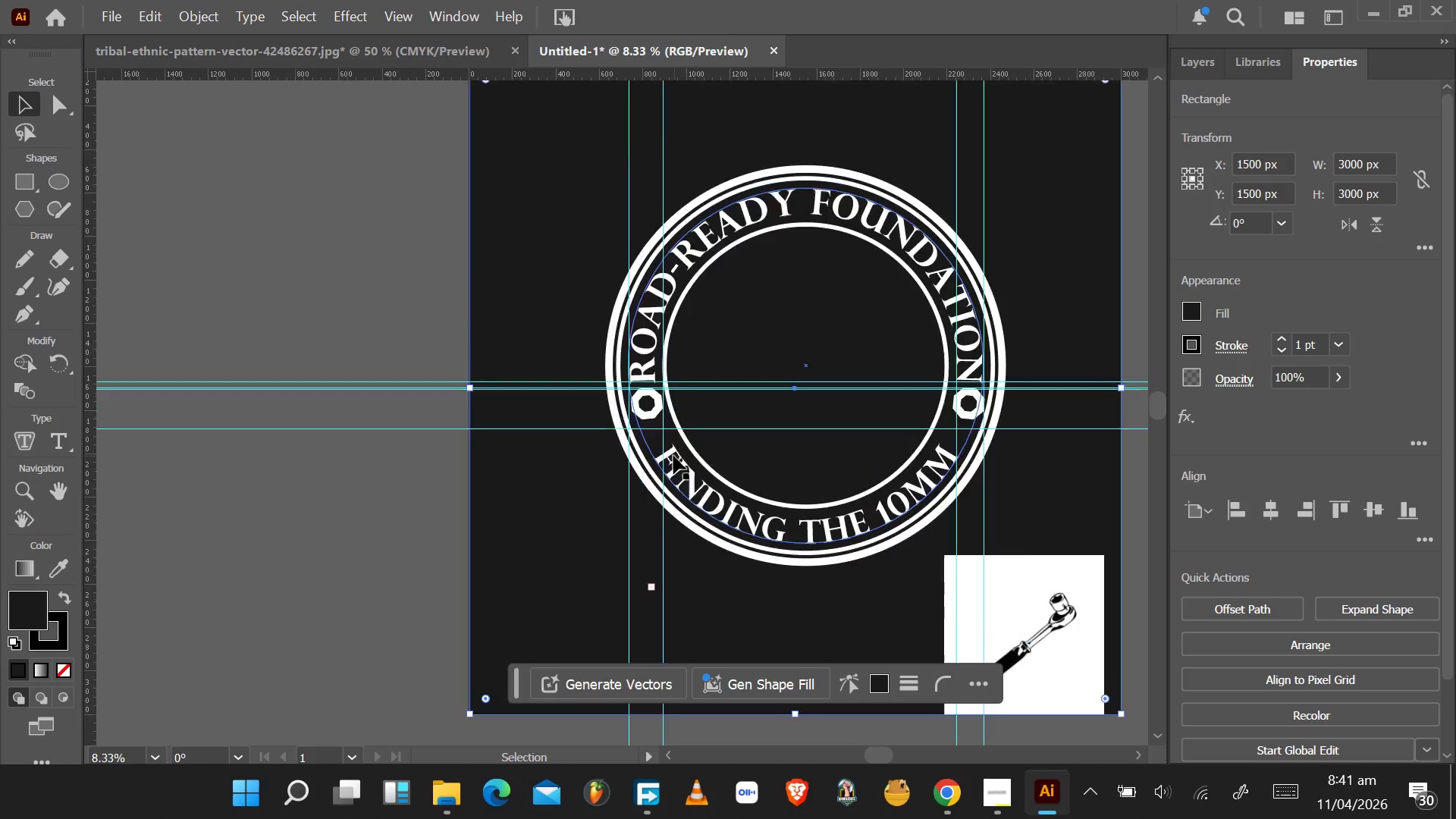 
hold_key(key=AltLeft, duration=1.55)
scroll: coordinate [673, 456], scroll_direction: up, amount: 5.0
 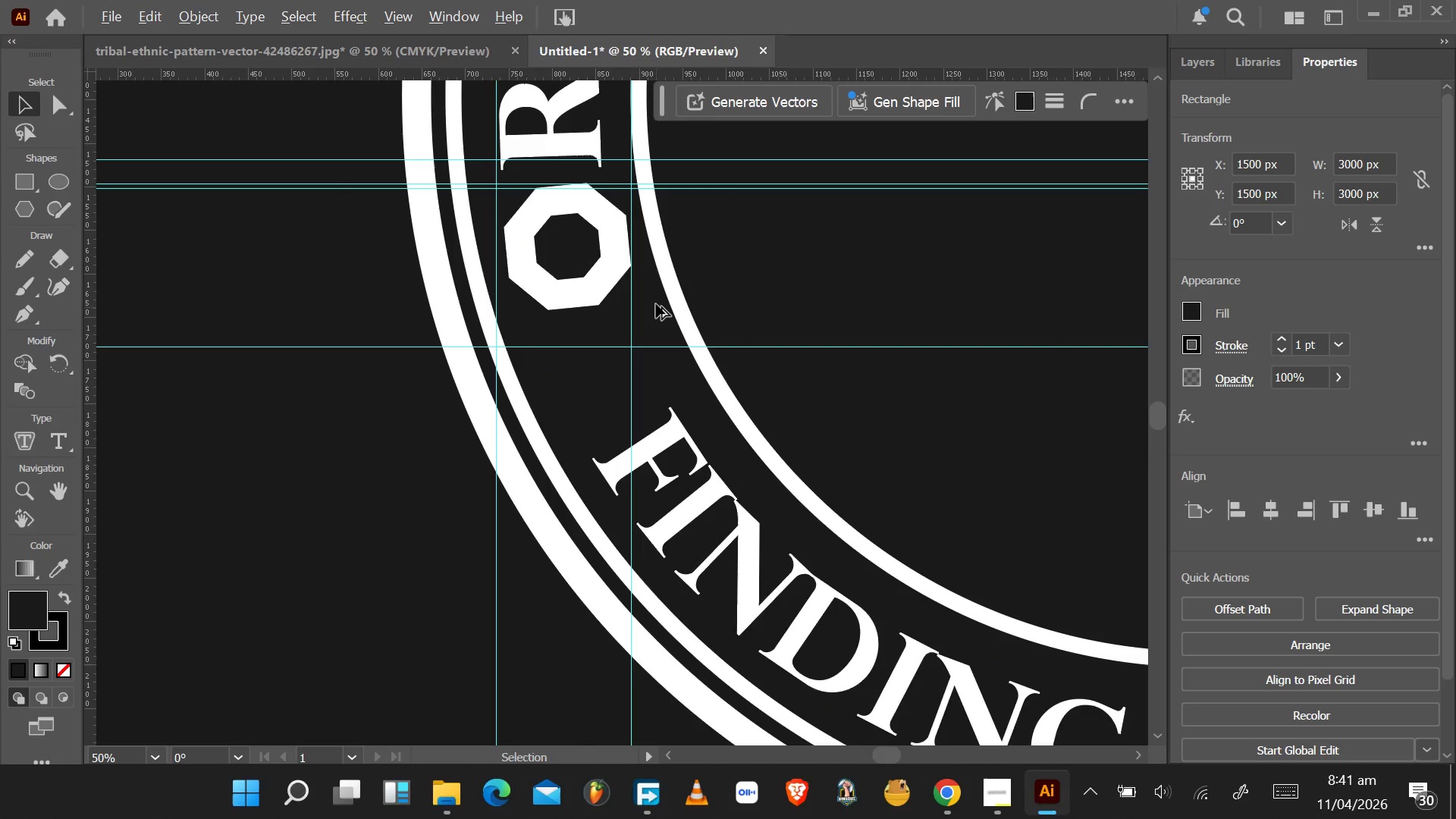 
hold_key(key=AltLeft, duration=1.52)
 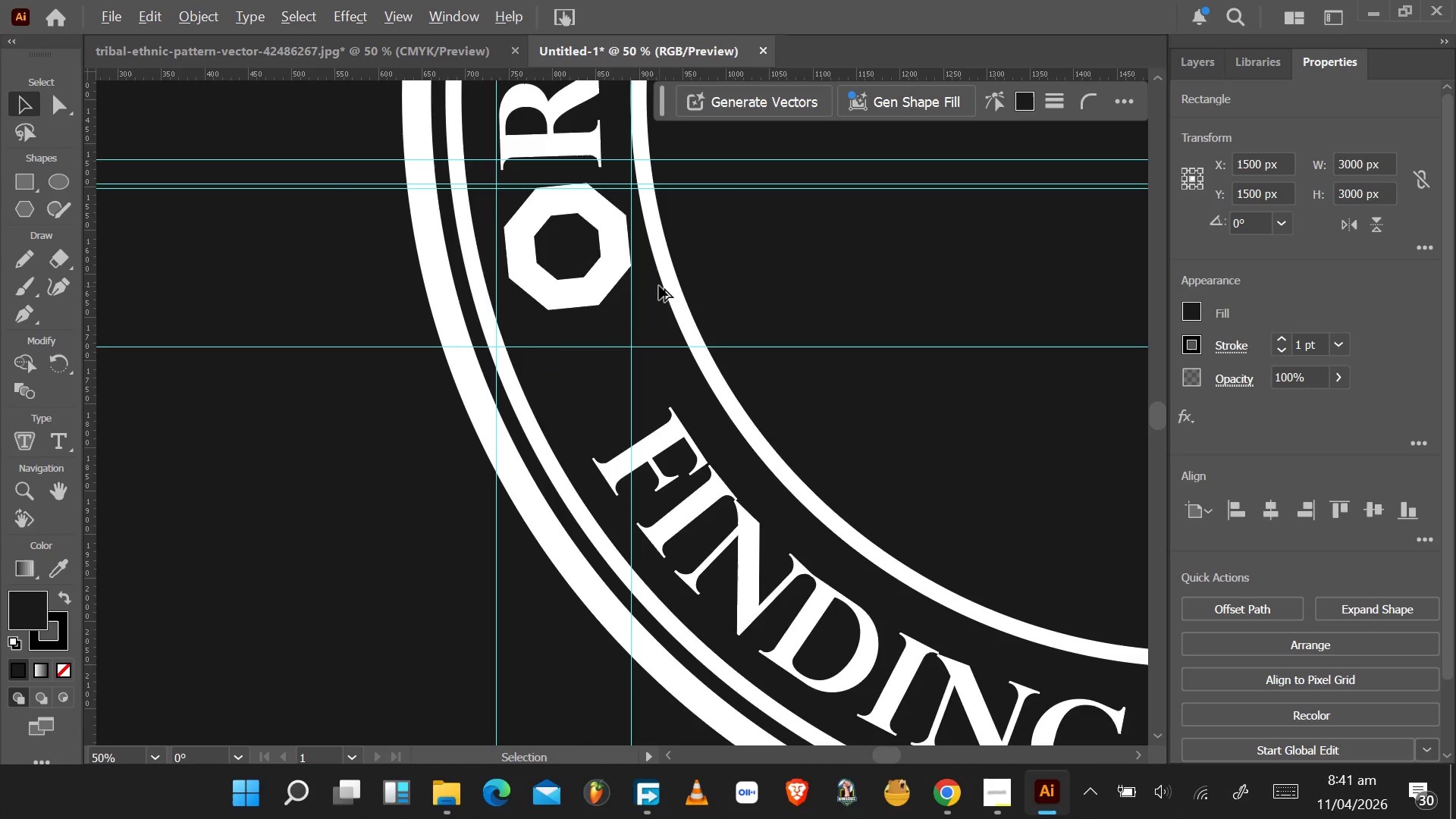 
hold_key(key=AltLeft, duration=0.72)
 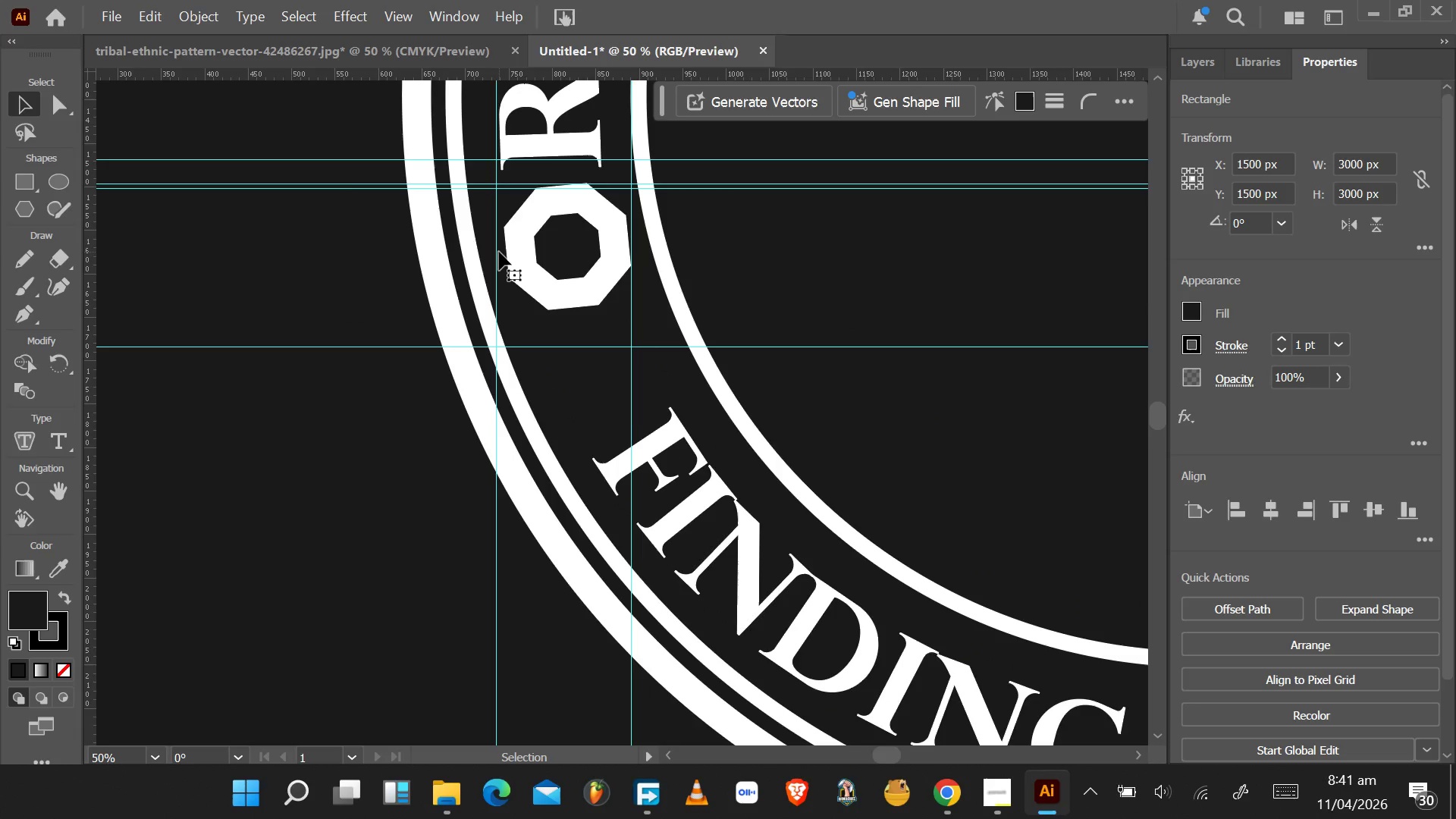 
wait(6.42)
 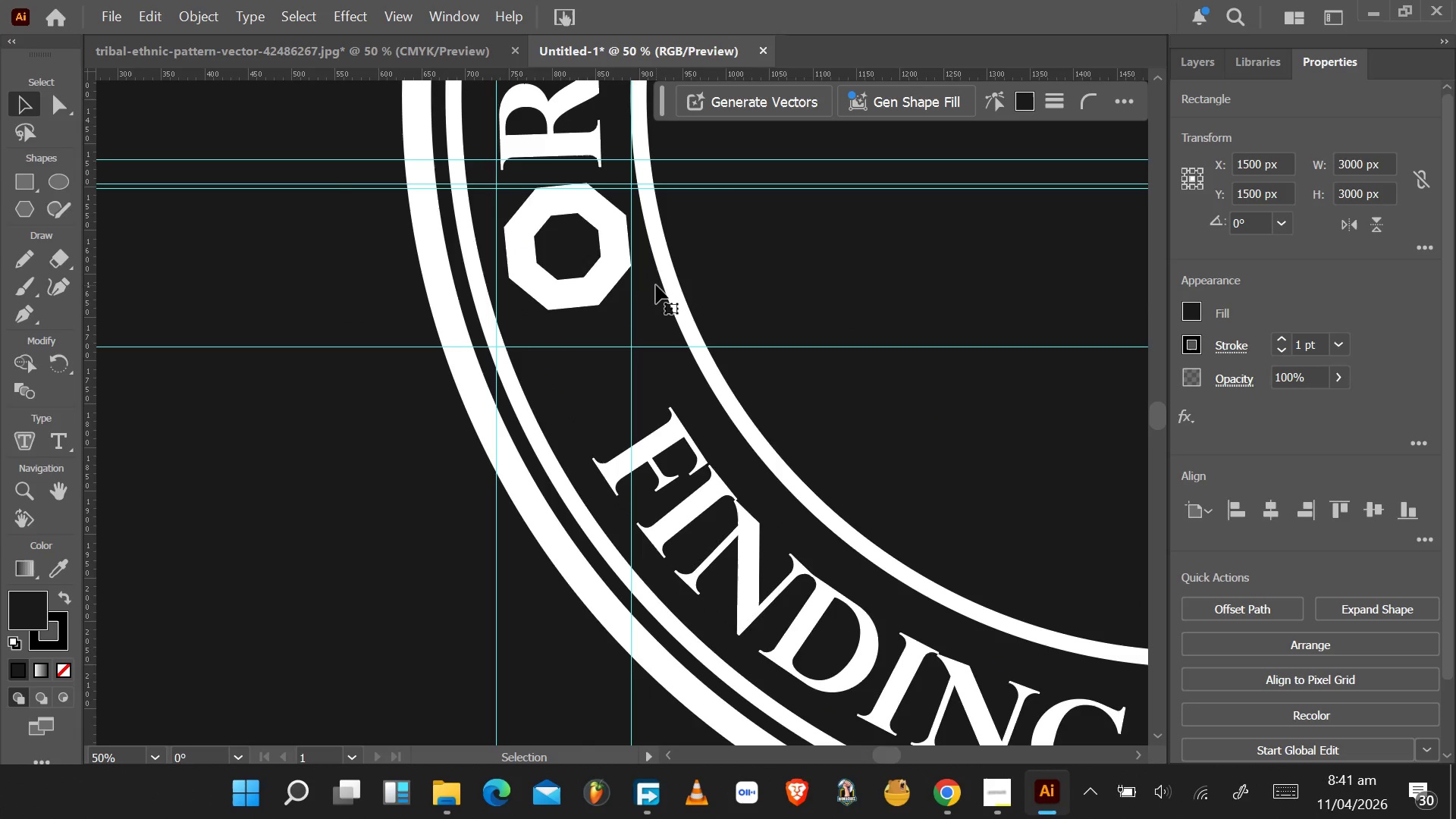 
hold_key(key=AltLeft, duration=1.5)
 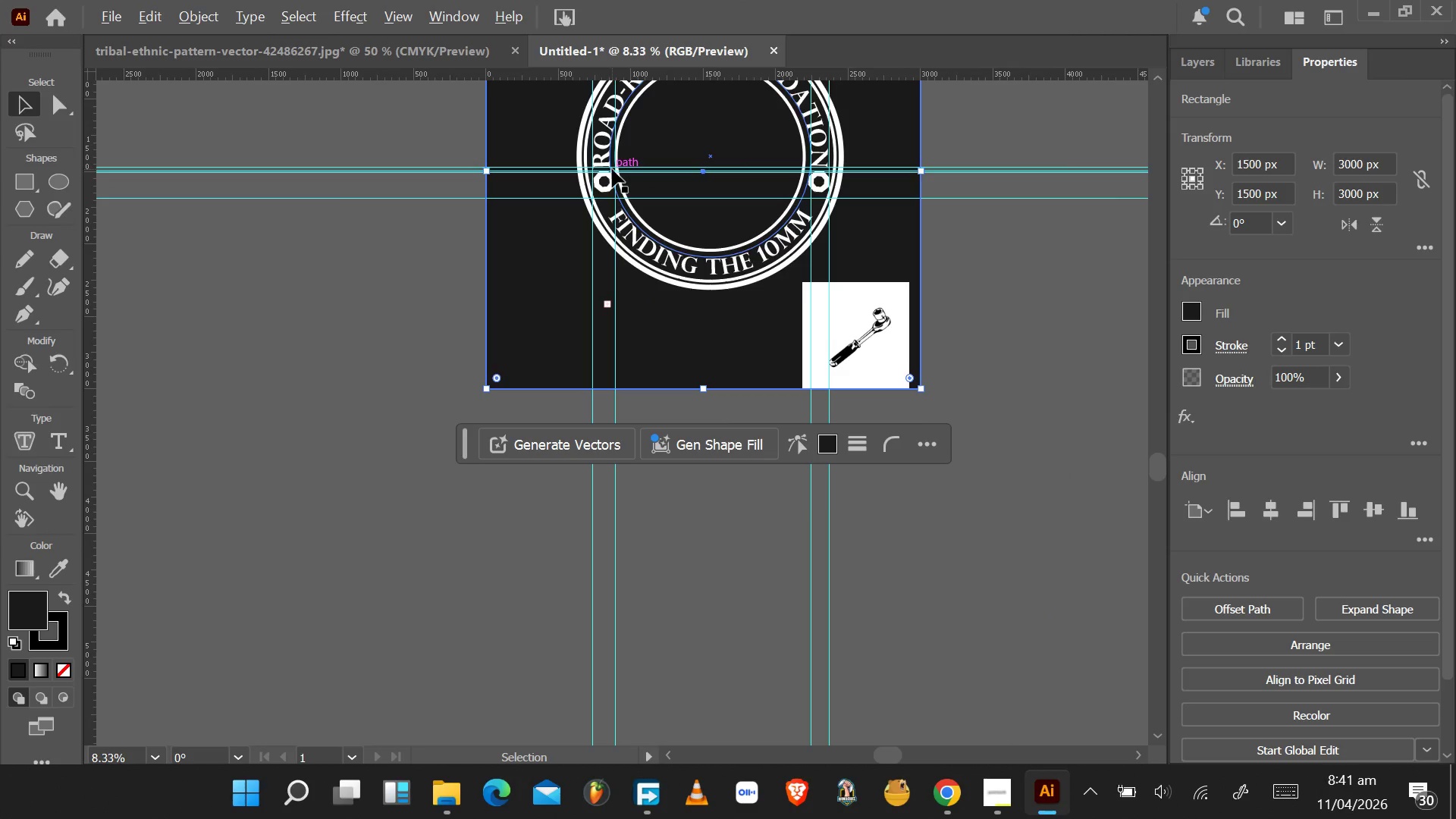 
hold_key(key=AltLeft, duration=1.53)
 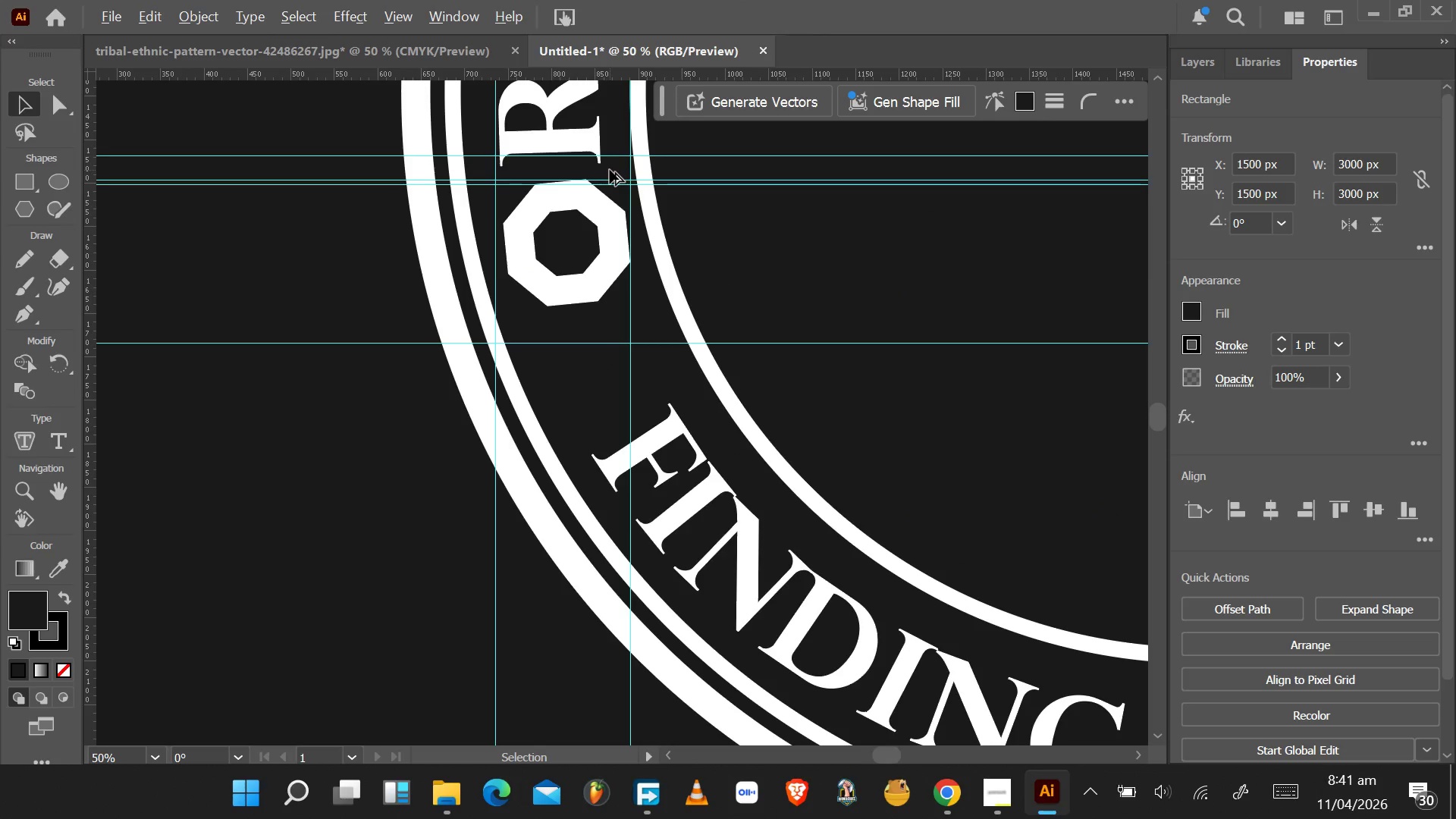 
scroll: coordinate [612, 169], scroll_direction: down, amount: 3.0
 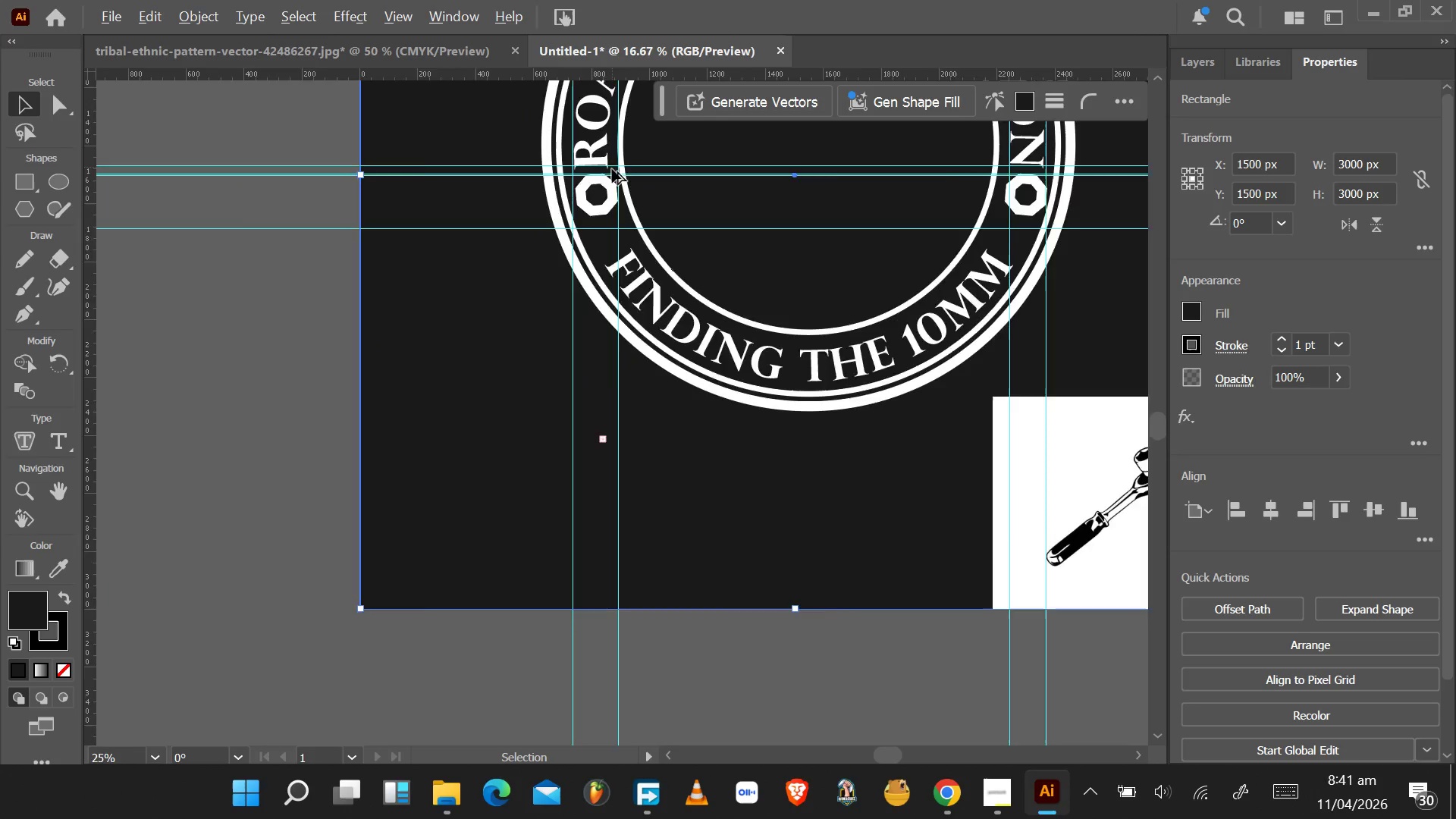 
scroll: coordinate [610, 169], scroll_direction: up, amount: 4.0
 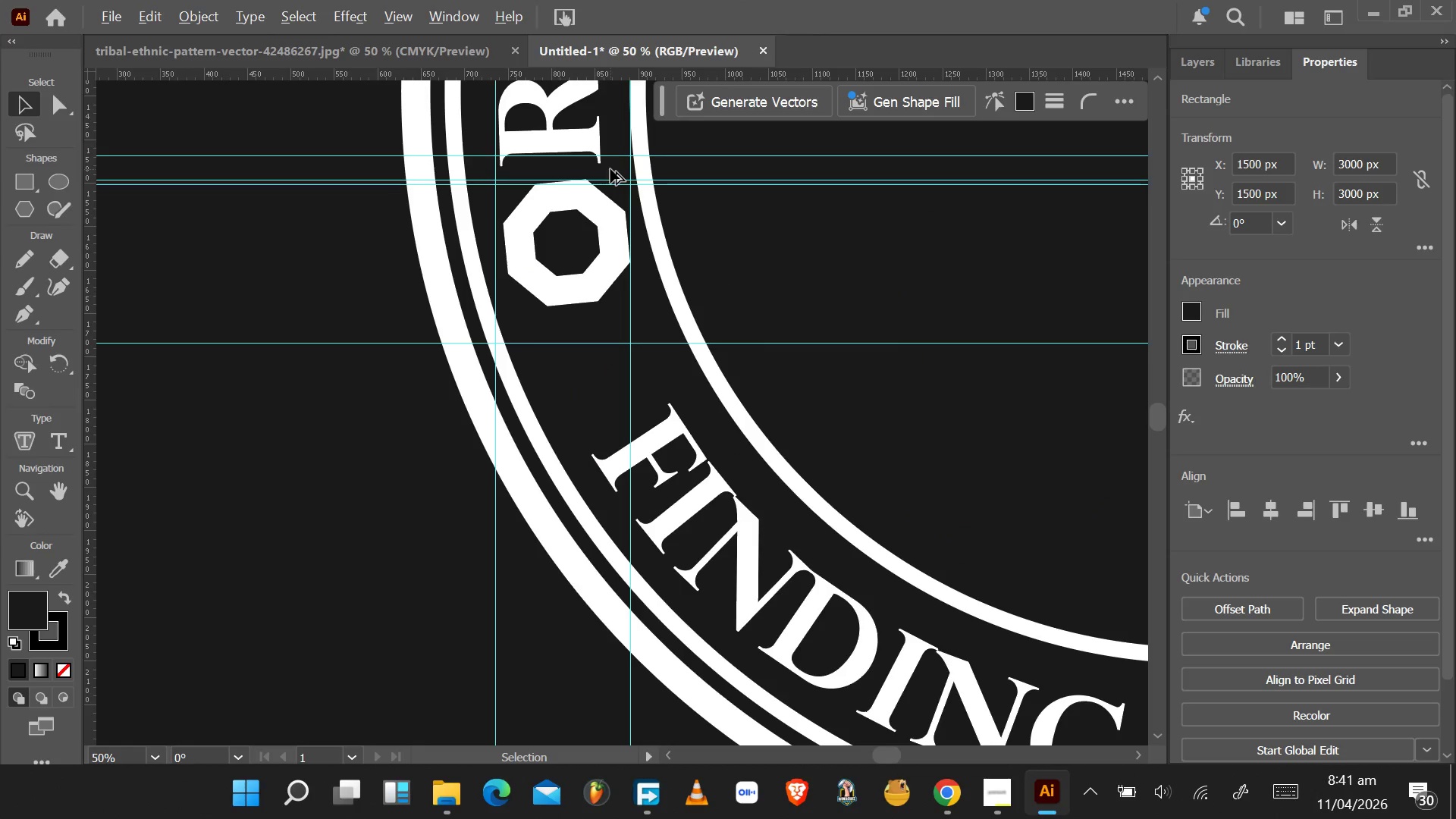 
hold_key(key=AltLeft, duration=0.73)
 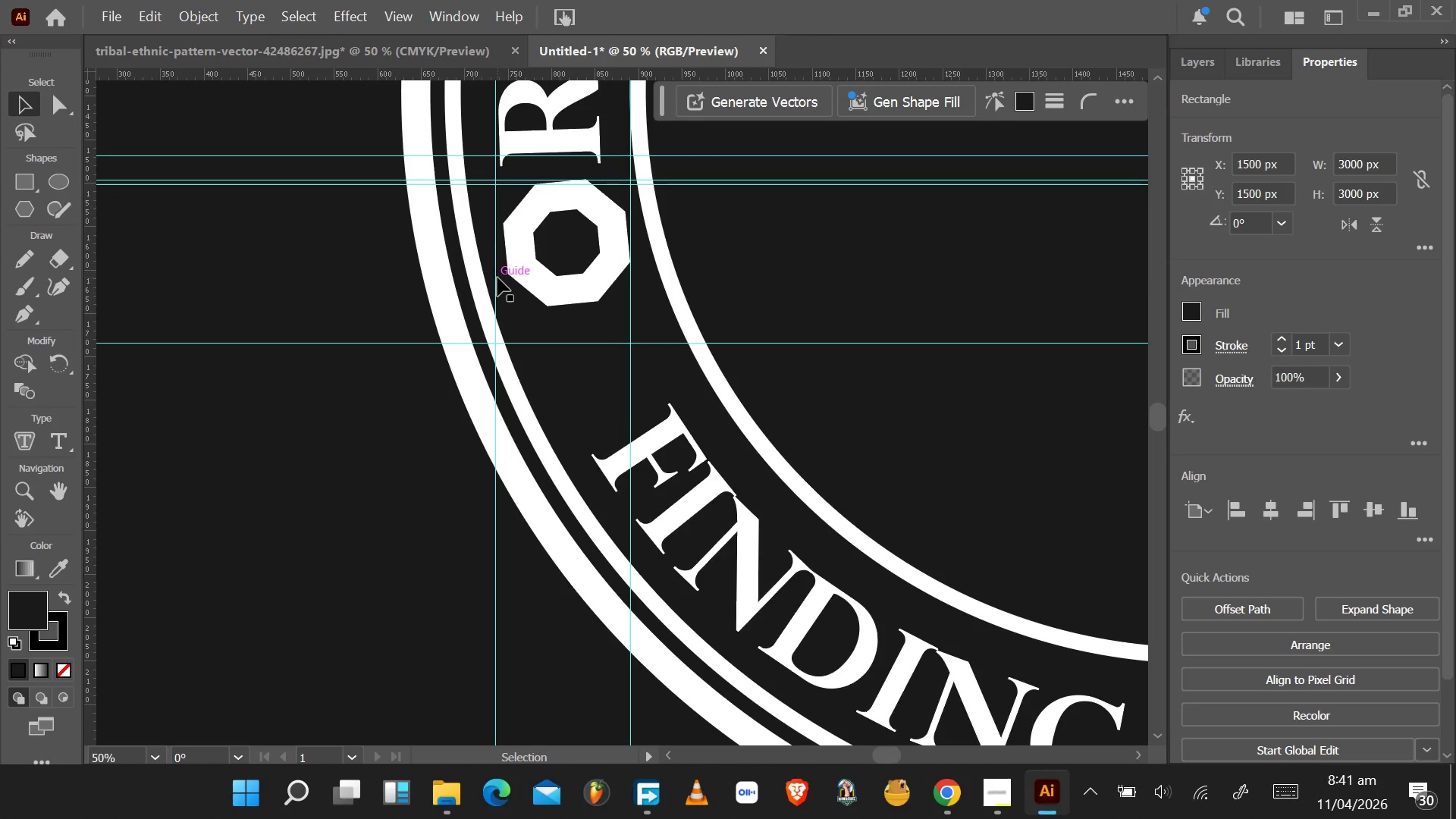 
left_click_drag(start_coordinate=[497, 275], to_coordinate=[500, 158])
 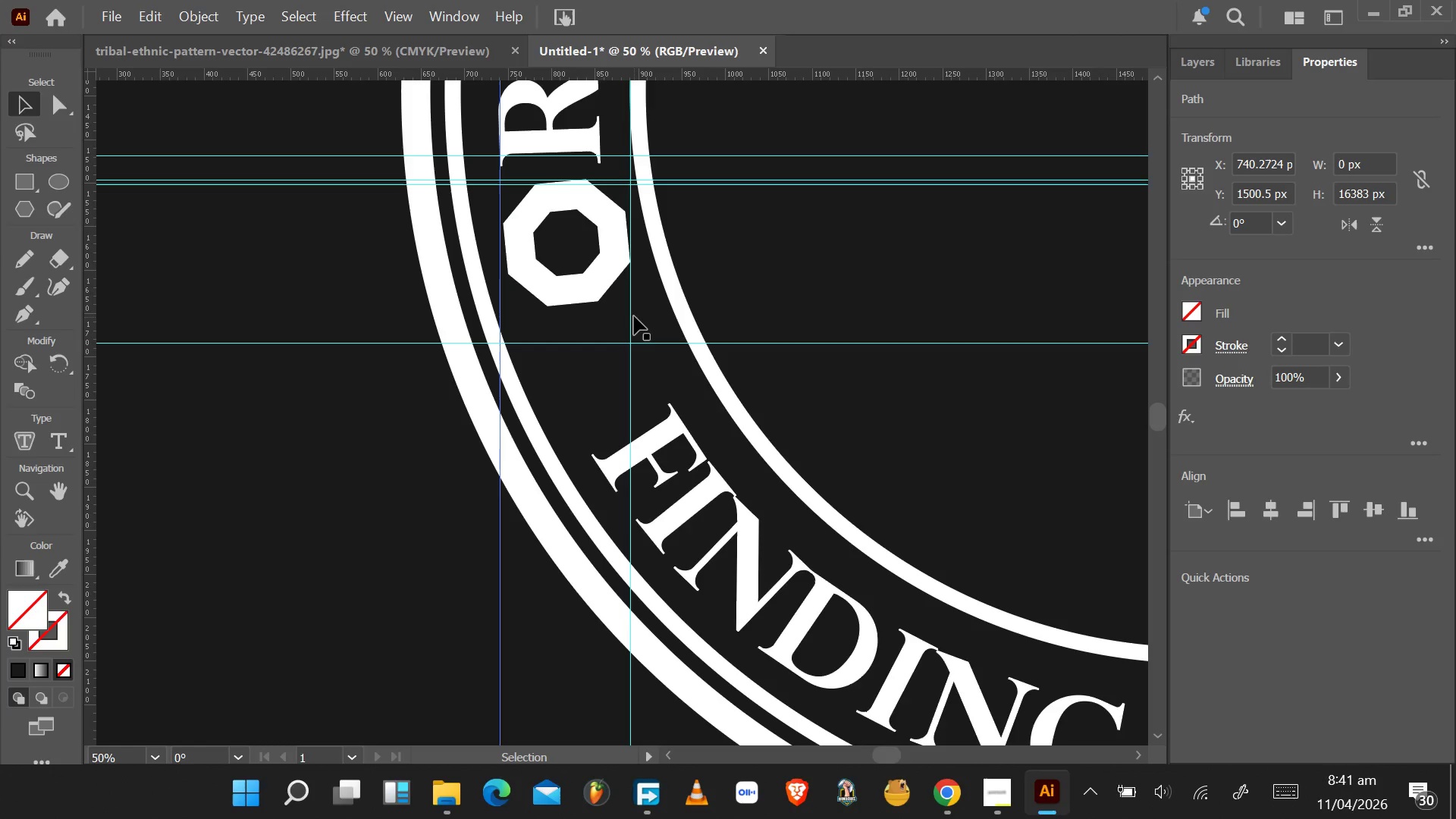 
left_click_drag(start_coordinate=[632, 316], to_coordinate=[604, 165])
 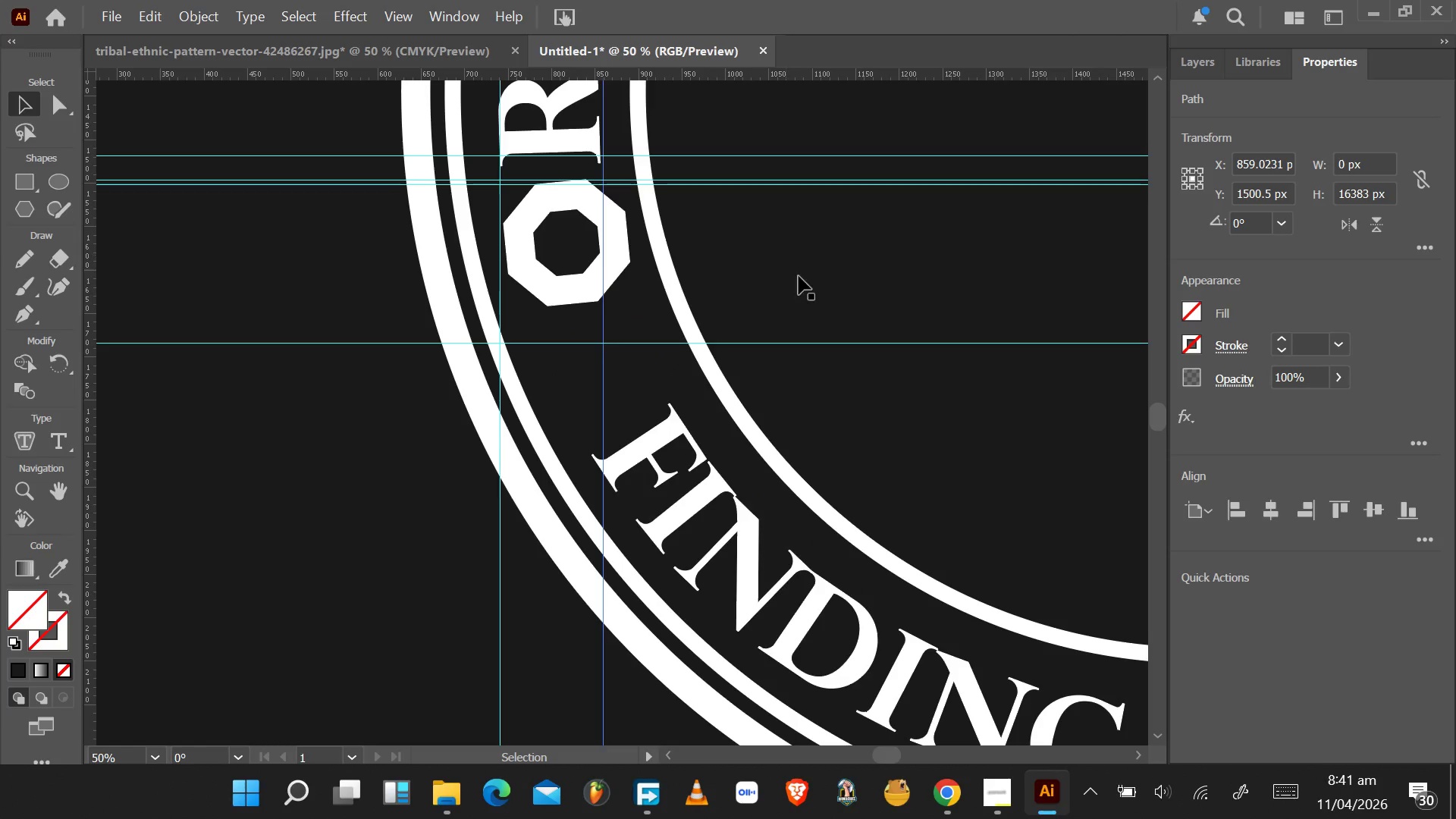 
hold_key(key=AltLeft, duration=0.69)
scroll: coordinate [815, 283], scroll_direction: down, amount: 3.0
 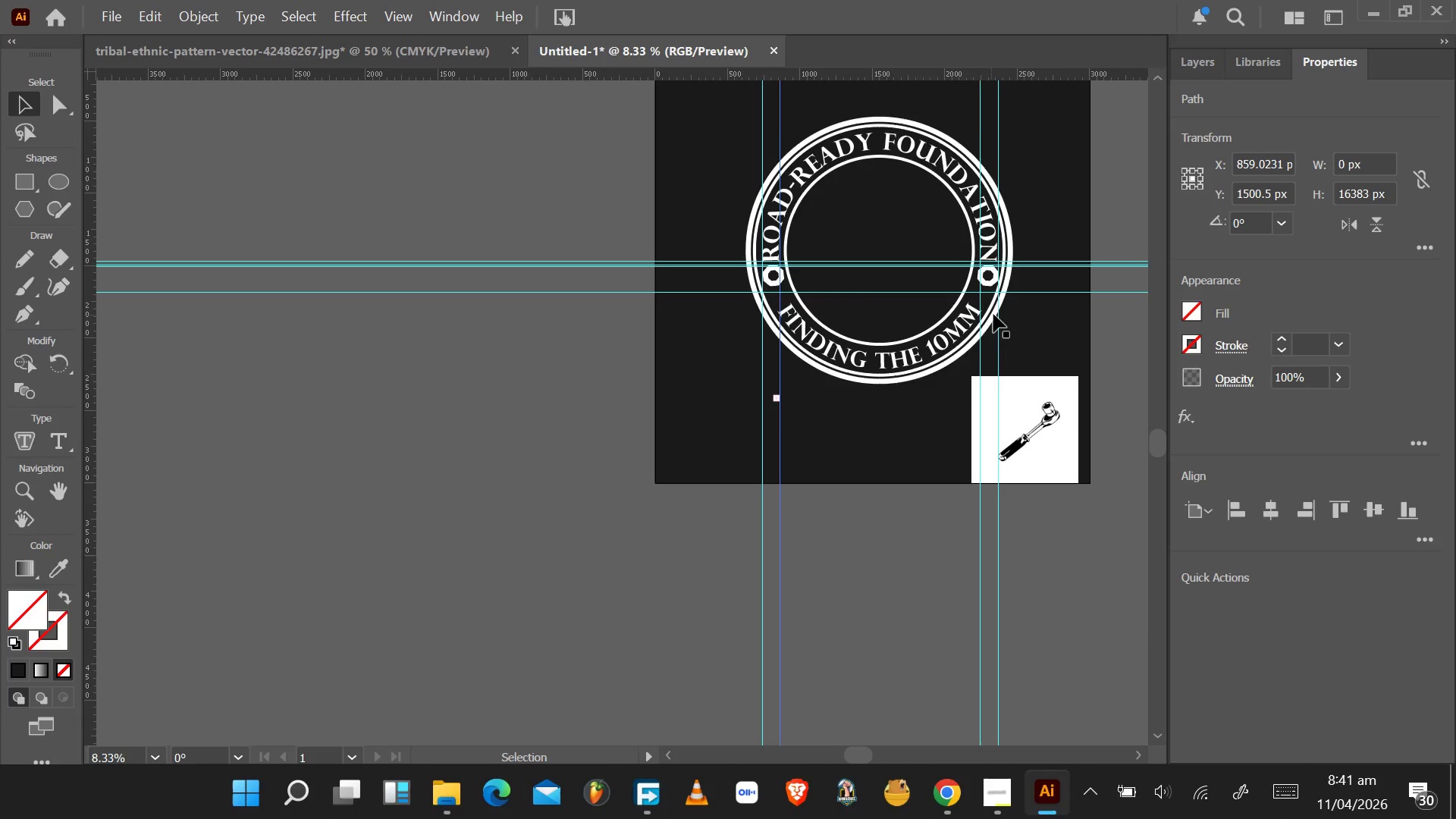 
hold_key(key=AltLeft, duration=1.55)
scroll: coordinate [992, 296], scroll_direction: up, amount: 4.0
 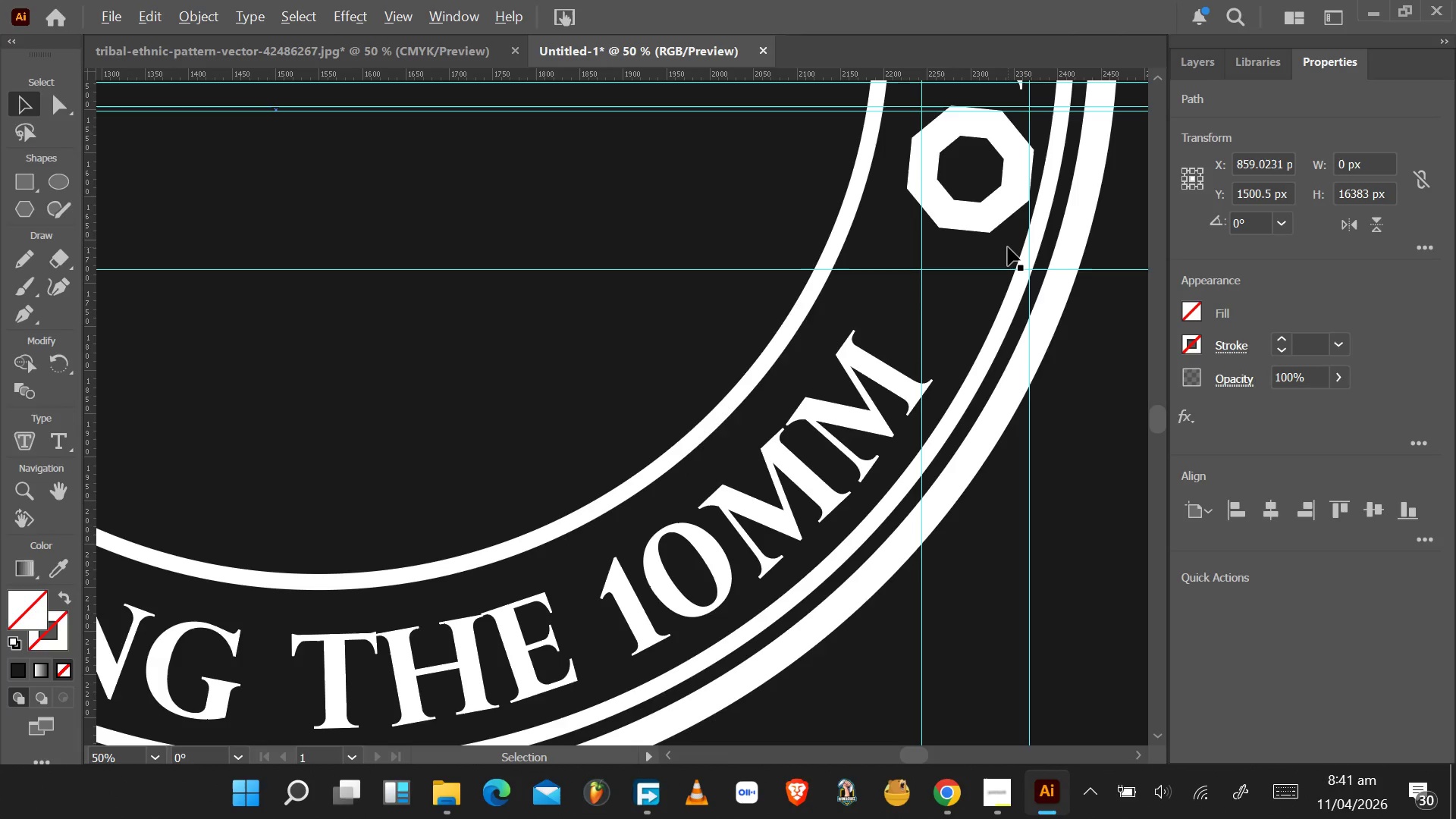 
hold_key(key=AltLeft, duration=1.39)
scroll: coordinate [1006, 248], scroll_direction: down, amount: 3.0
 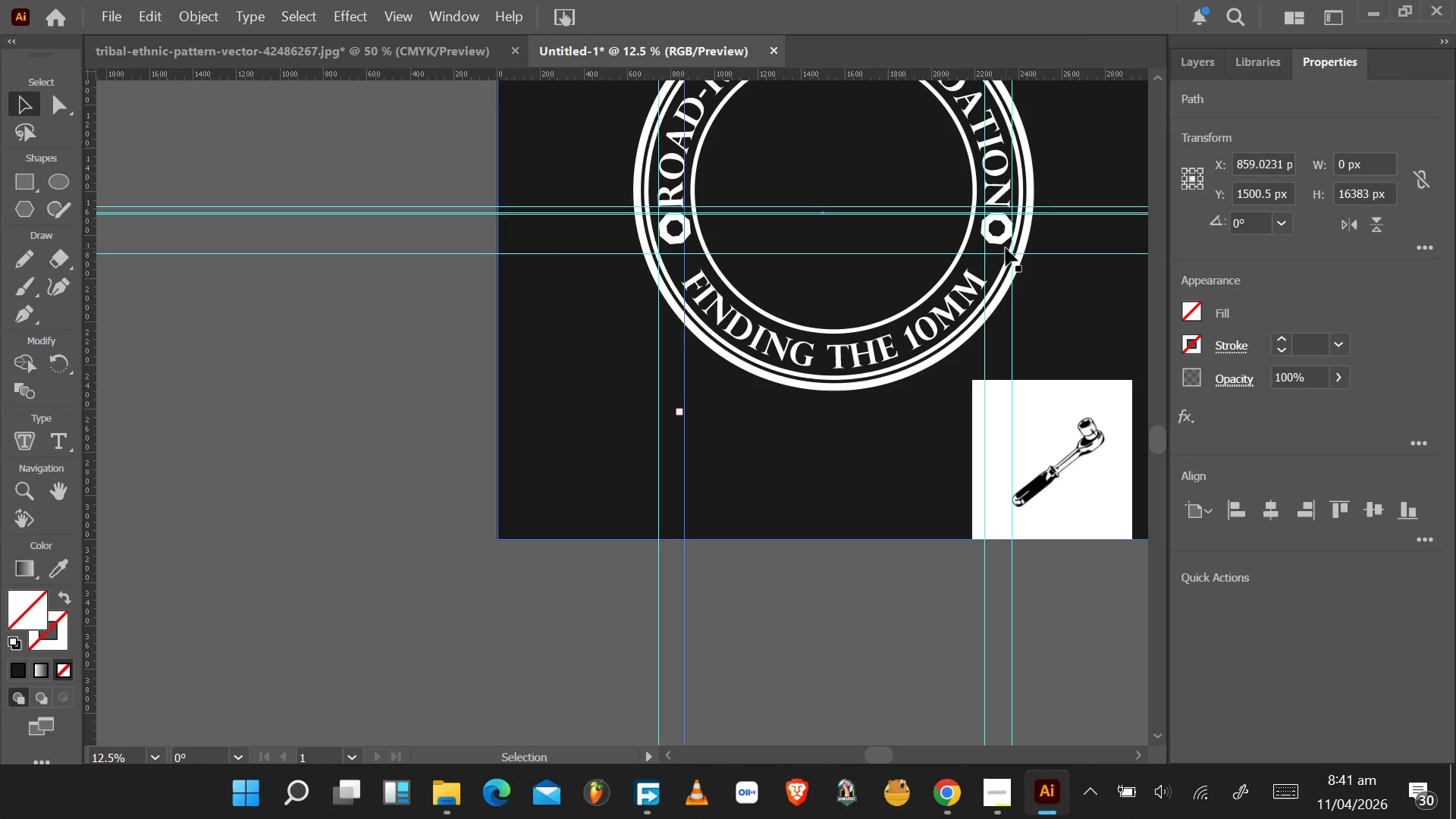 
mouse_move([999, 260])
 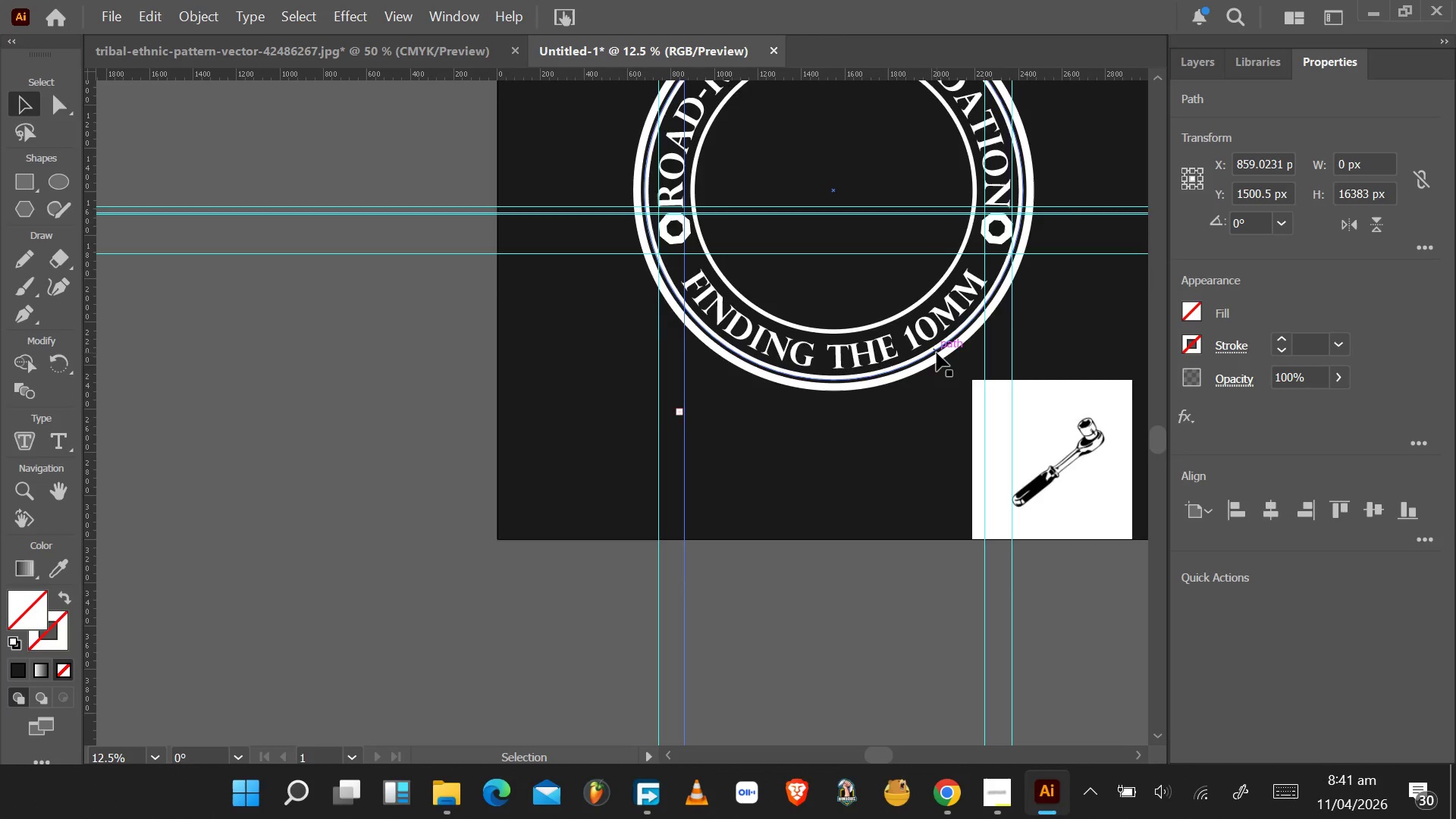 
scroll: coordinate [937, 352], scroll_direction: up, amount: 1.0
 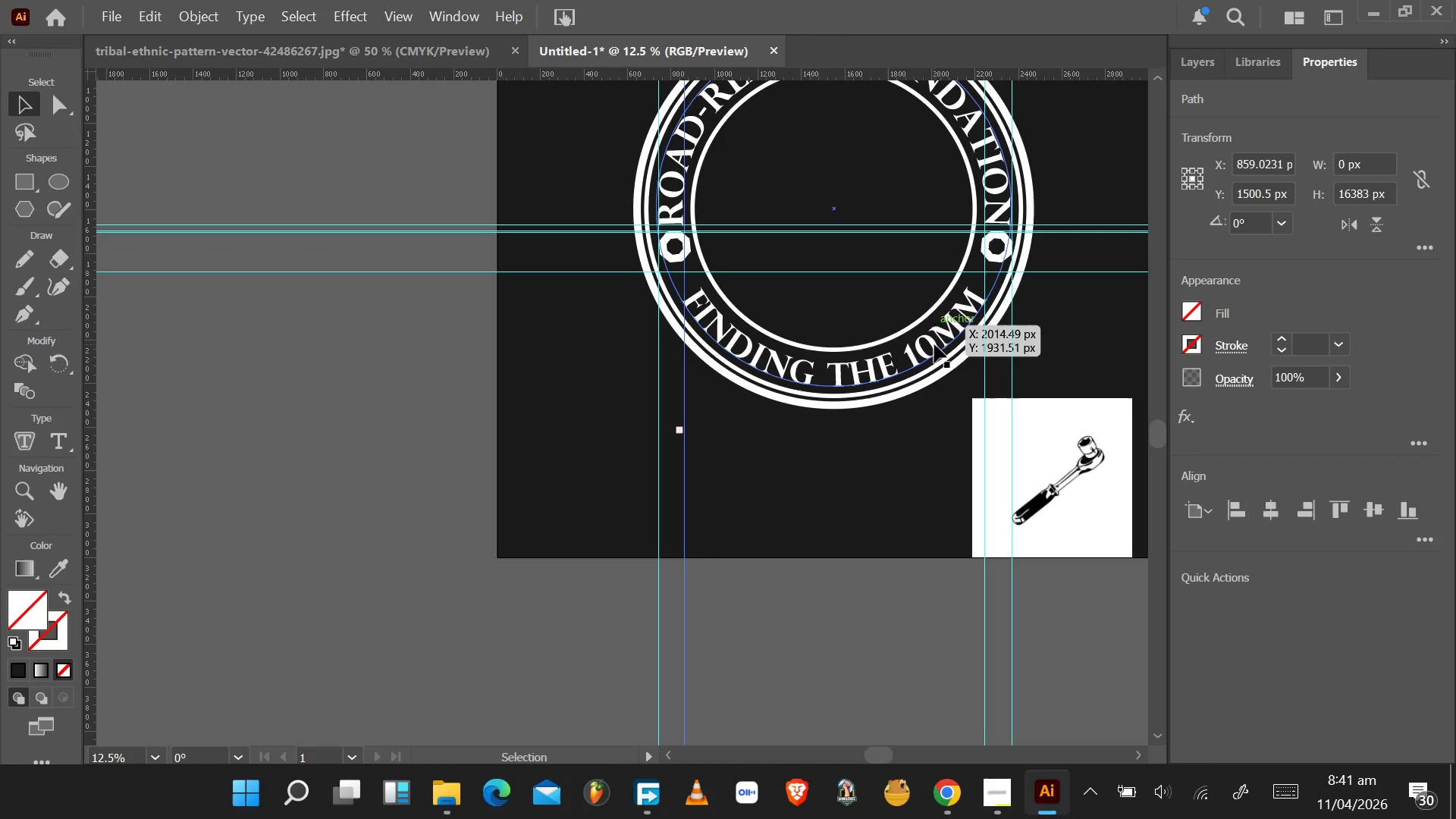 
scroll: coordinate [934, 344], scroll_direction: none, amount: 0.0
 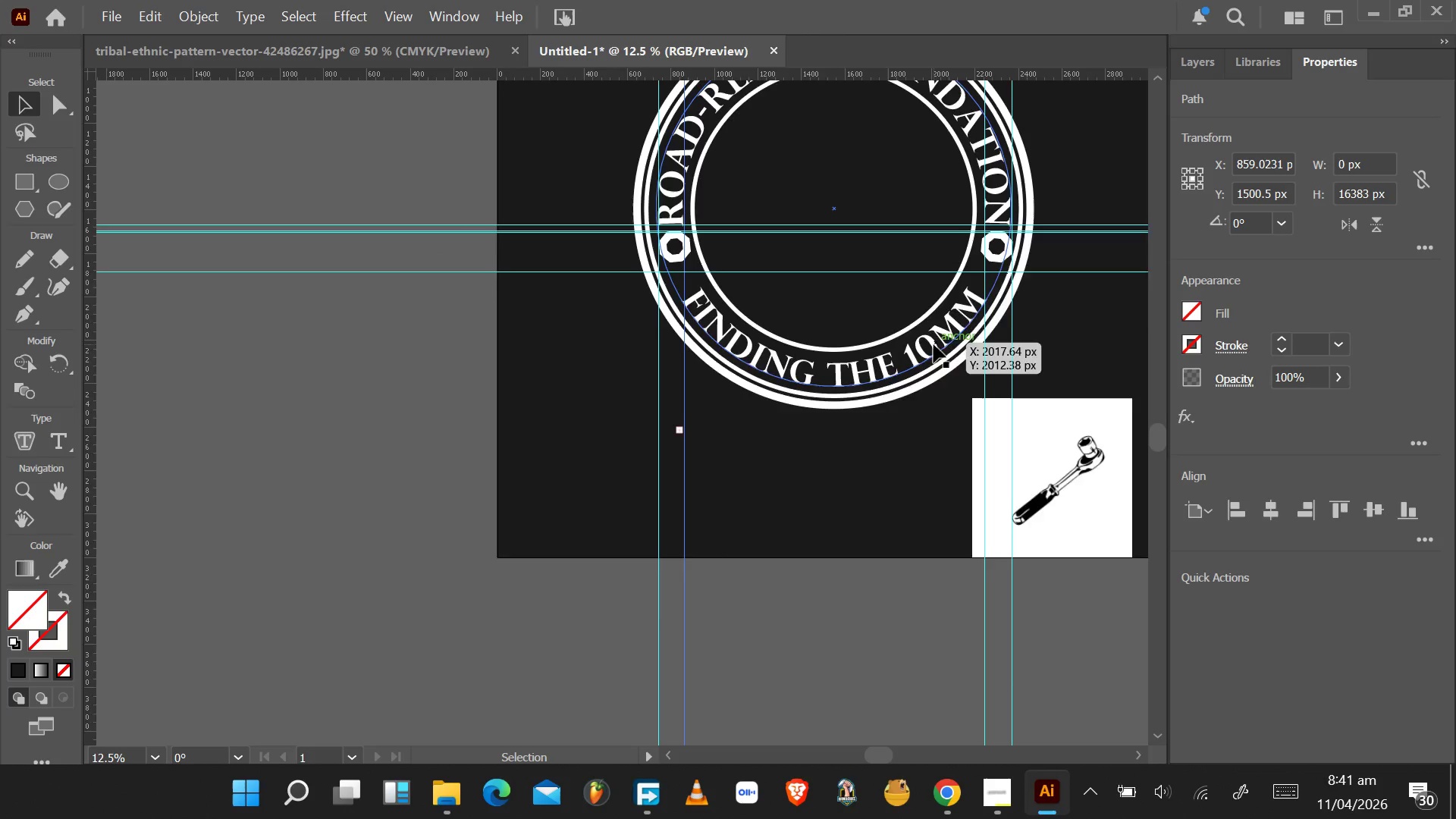 
scroll: coordinate [934, 344], scroll_direction: up, amount: 7.0
 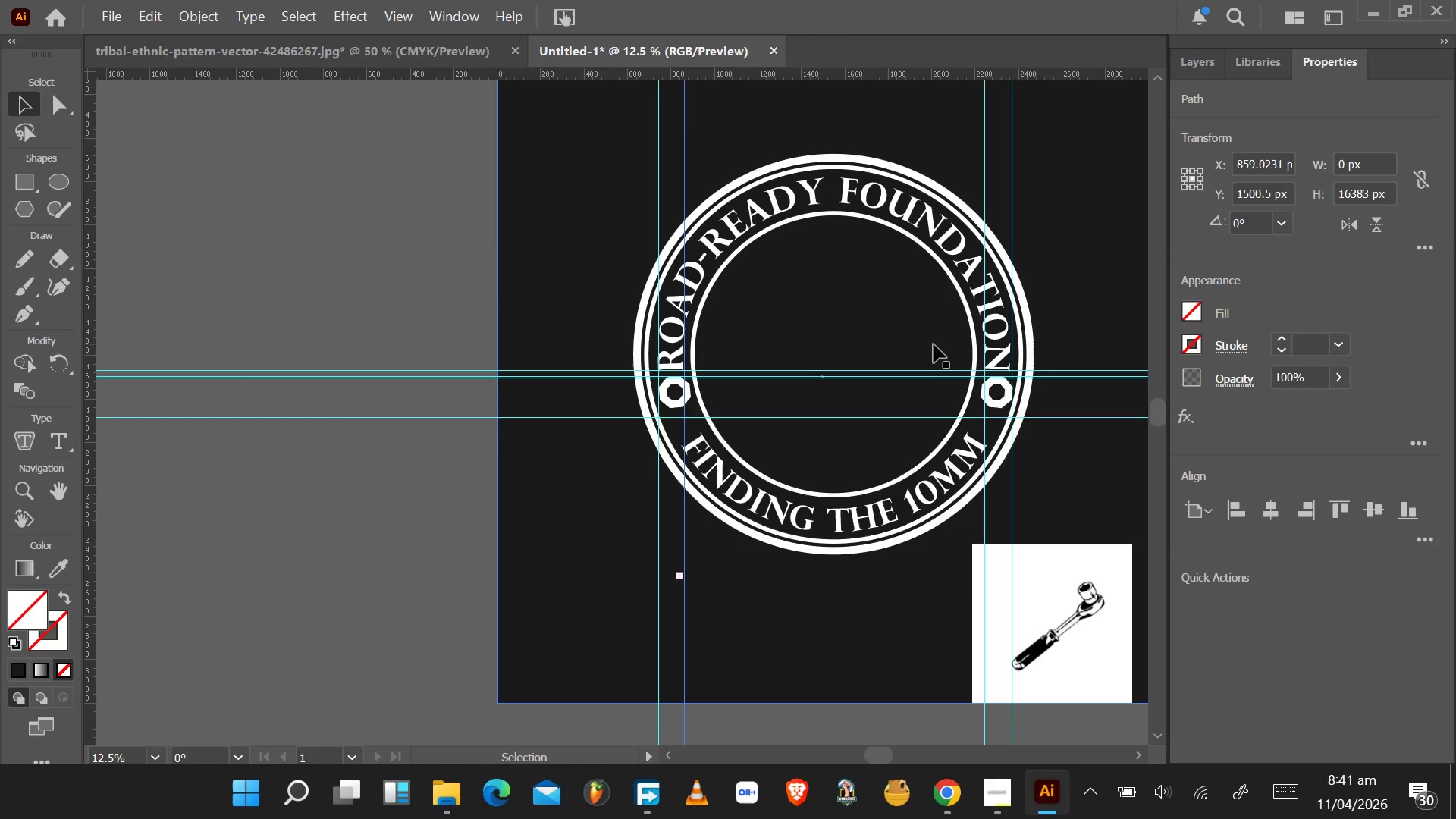 
scroll: coordinate [933, 345], scroll_direction: down, amount: 1.0
 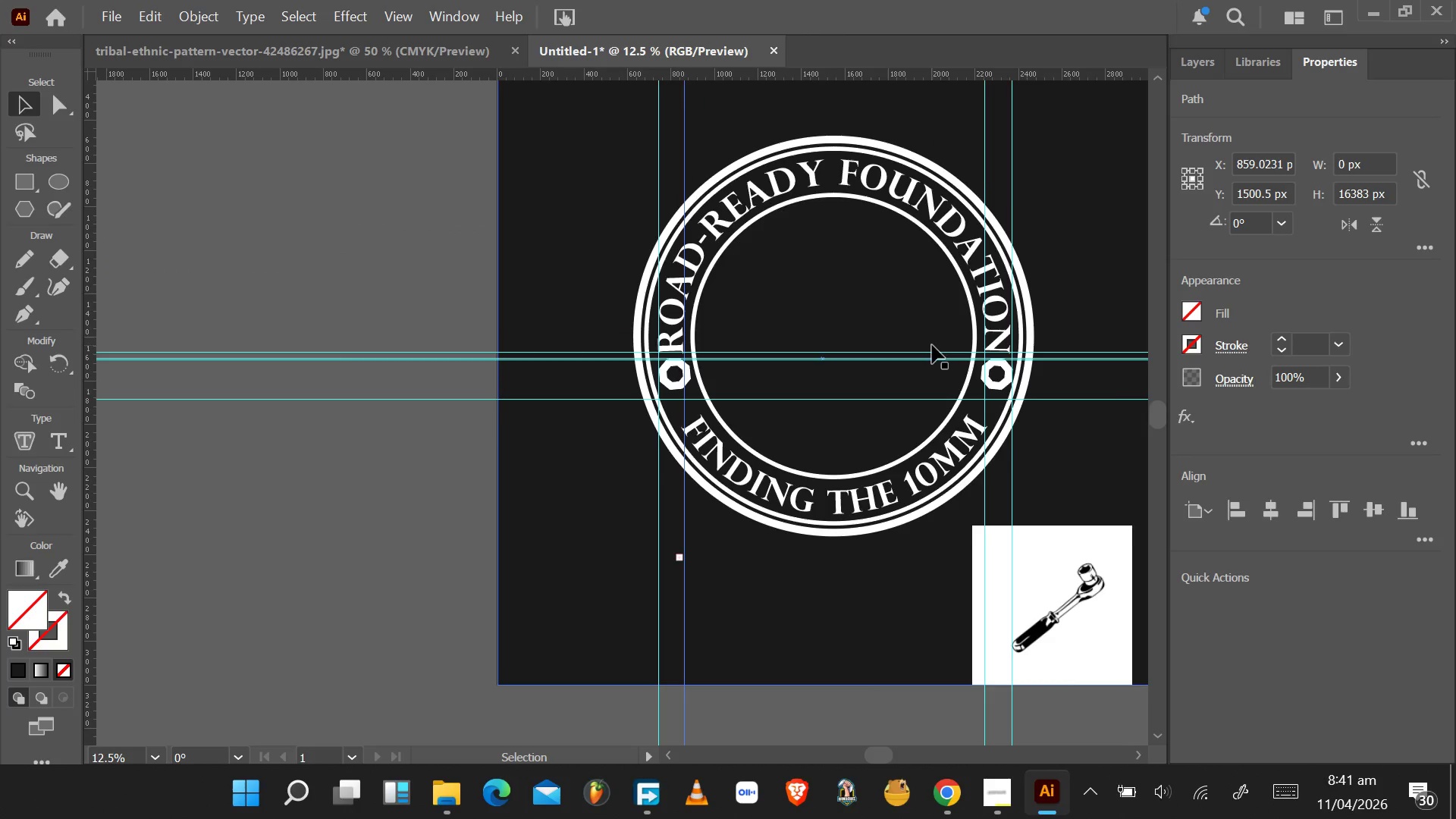 
scroll: coordinate [932, 345], scroll_direction: up, amount: 4.0
 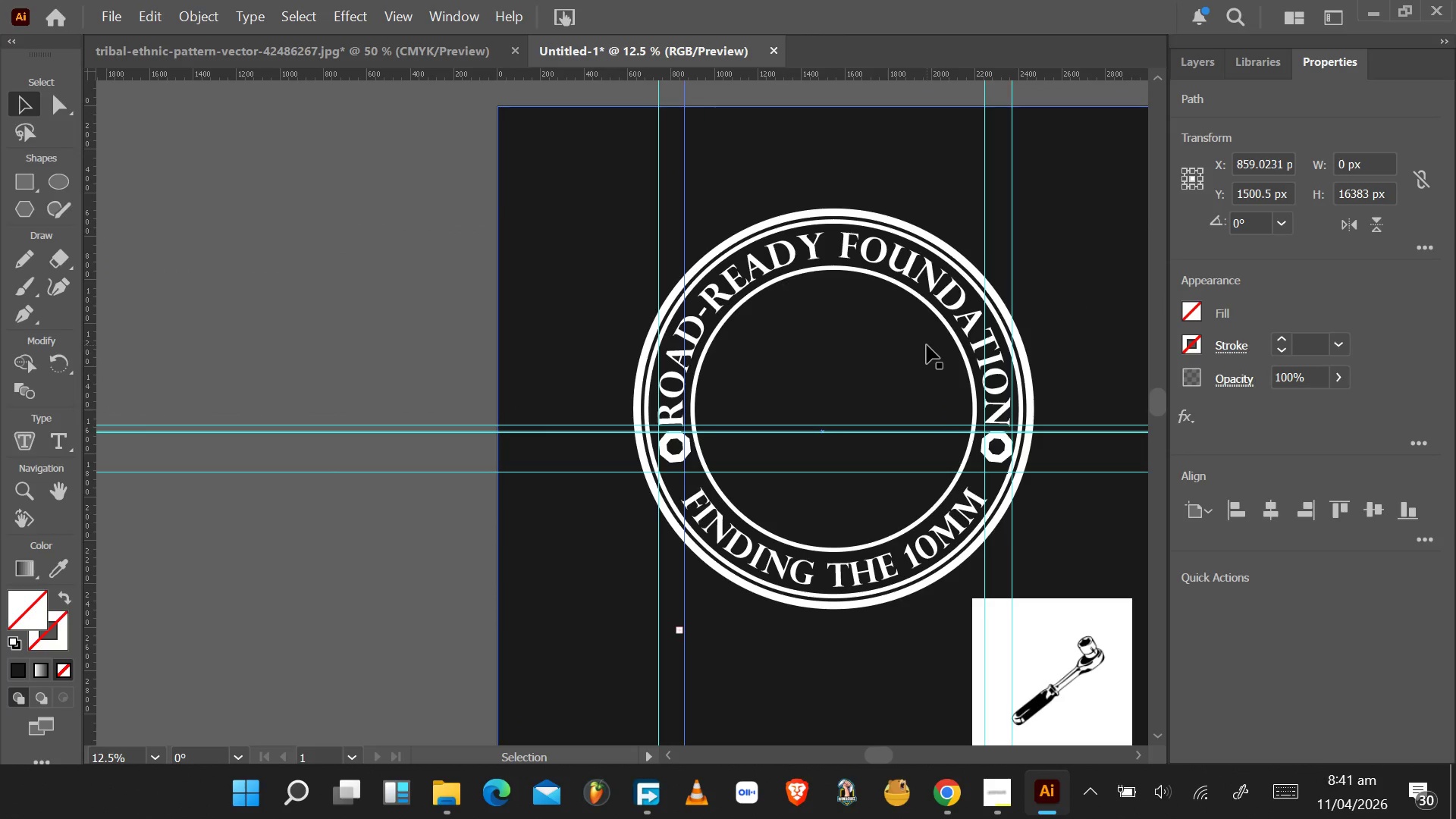 
wait(7.61)
 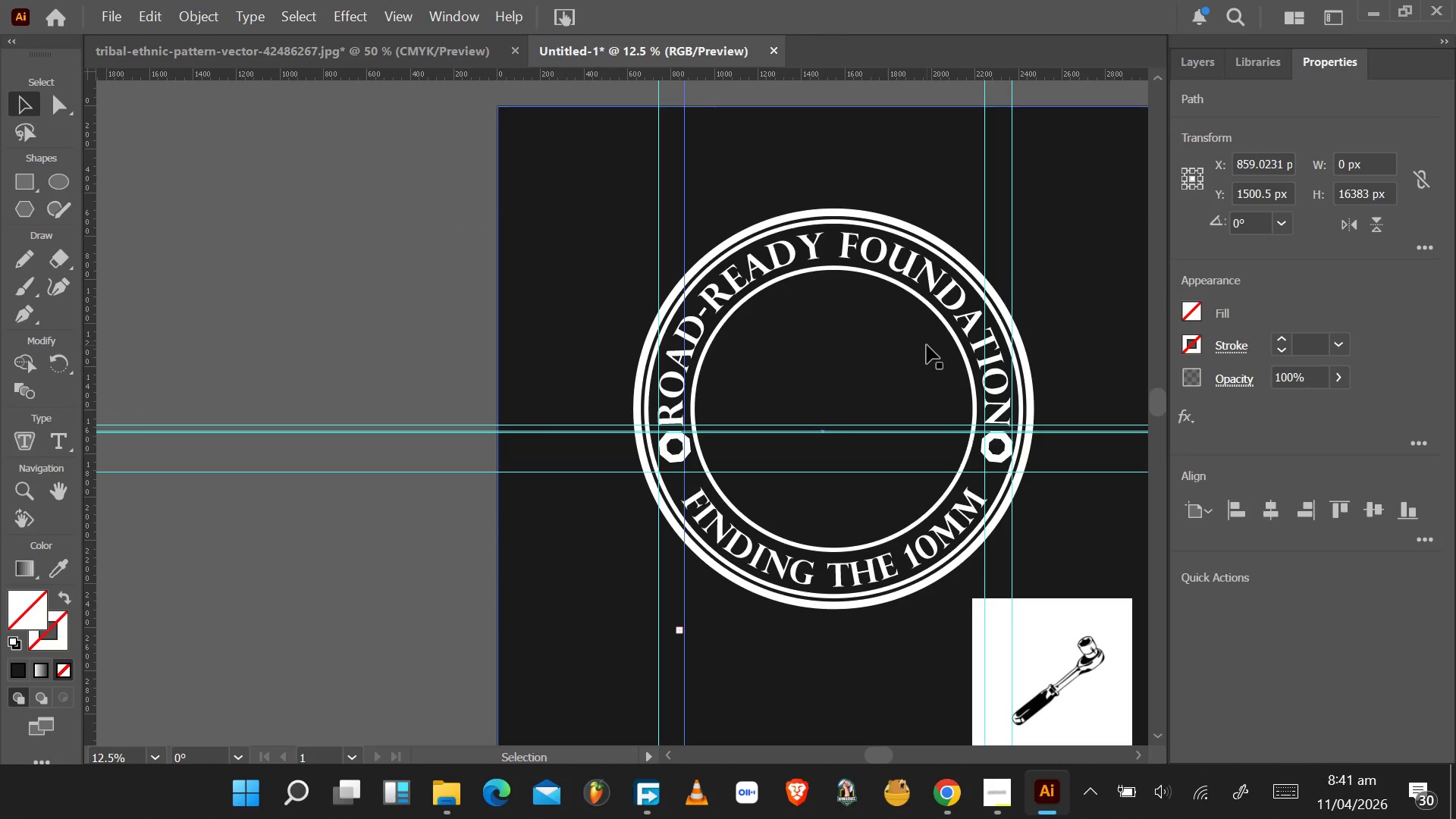 
scroll: coordinate [901, 406], scroll_direction: none, amount: 0.0
 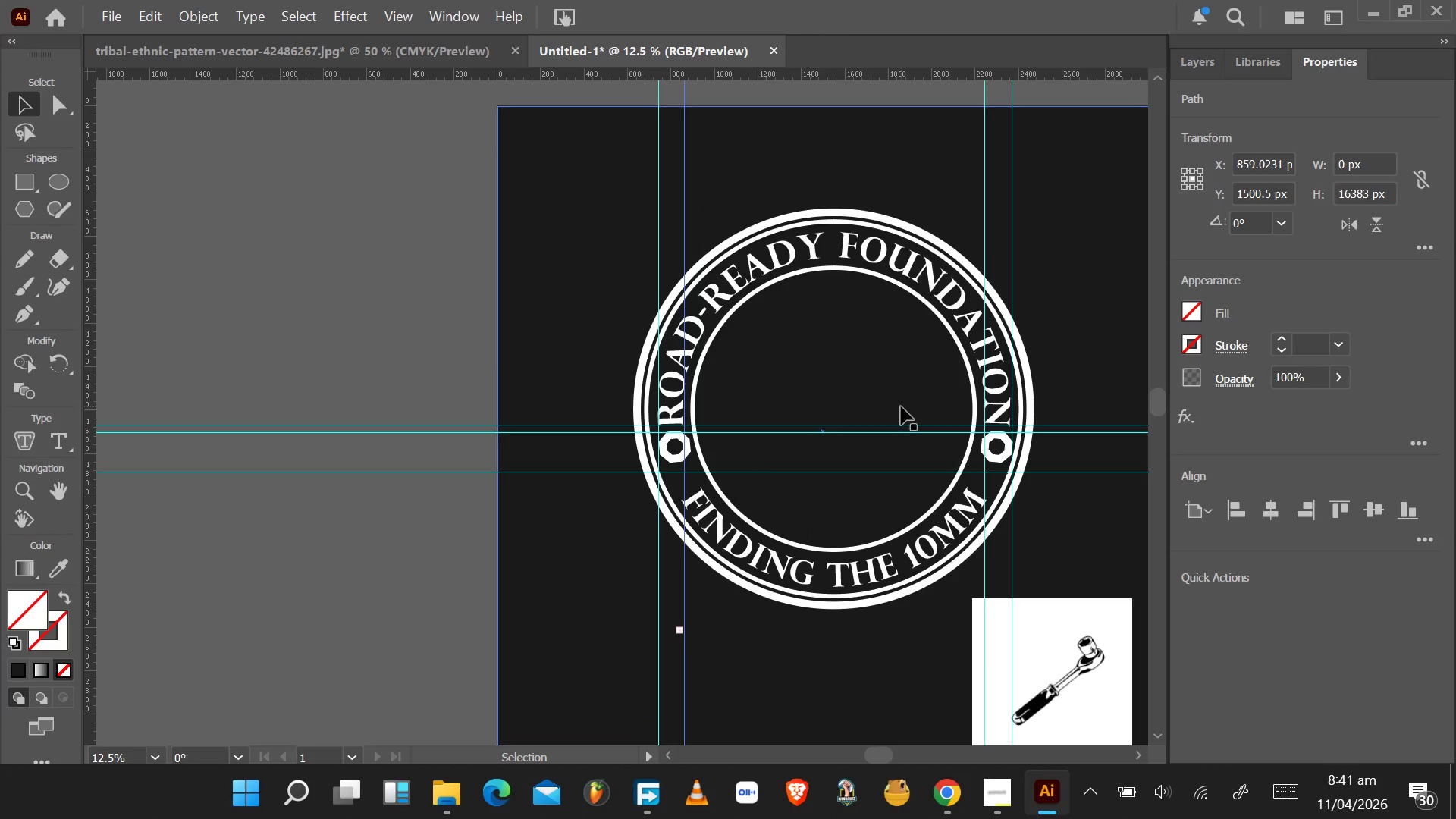 
key(Alt+Tab)
 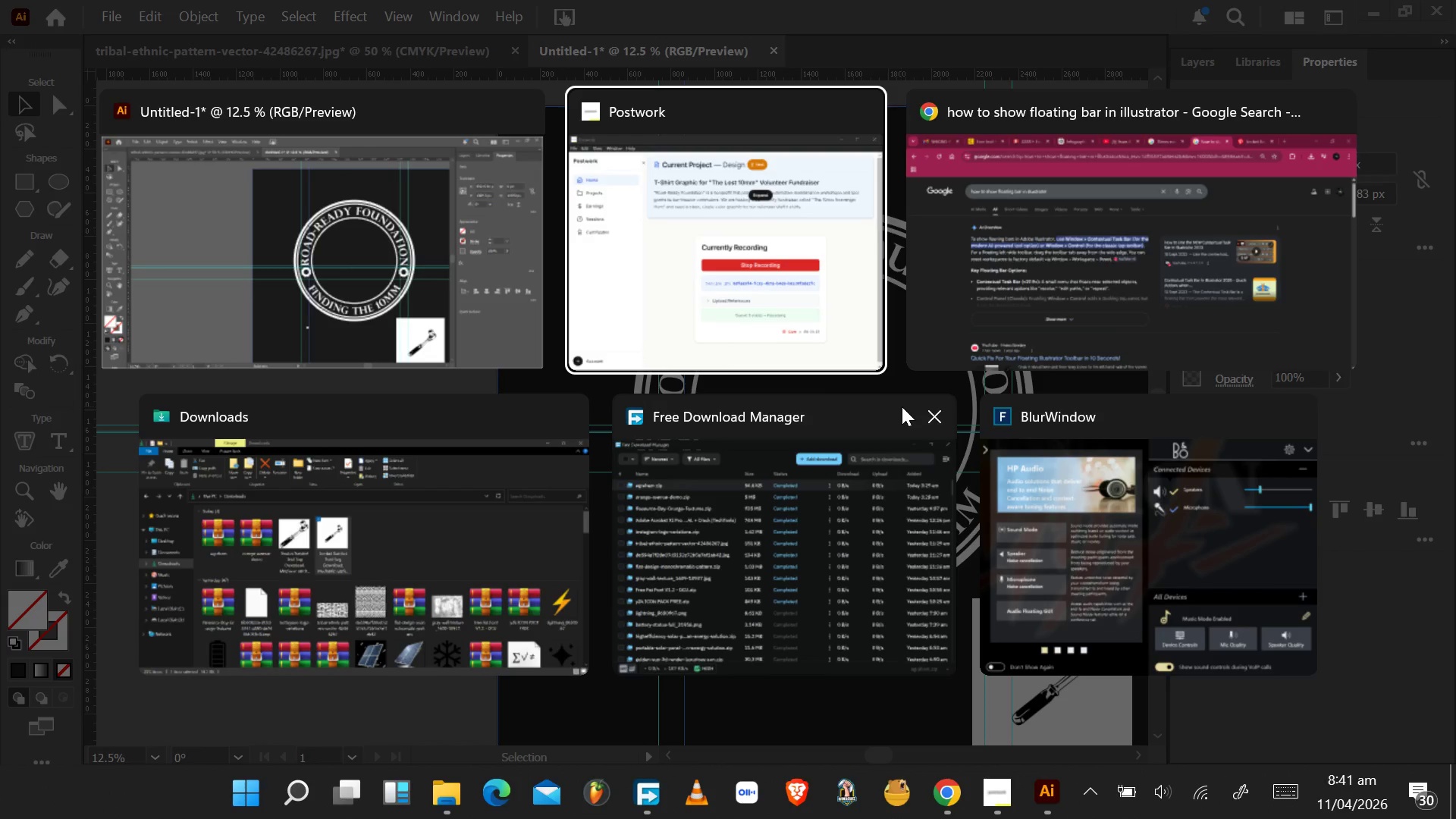 
key(Alt+Tab)
 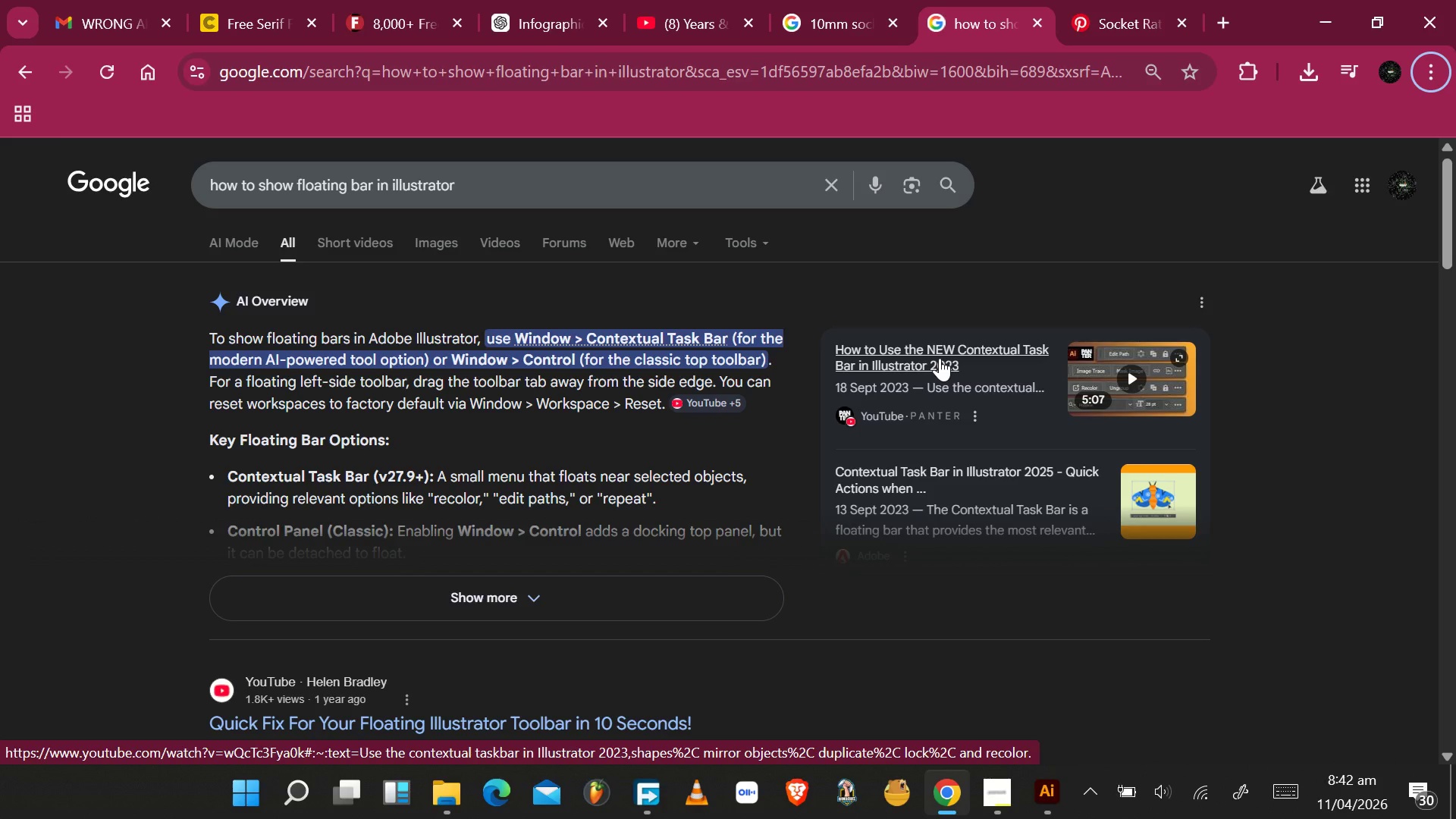 
wait(15.72)
 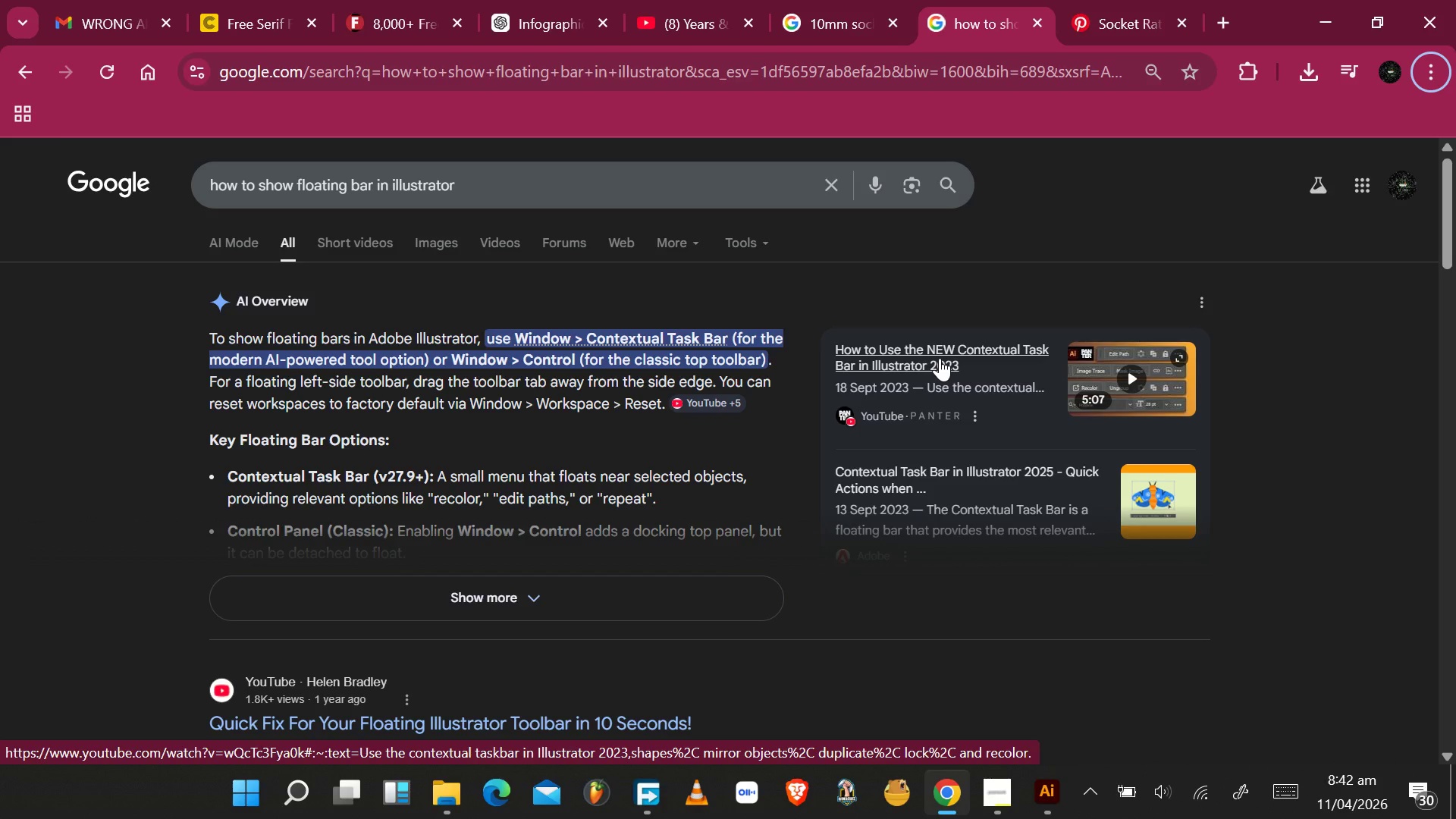 
left_click([1106, 33])
 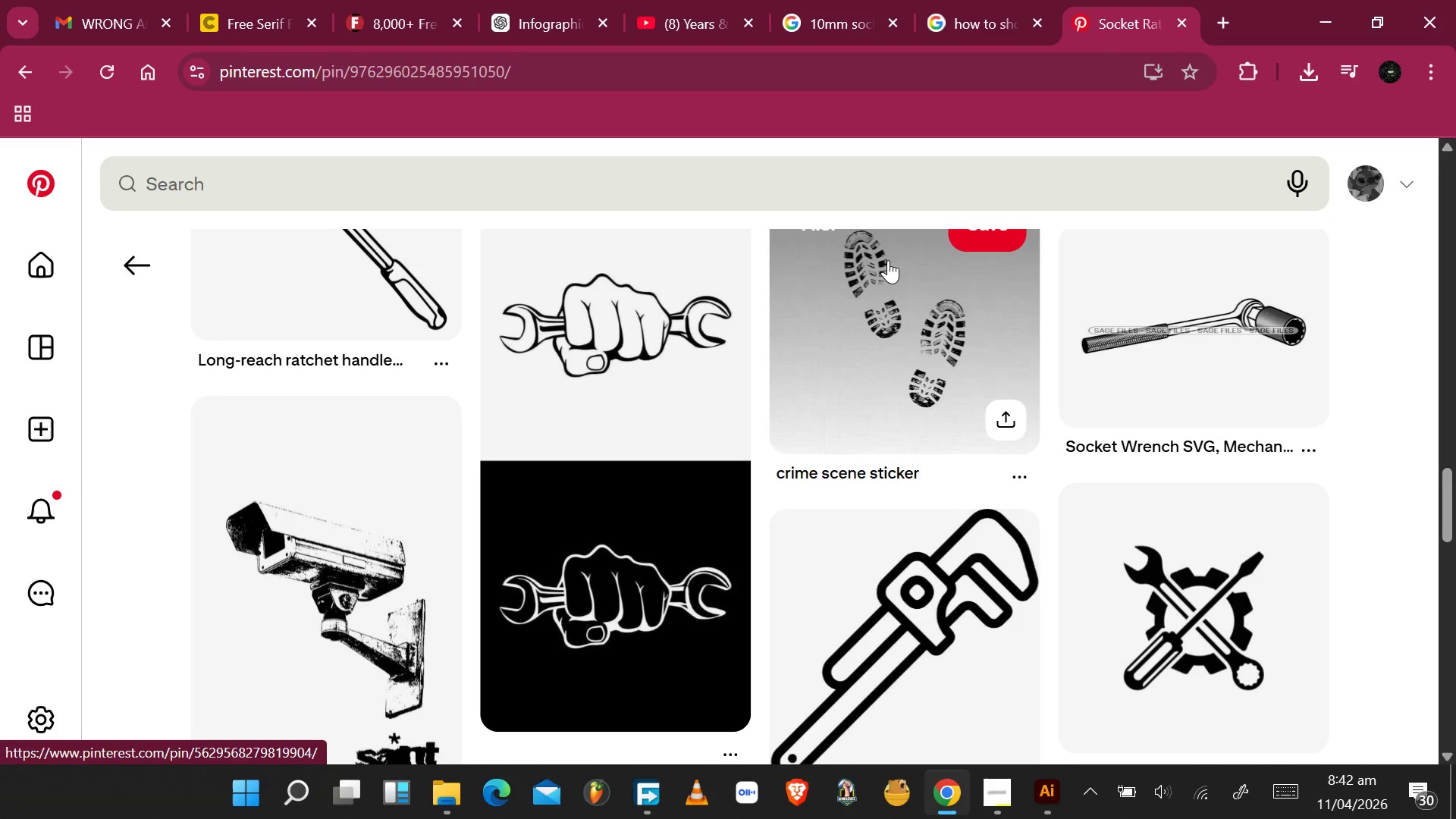 
scroll: coordinate [890, 283], scroll_direction: up, amount: 29.0
 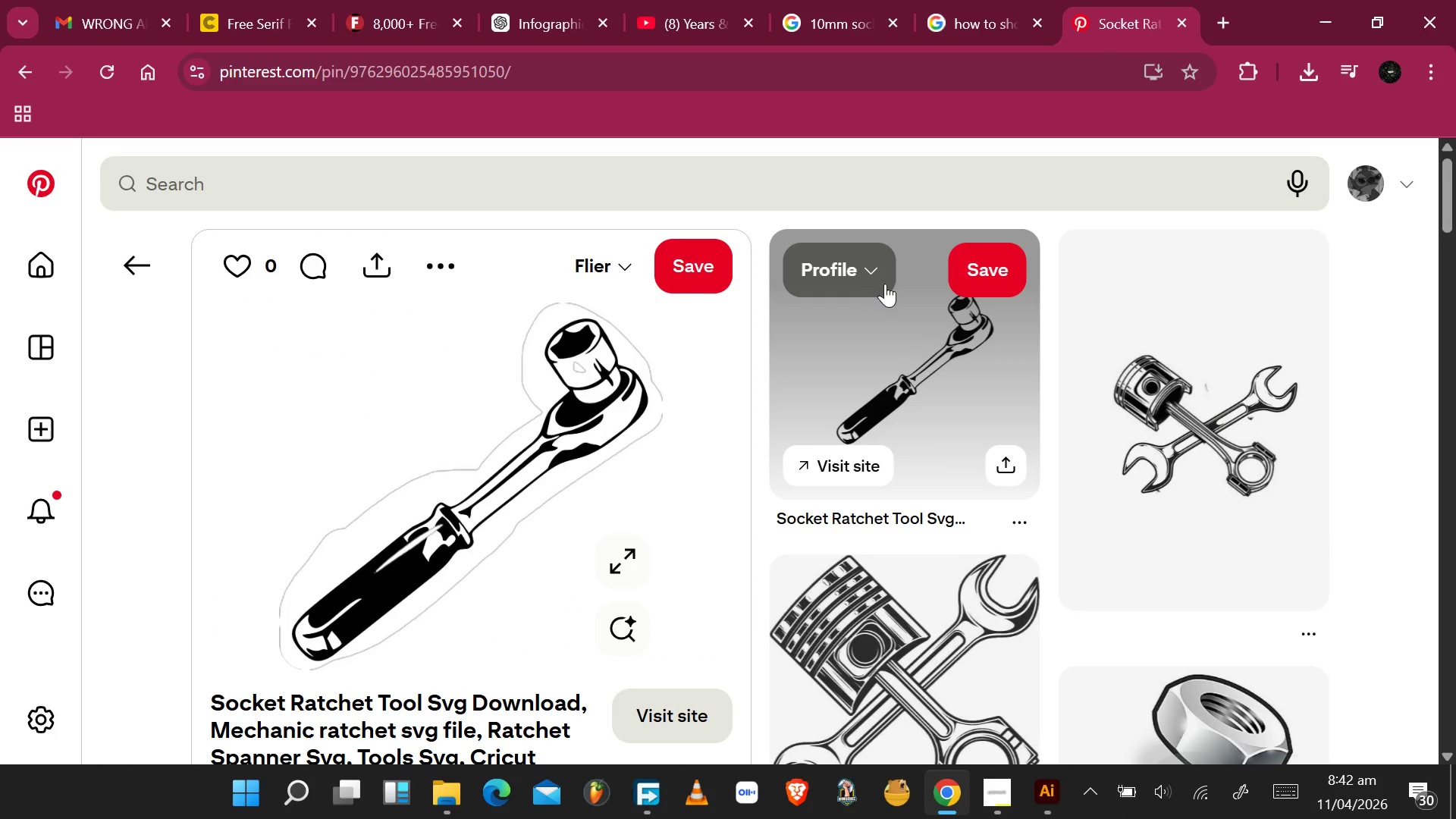 
scroll: coordinate [888, 286], scroll_direction: down, amount: 1.0
 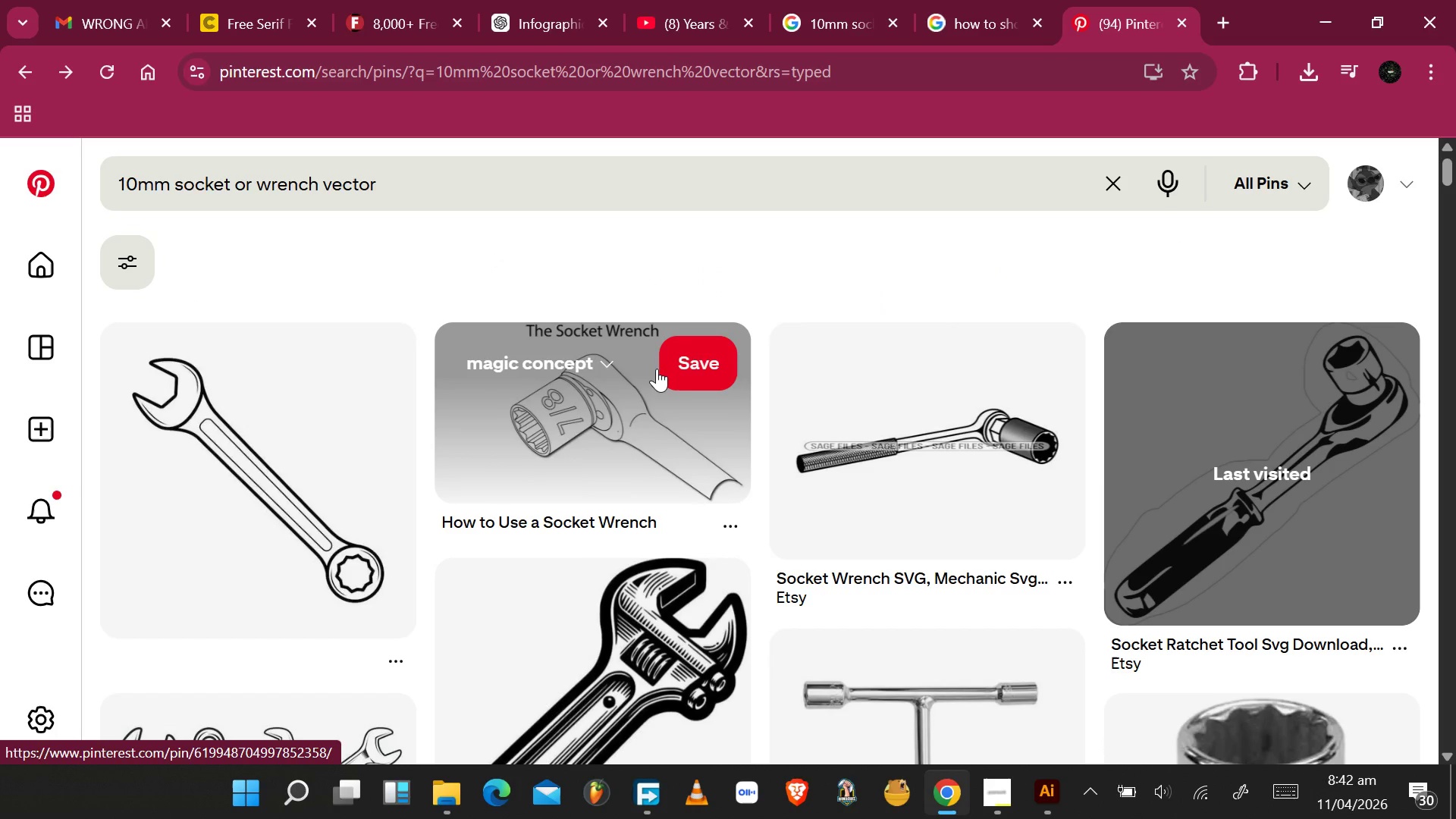 
wait(14.14)
 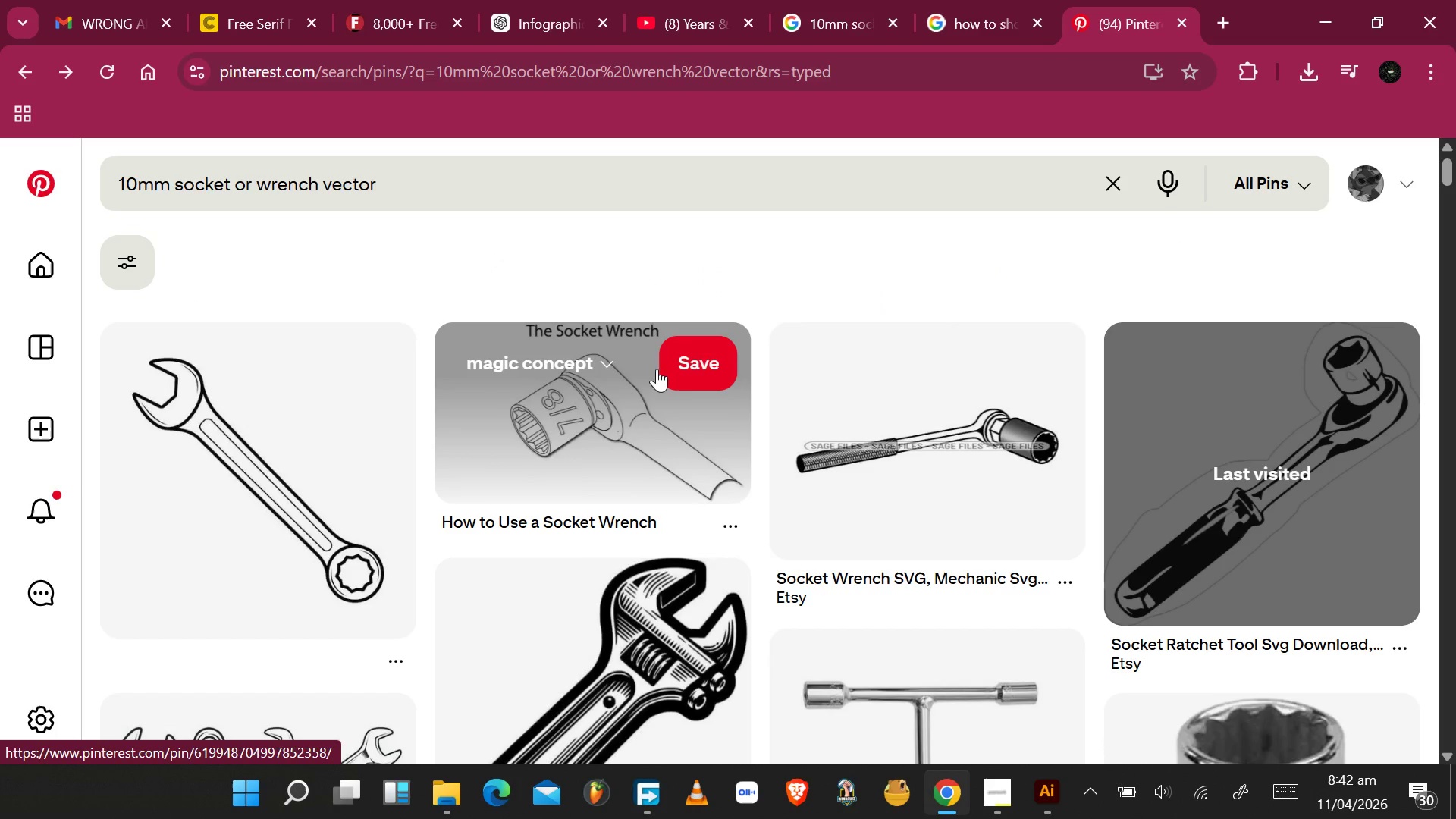 
scroll: coordinate [715, 524], scroll_direction: down, amount: 15.0
 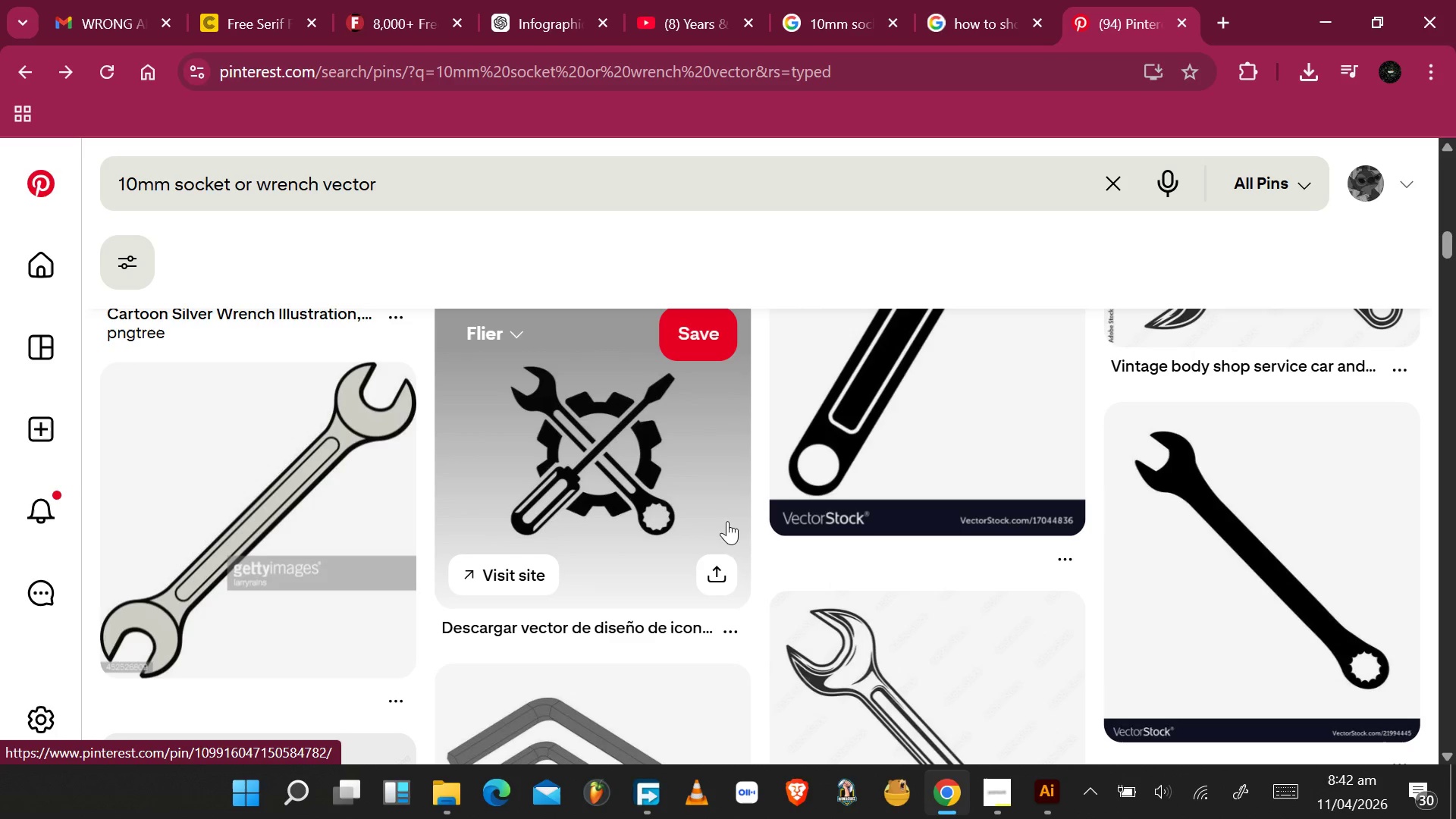 
scroll: coordinate [752, 520], scroll_direction: up, amount: 1.0
 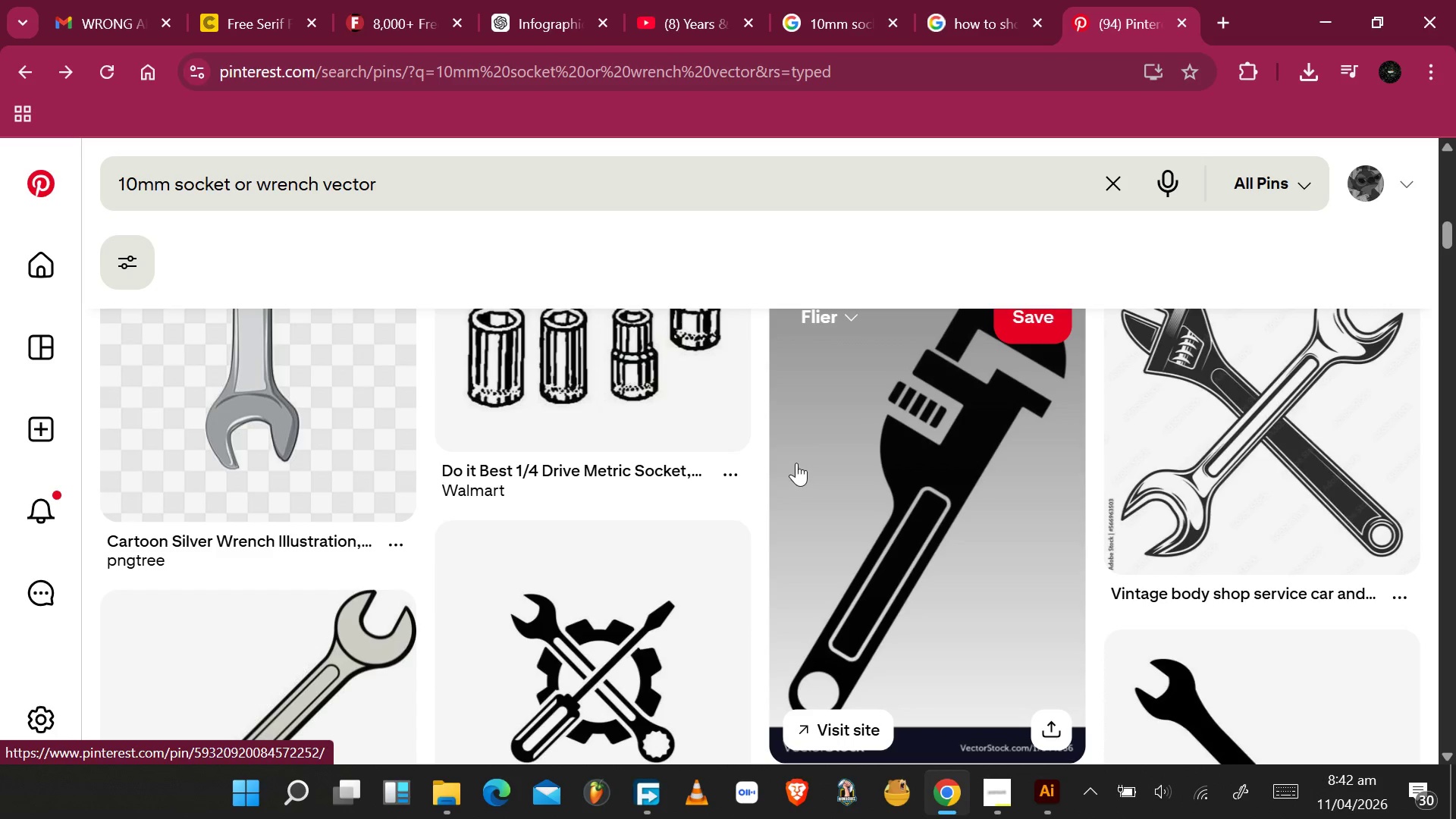 
wait(5.3)
 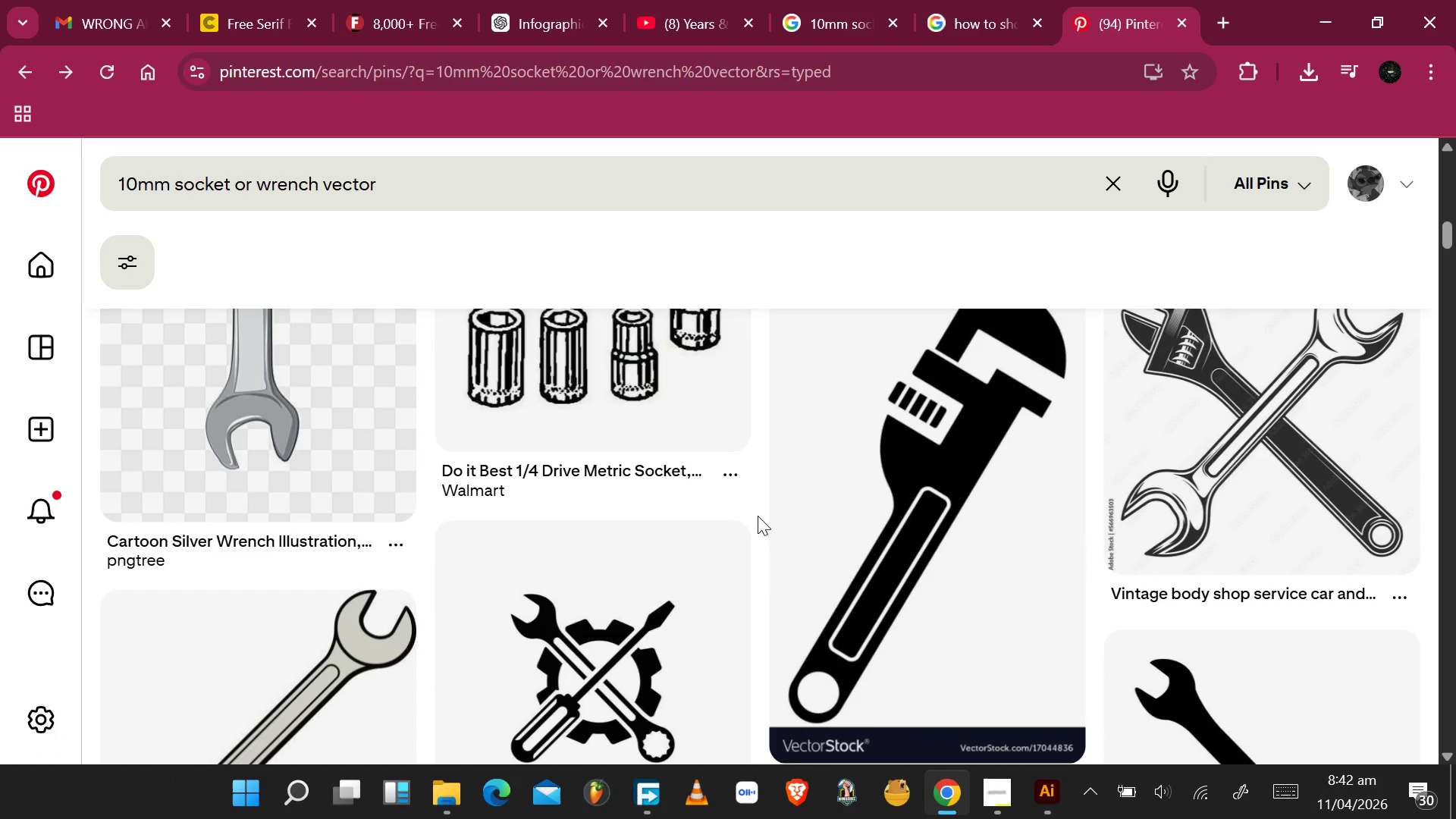 
scroll: coordinate [819, 536], scroll_direction: down, amount: 10.0
 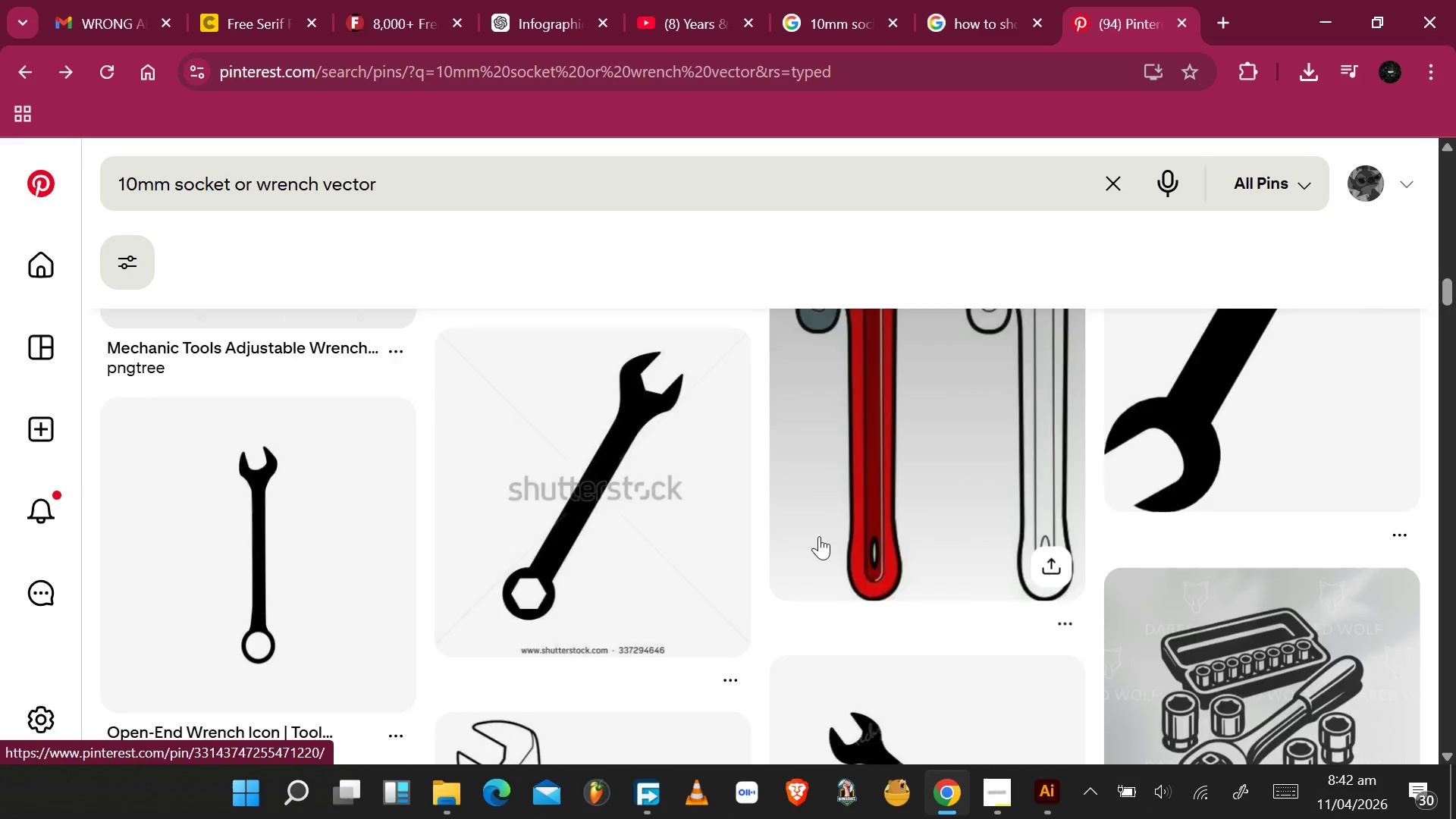 
mouse_move([844, 536])
 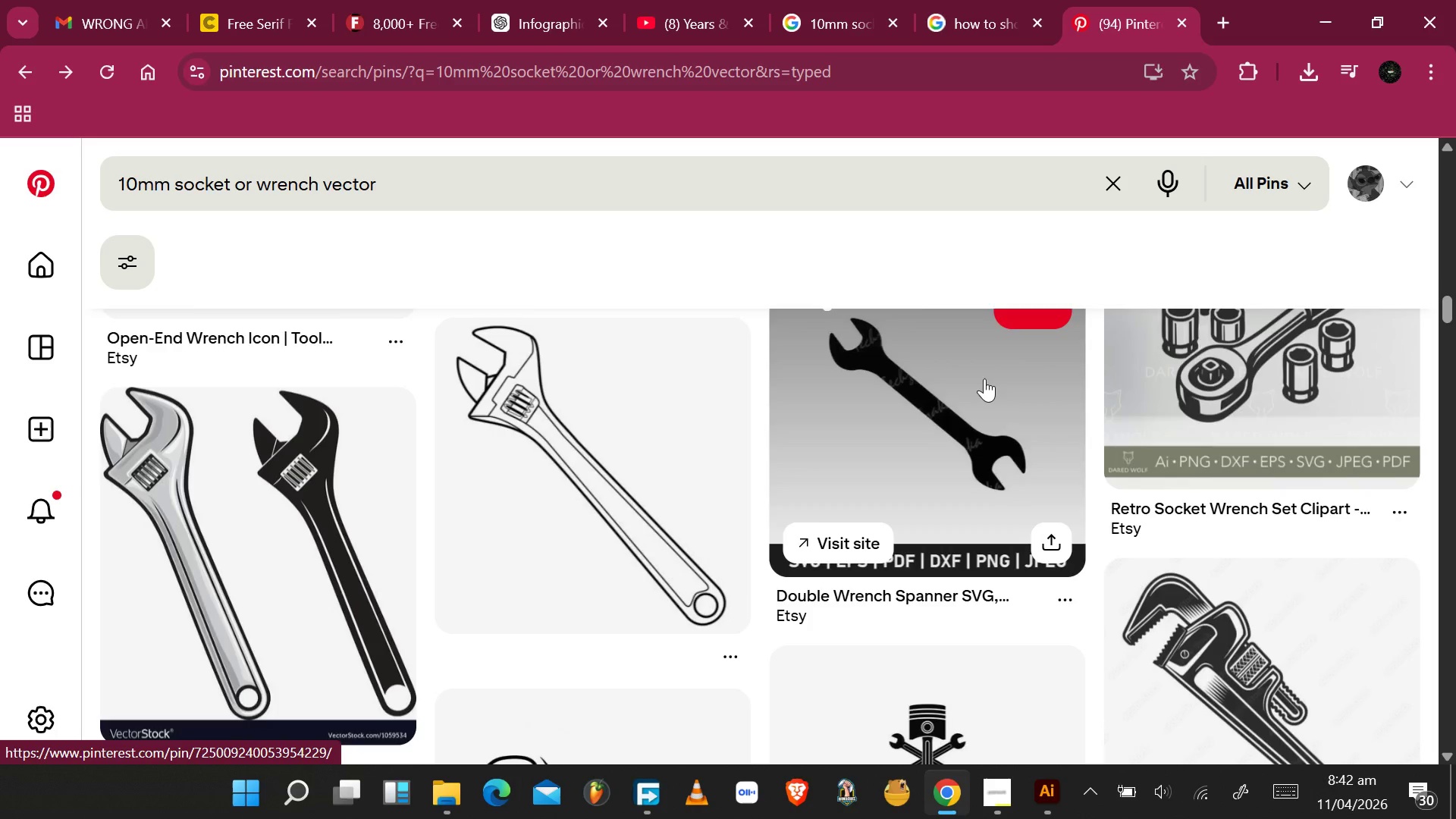 
scroll: coordinate [984, 378], scroll_direction: down, amount: 2.0
 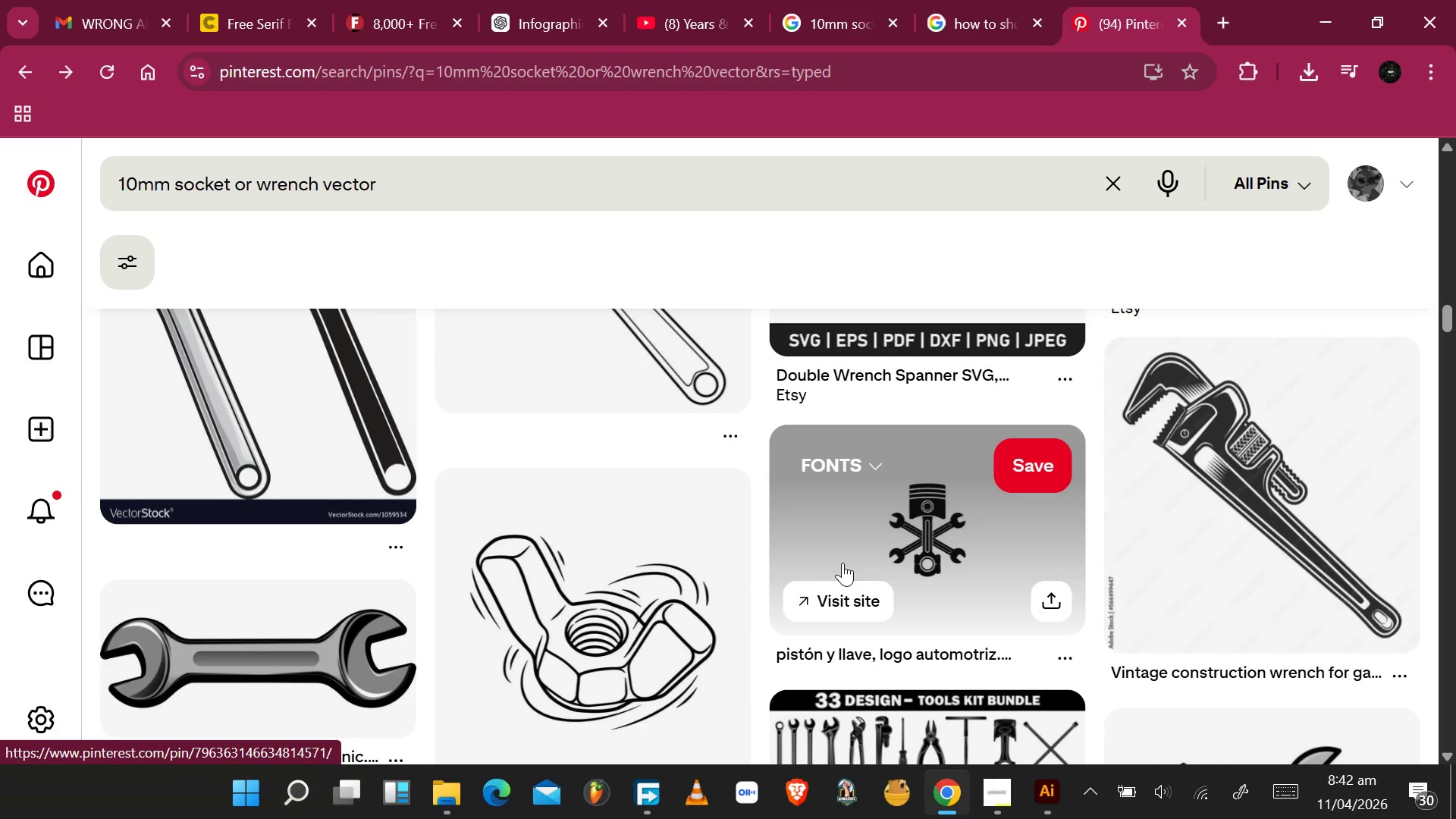 
scroll: coordinate [842, 562], scroll_direction: up, amount: 1.0
 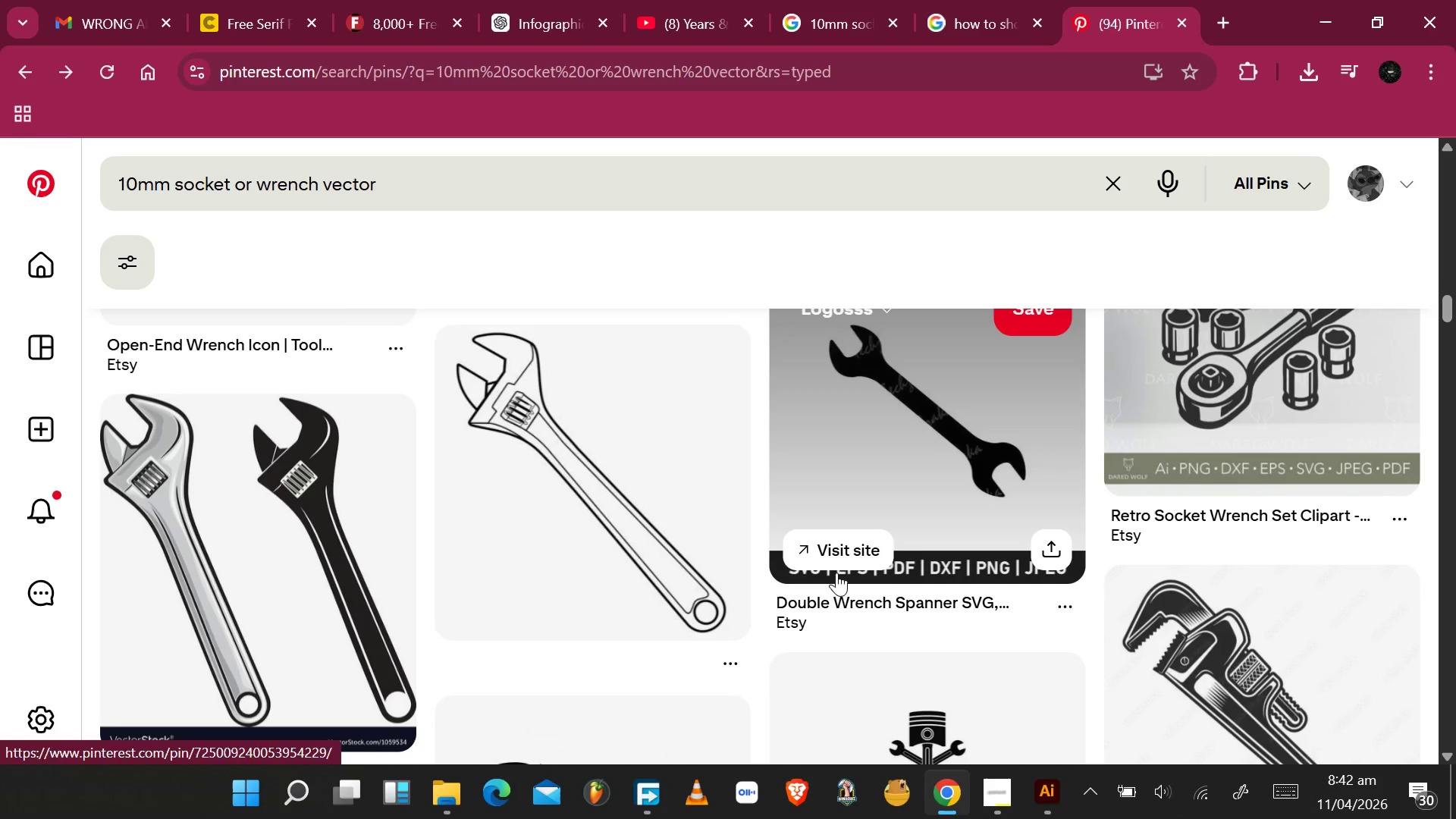 
scroll: coordinate [834, 553], scroll_direction: down, amount: 13.0
 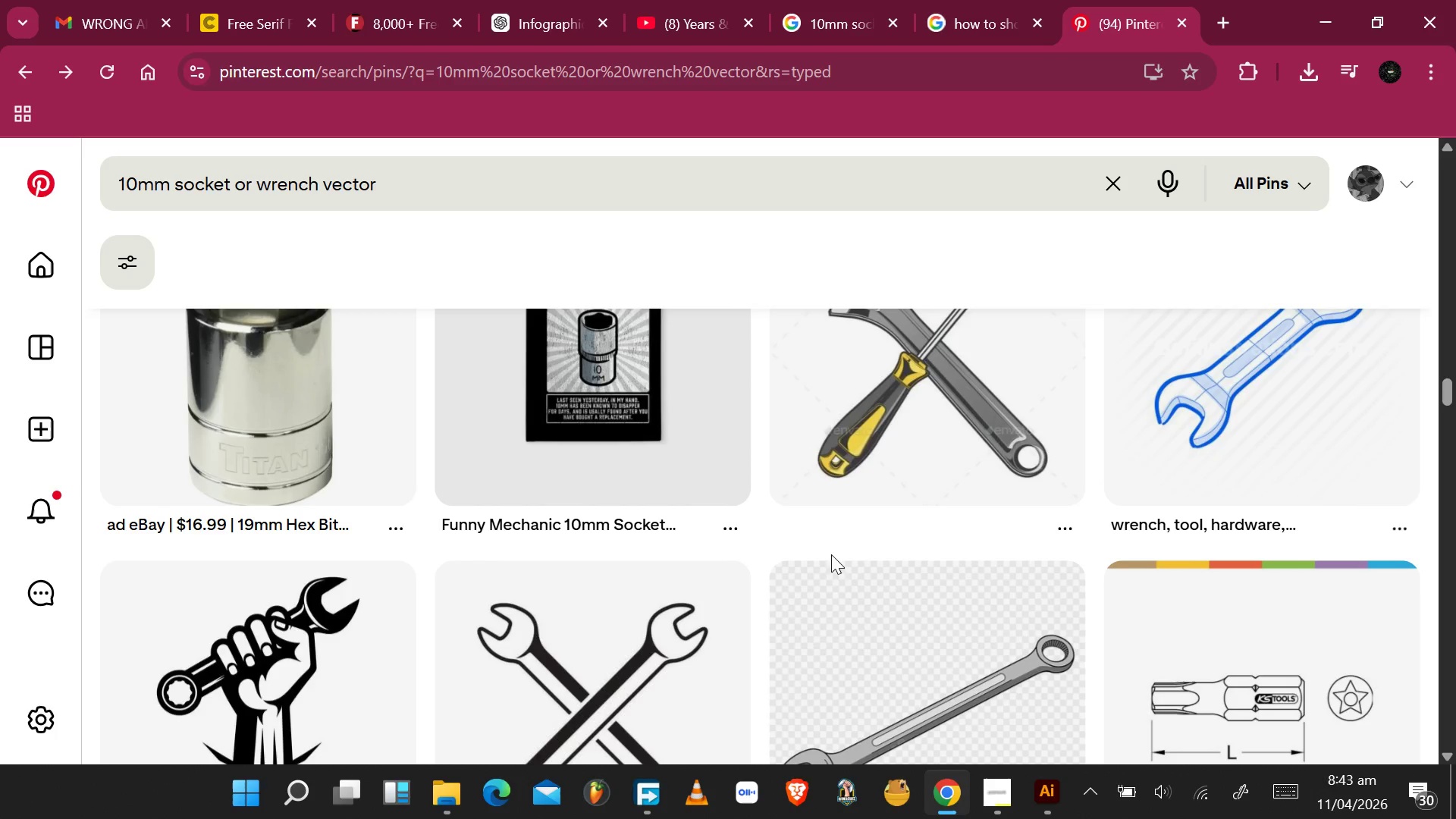 
scroll: coordinate [833, 548], scroll_direction: up, amount: 9.0
 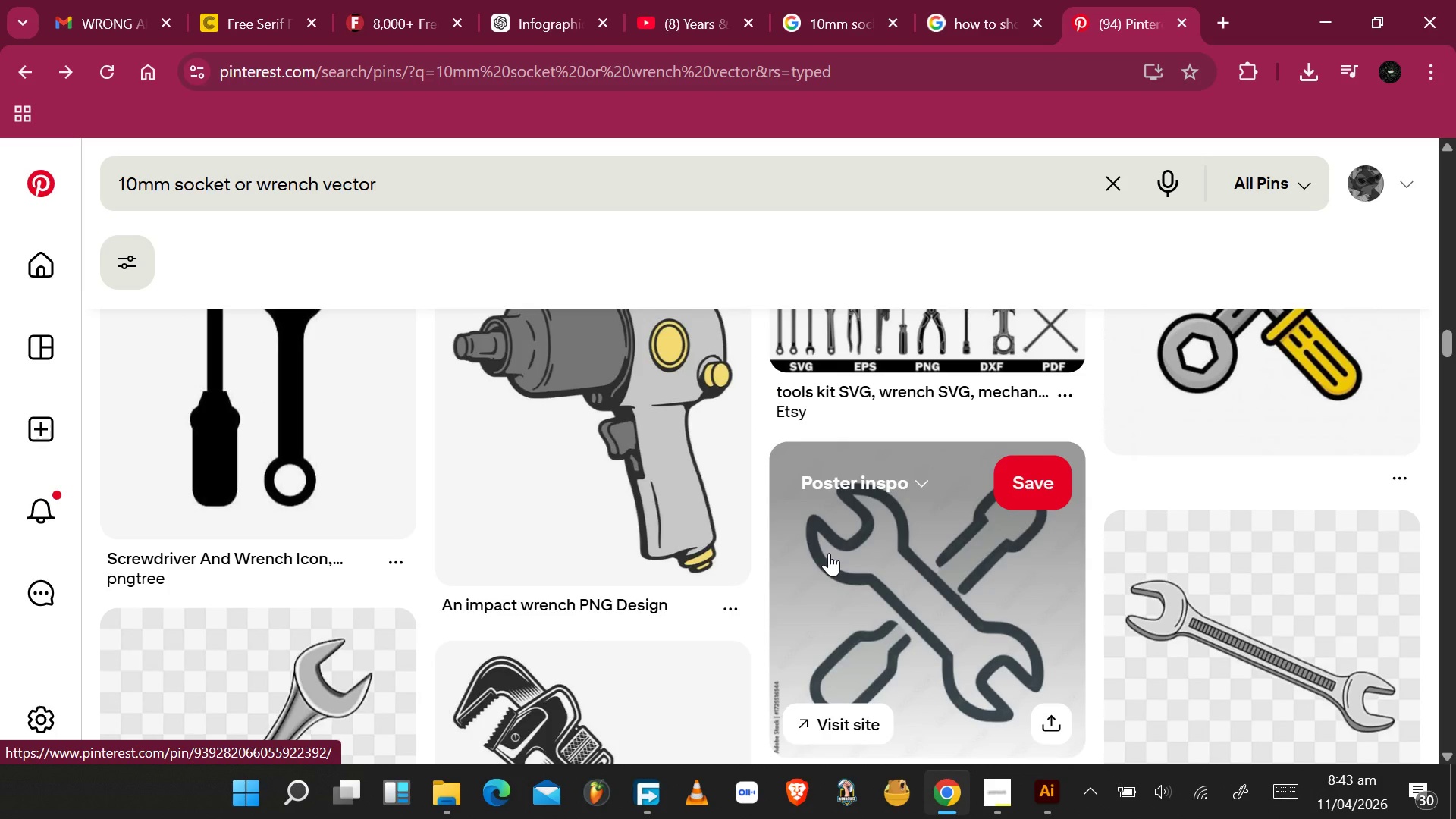 
scroll: coordinate [1002, 535], scroll_direction: none, amount: 0.0
 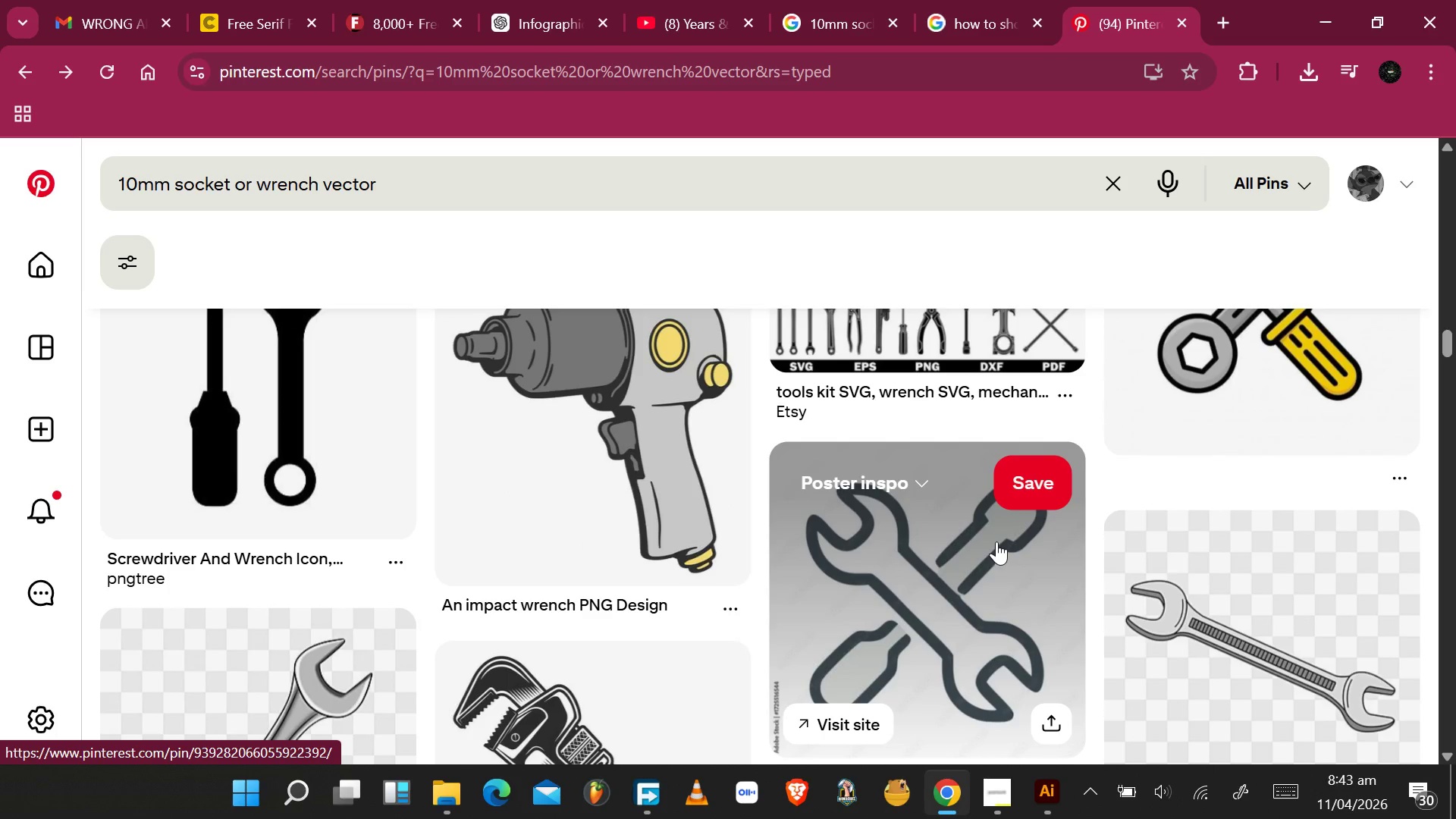 
scroll: coordinate [993, 546], scroll_direction: down, amount: 5.0
 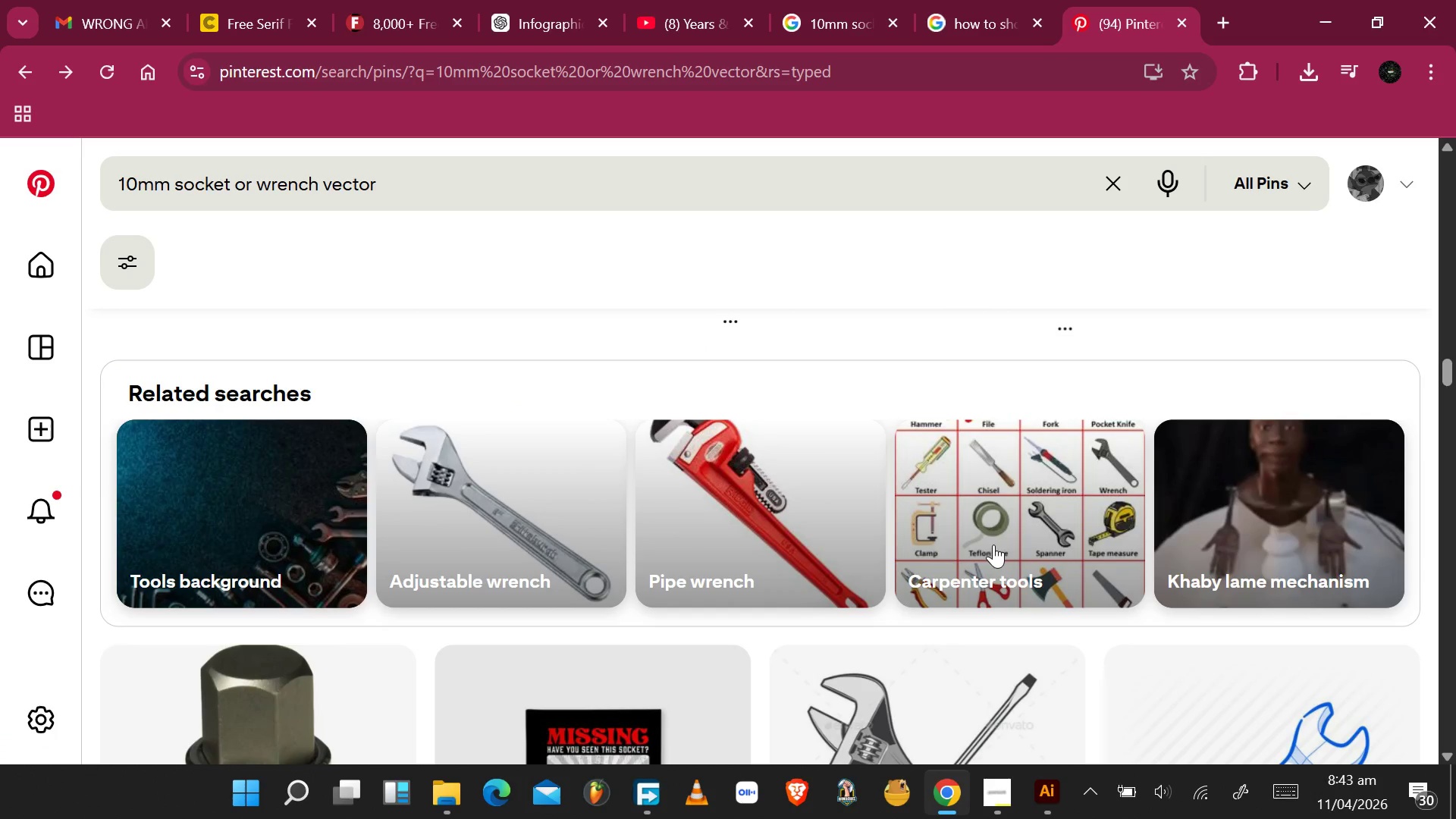 
scroll: coordinate [993, 542], scroll_direction: up, amount: 7.0
 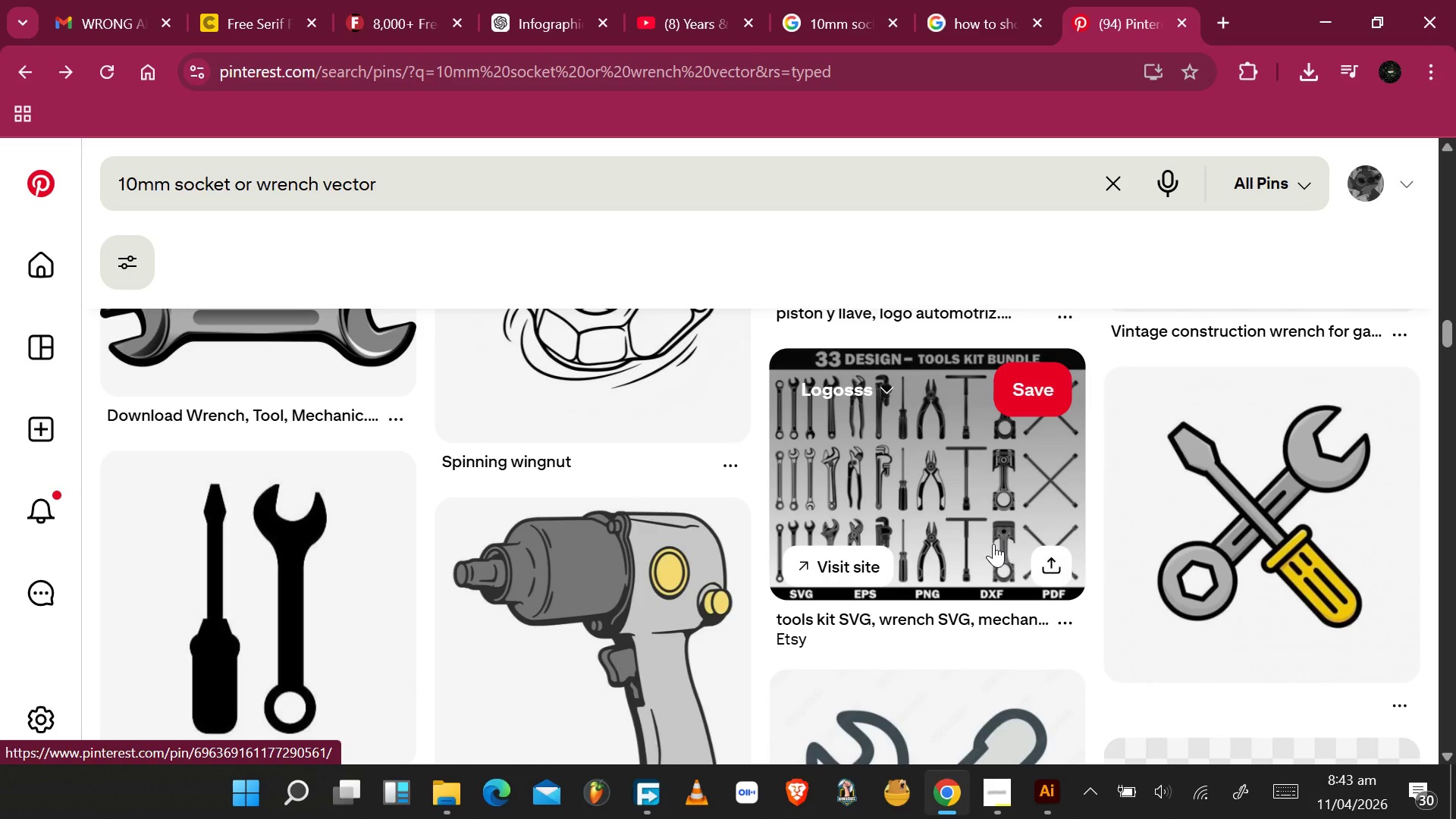 
scroll: coordinate [993, 551], scroll_direction: down, amount: 5.0
 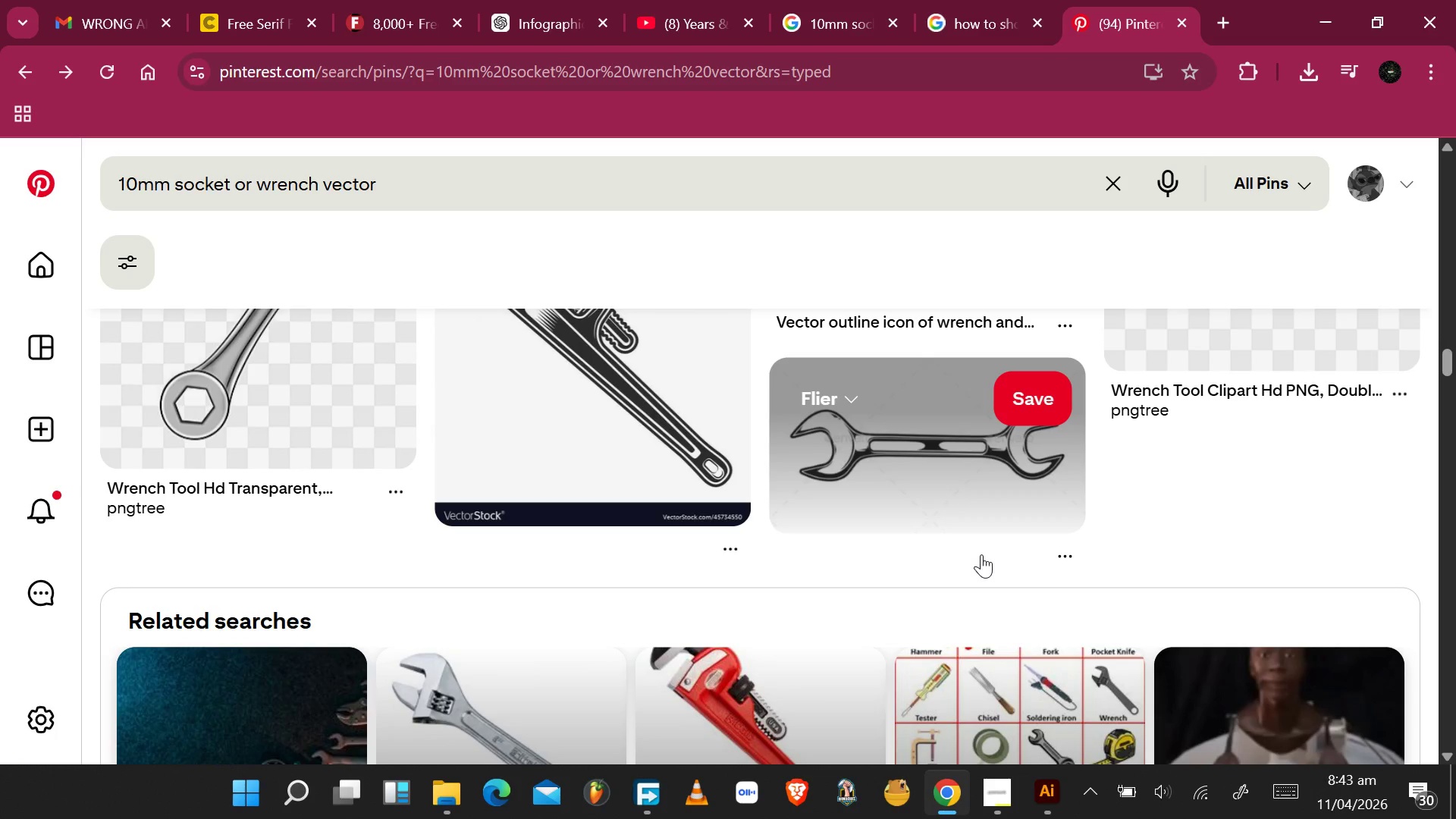 
wait(19.14)
 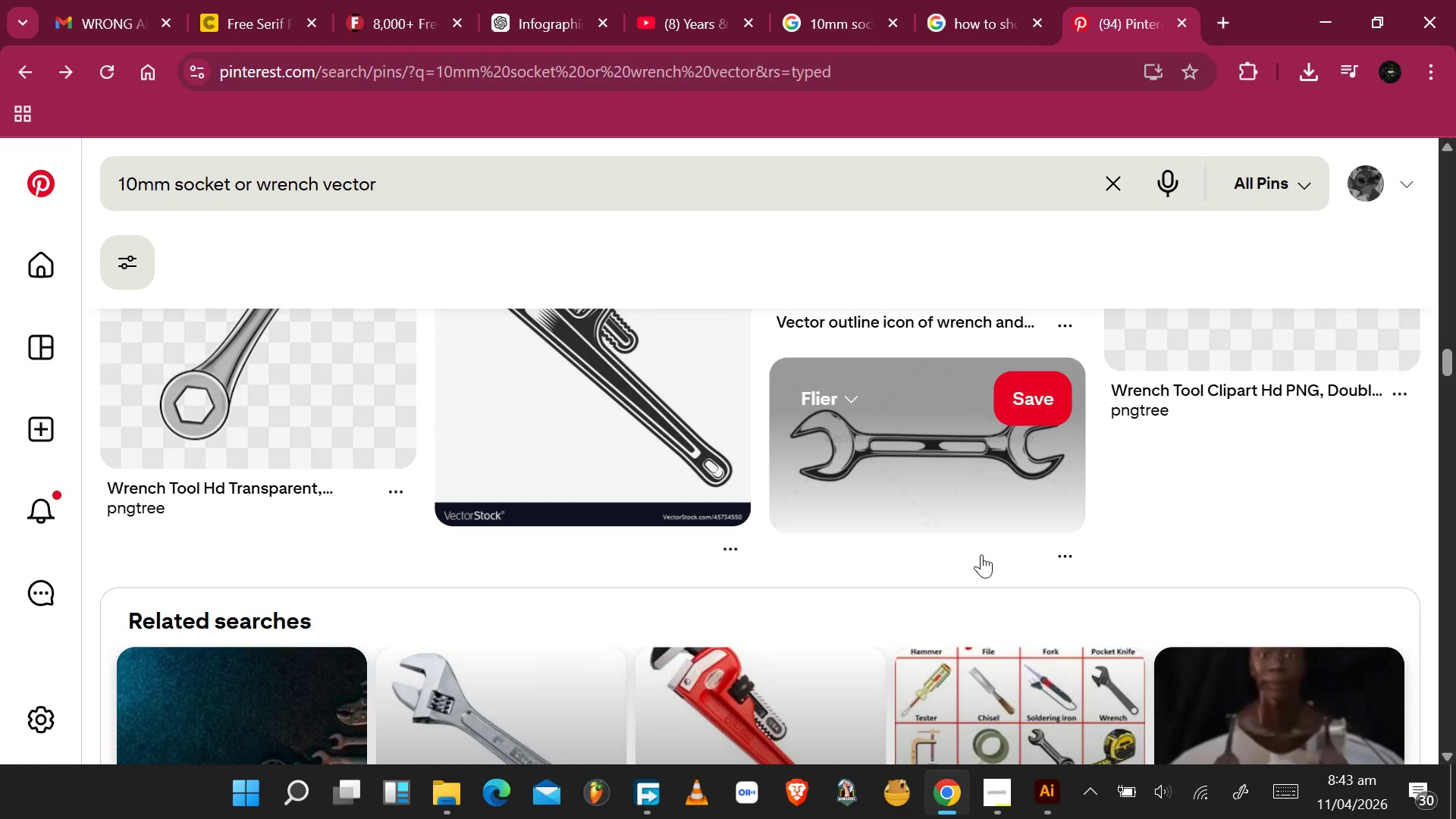 
mouse_move([1386, 801])
 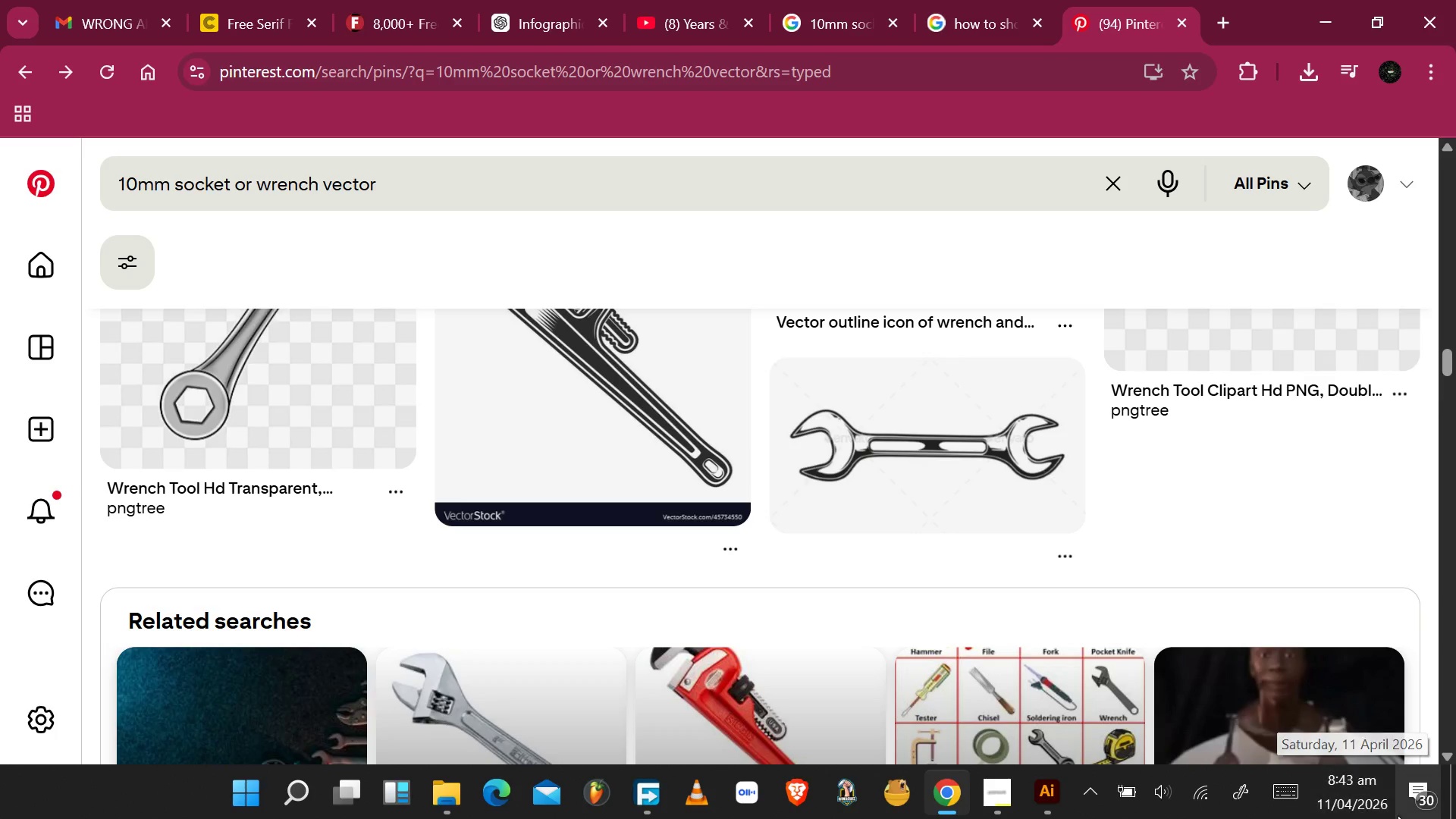 
mouse_move([1410, 821])
 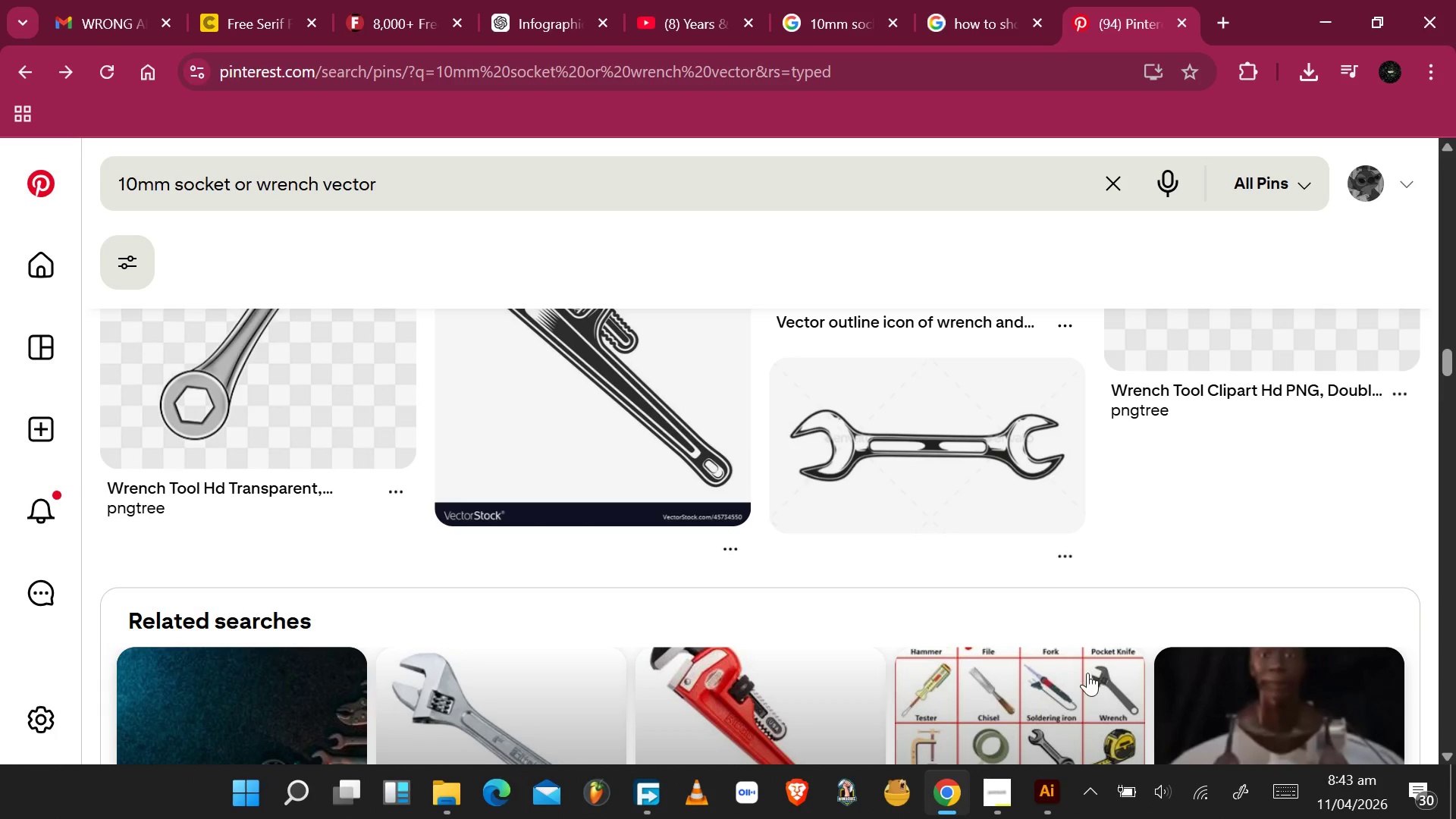 
key(Alt+Tab)
 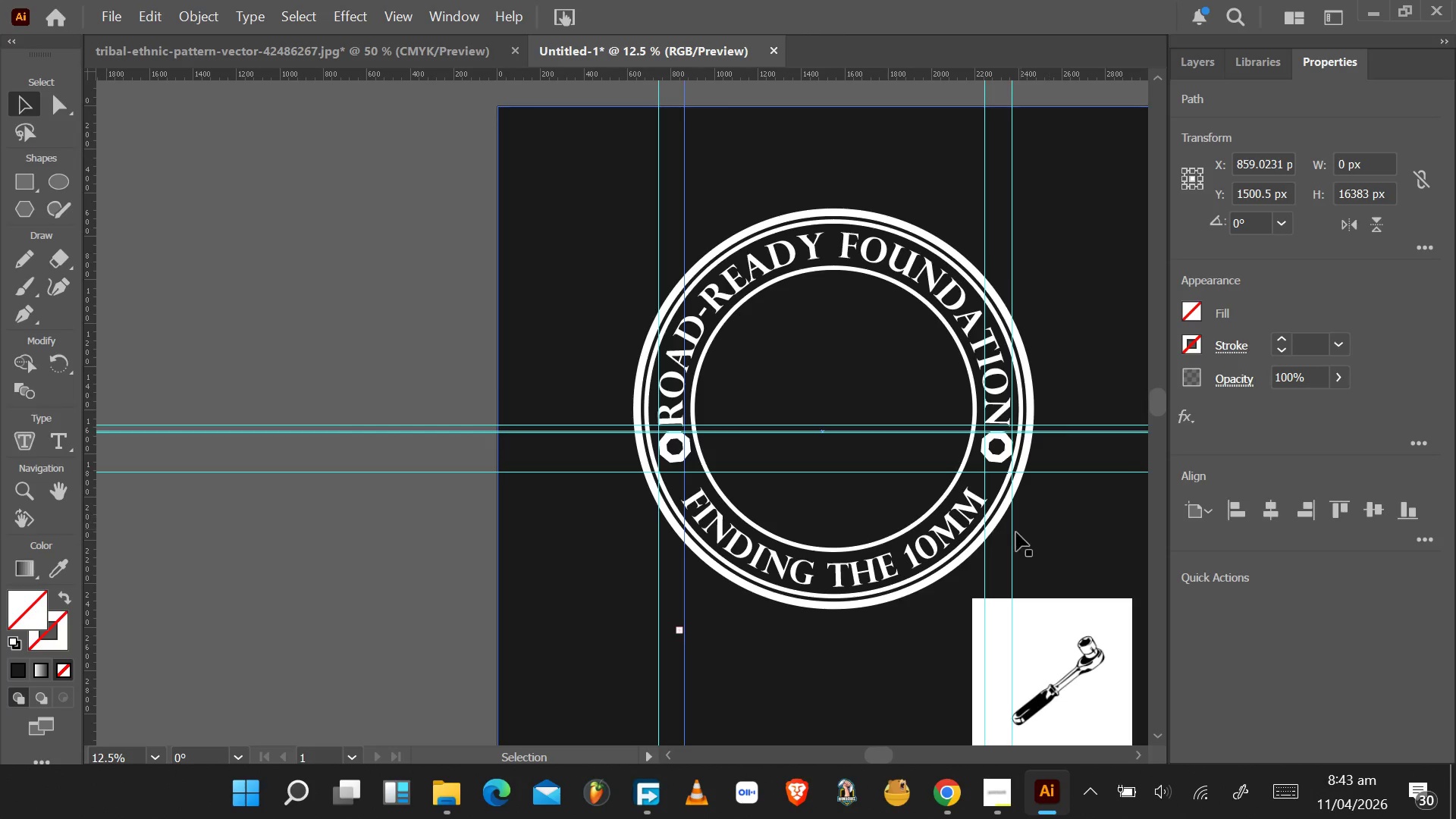 
scroll: coordinate [1007, 535], scroll_direction: none, amount: 0.0
 